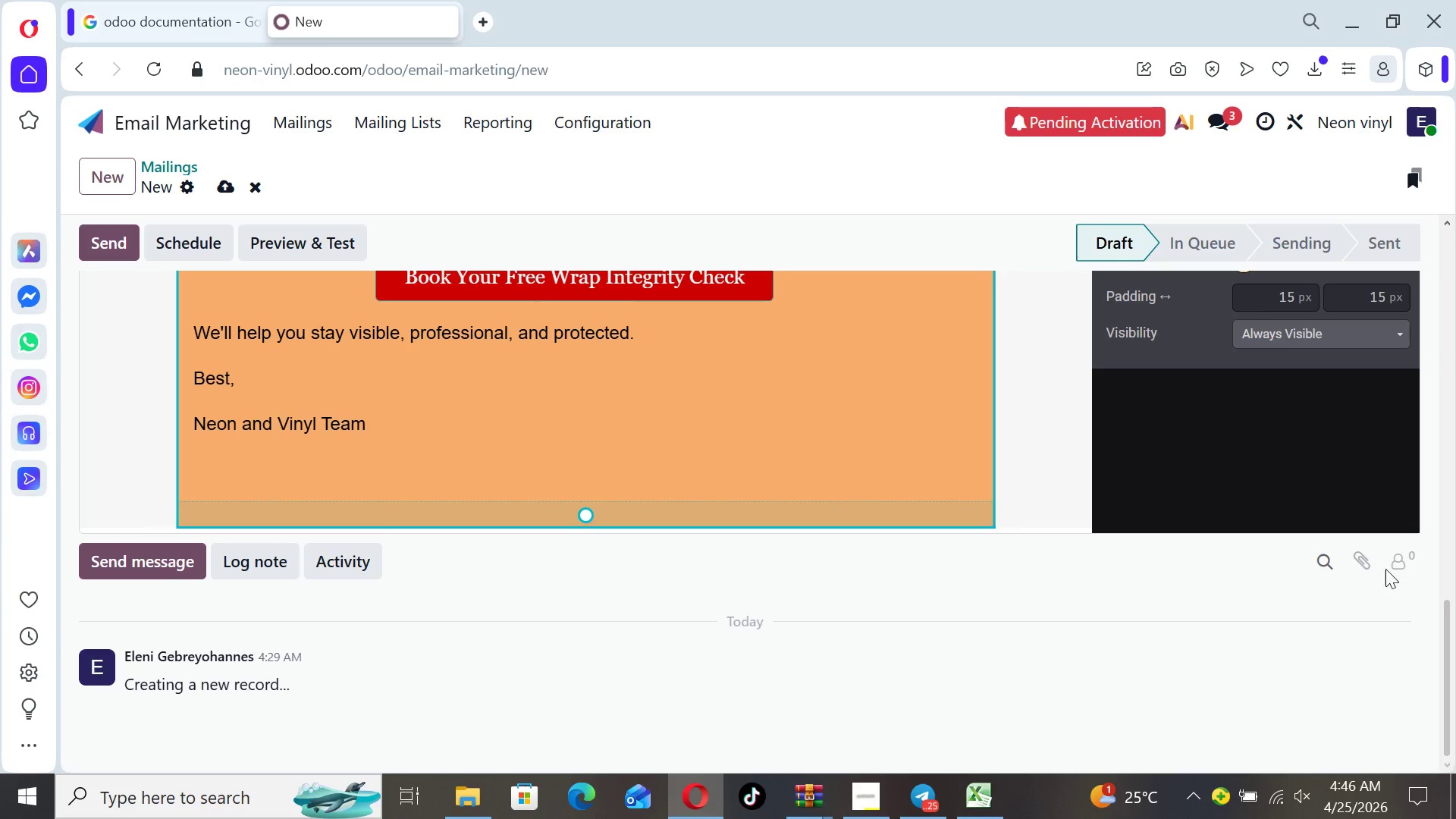 
left_click_drag(start_coordinate=[1451, 641], to_coordinate=[1437, 439])
 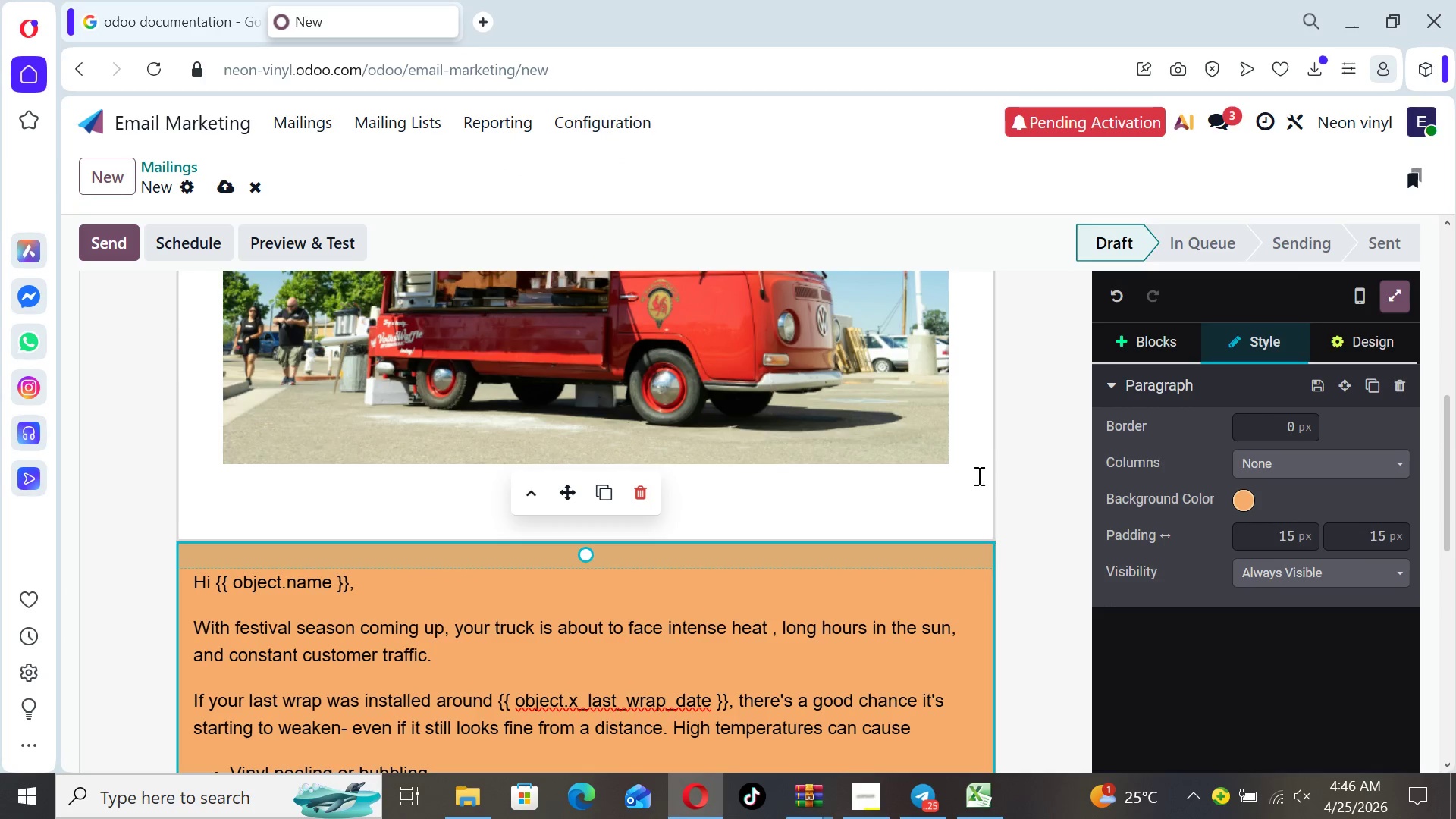 
left_click([977, 475])
 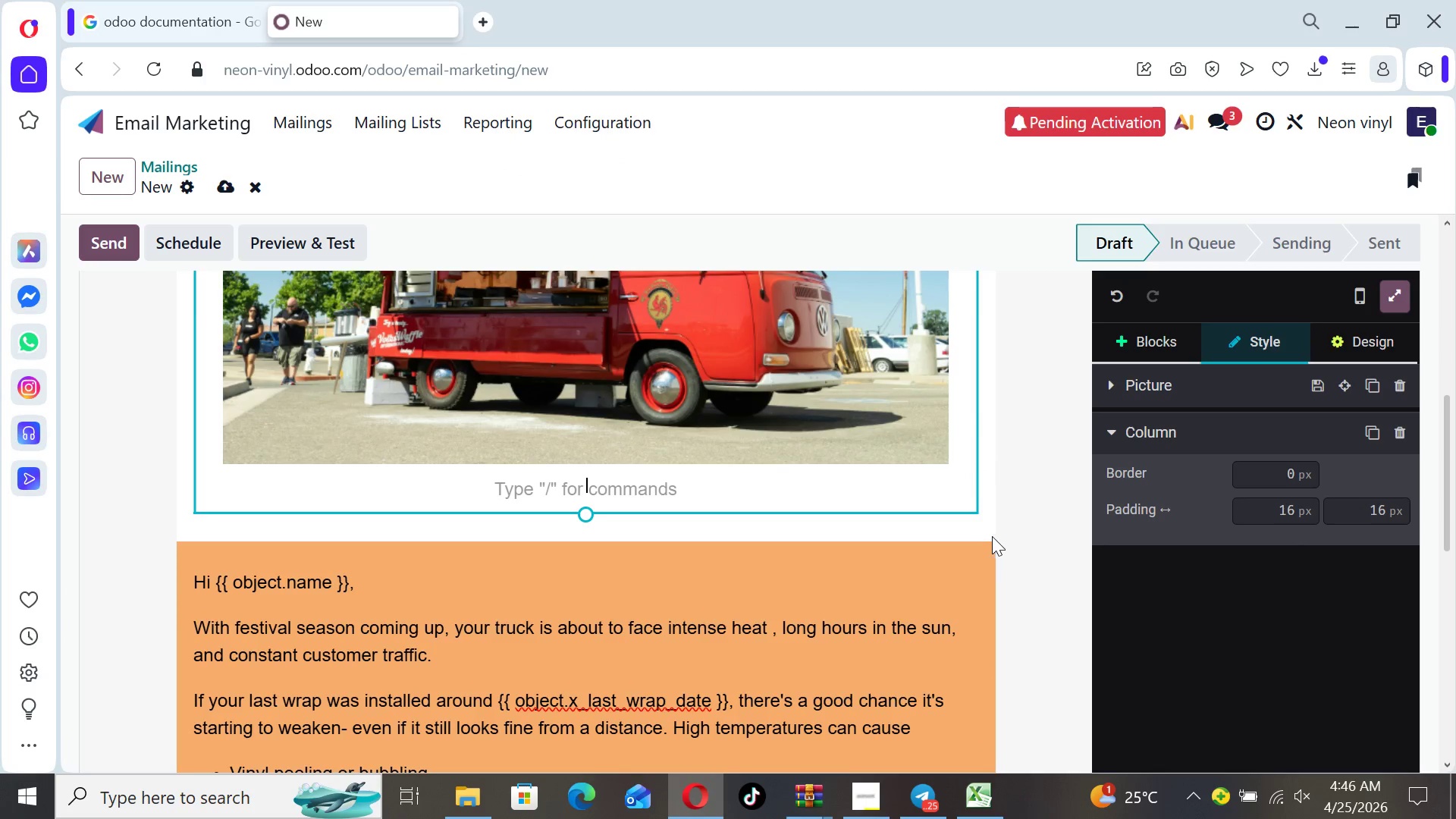 
left_click([987, 532])
 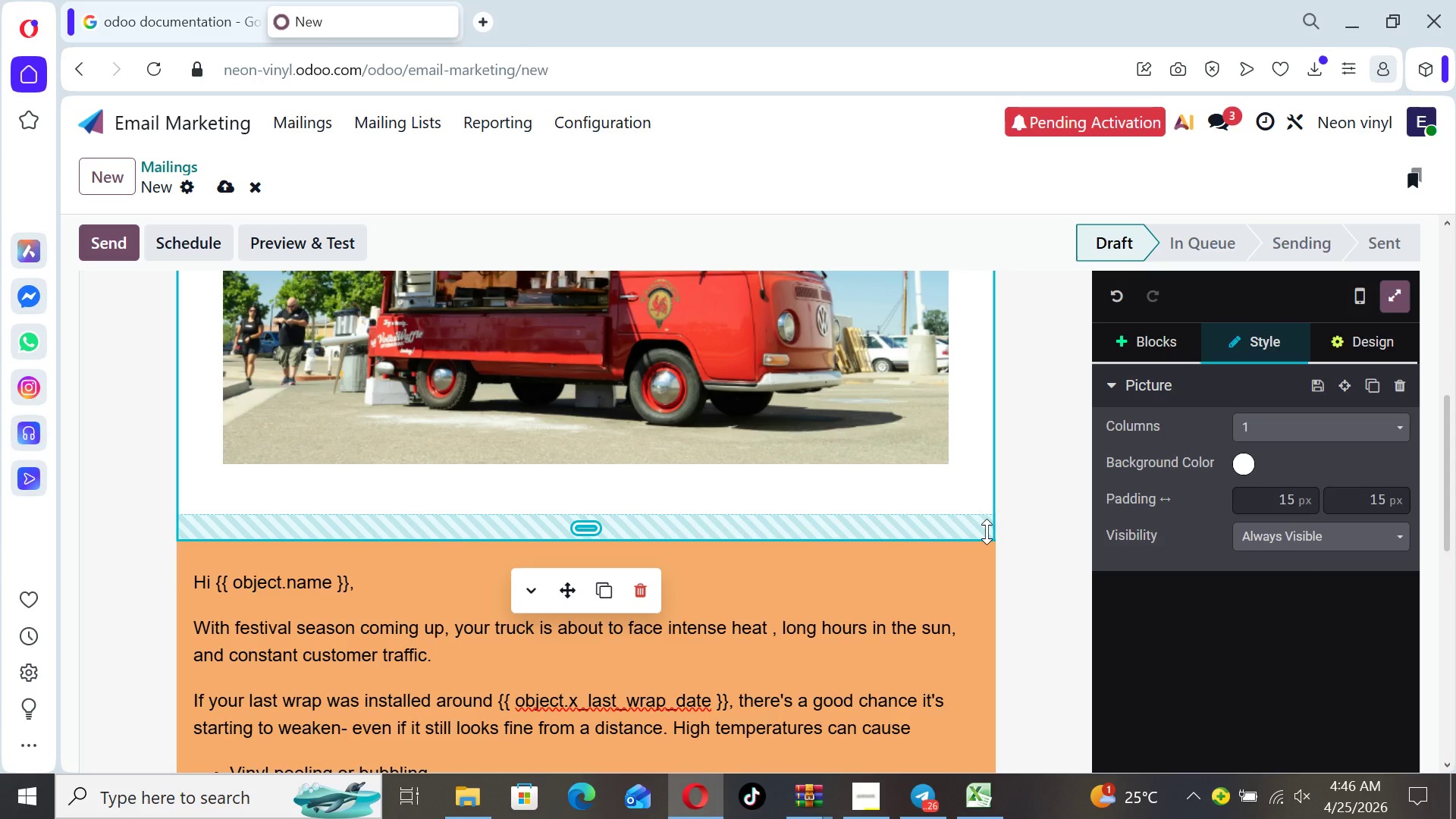 
wait(7.73)
 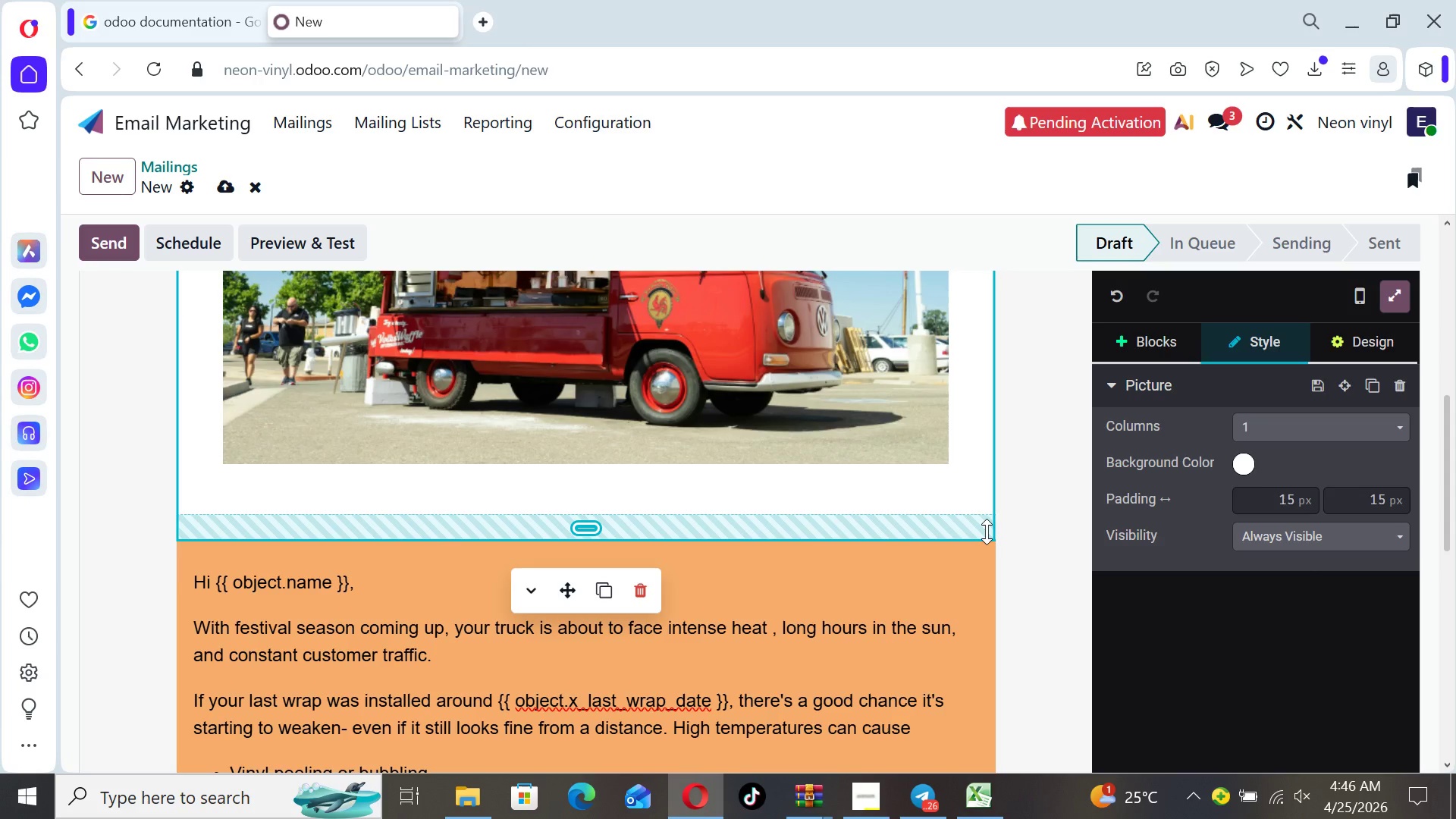 
left_click([1244, 457])
 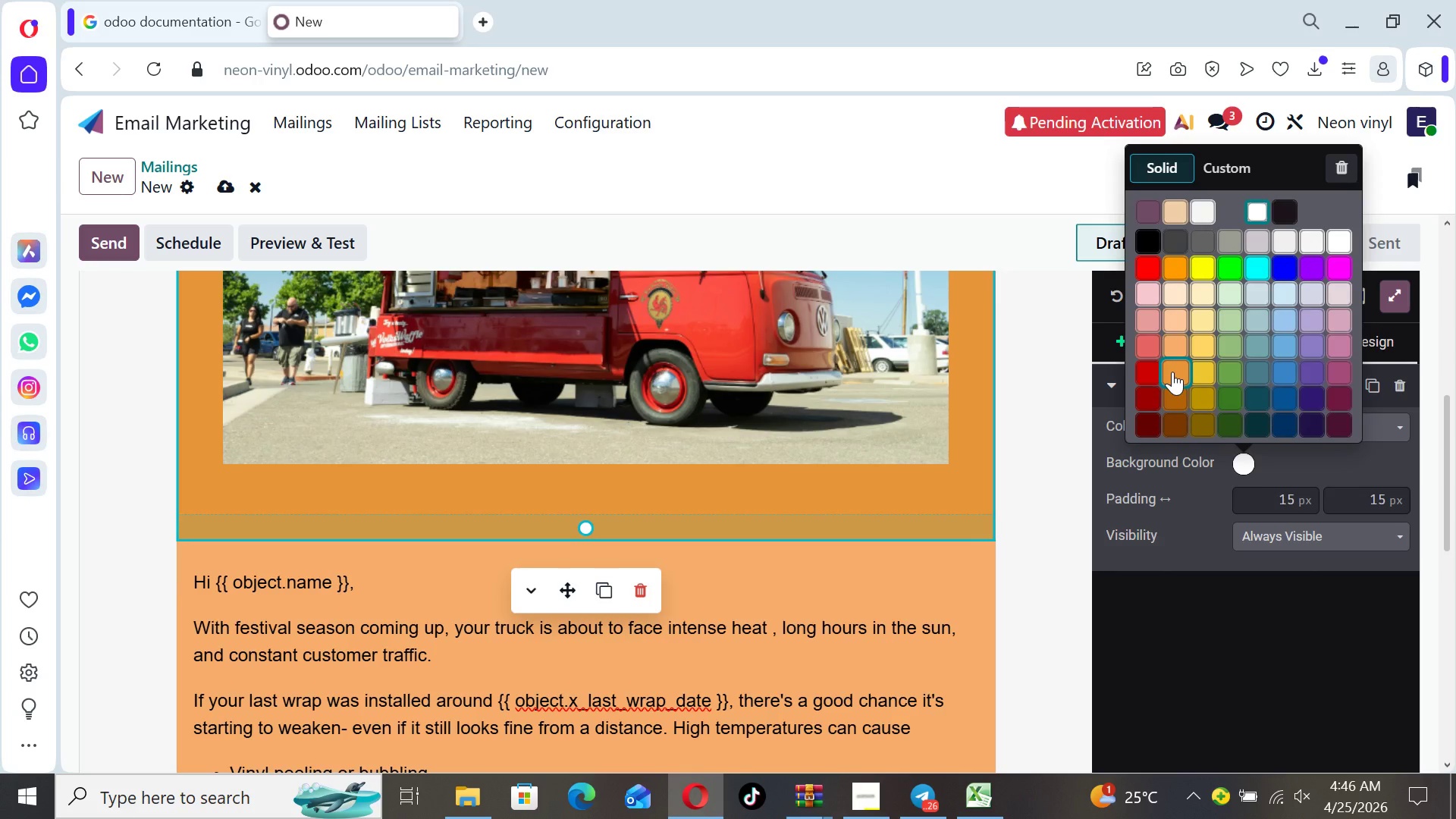 
wait(9.03)
 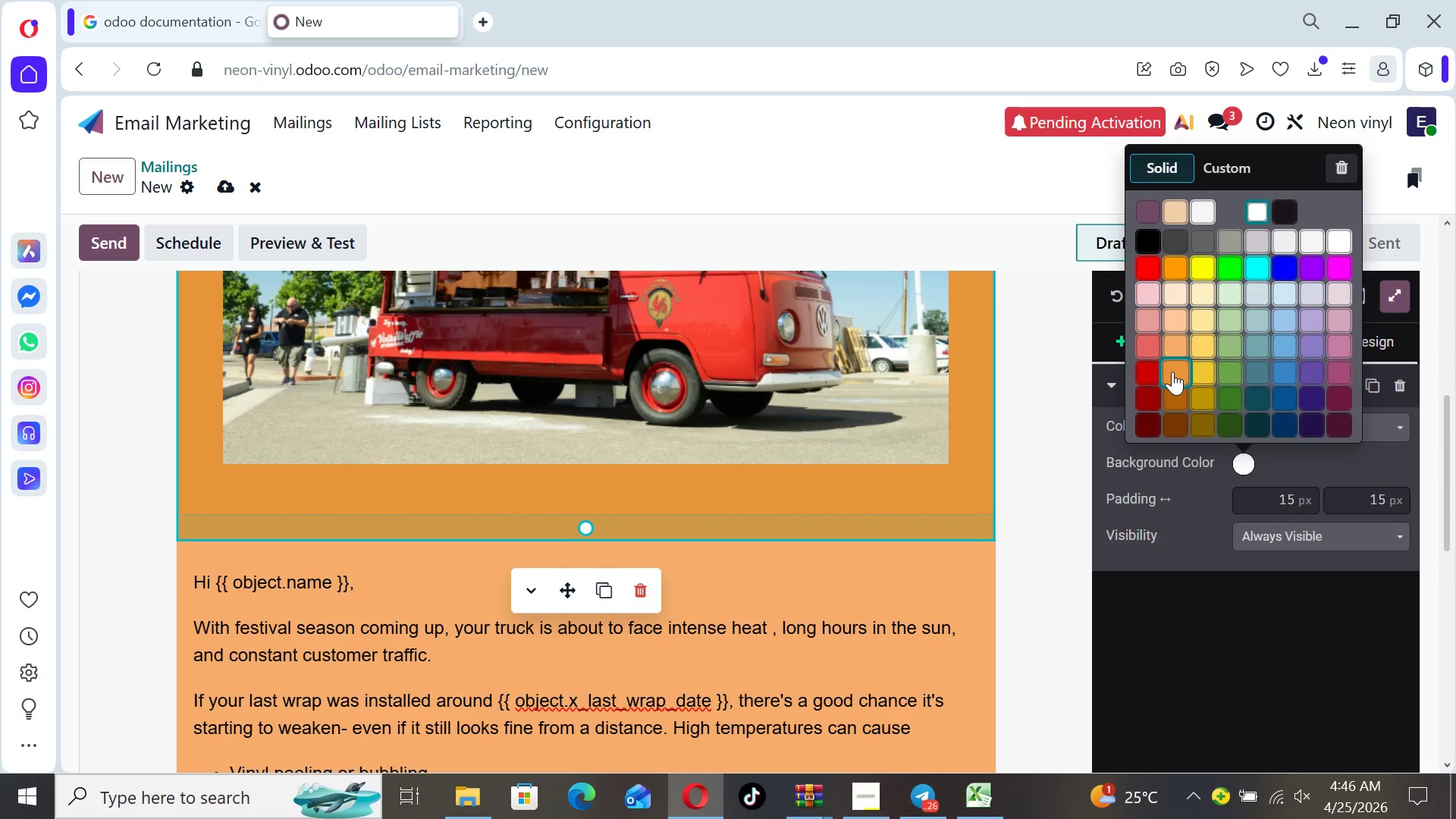 
left_click([1173, 372])
 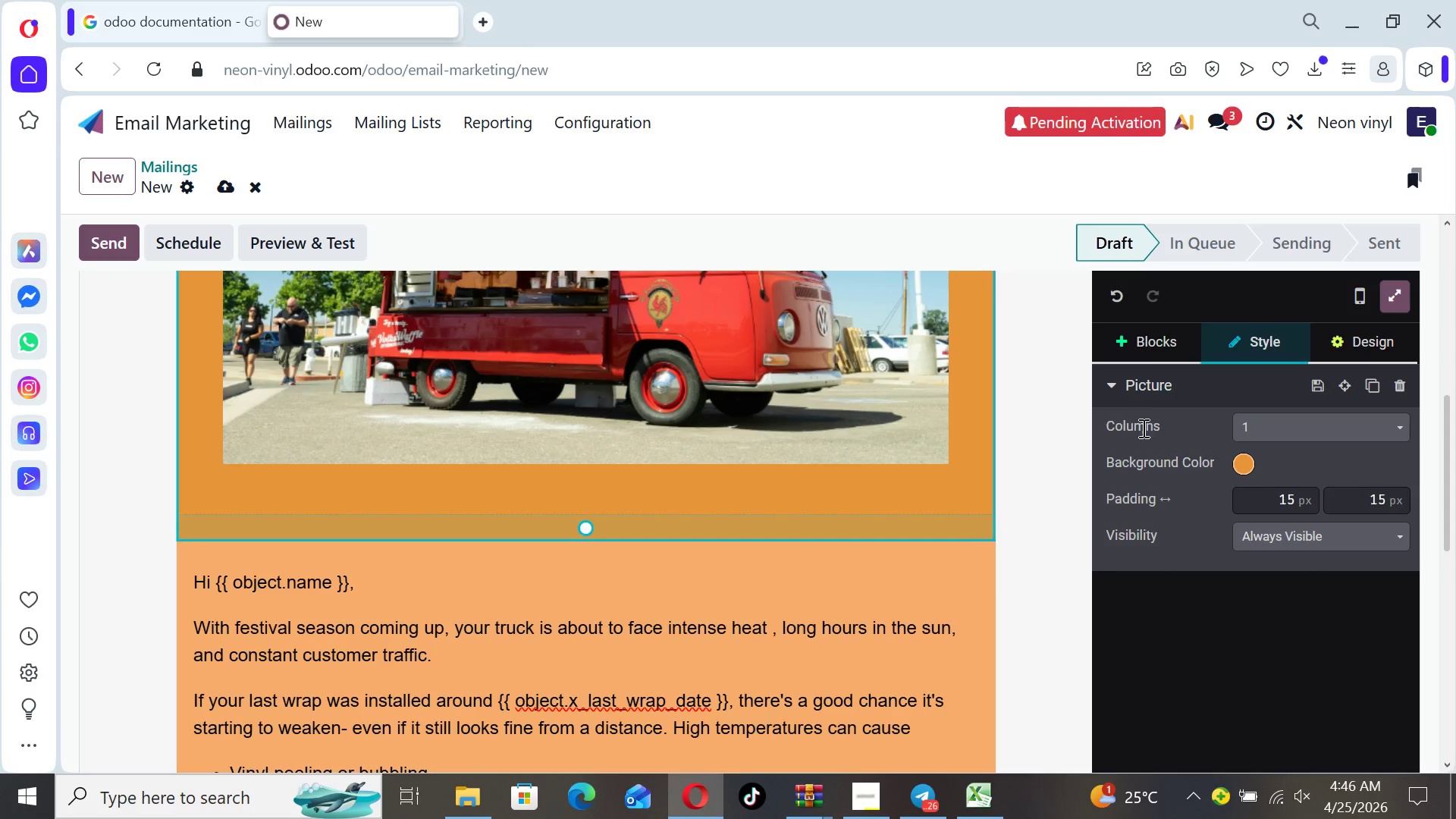 
left_click([1144, 335])
 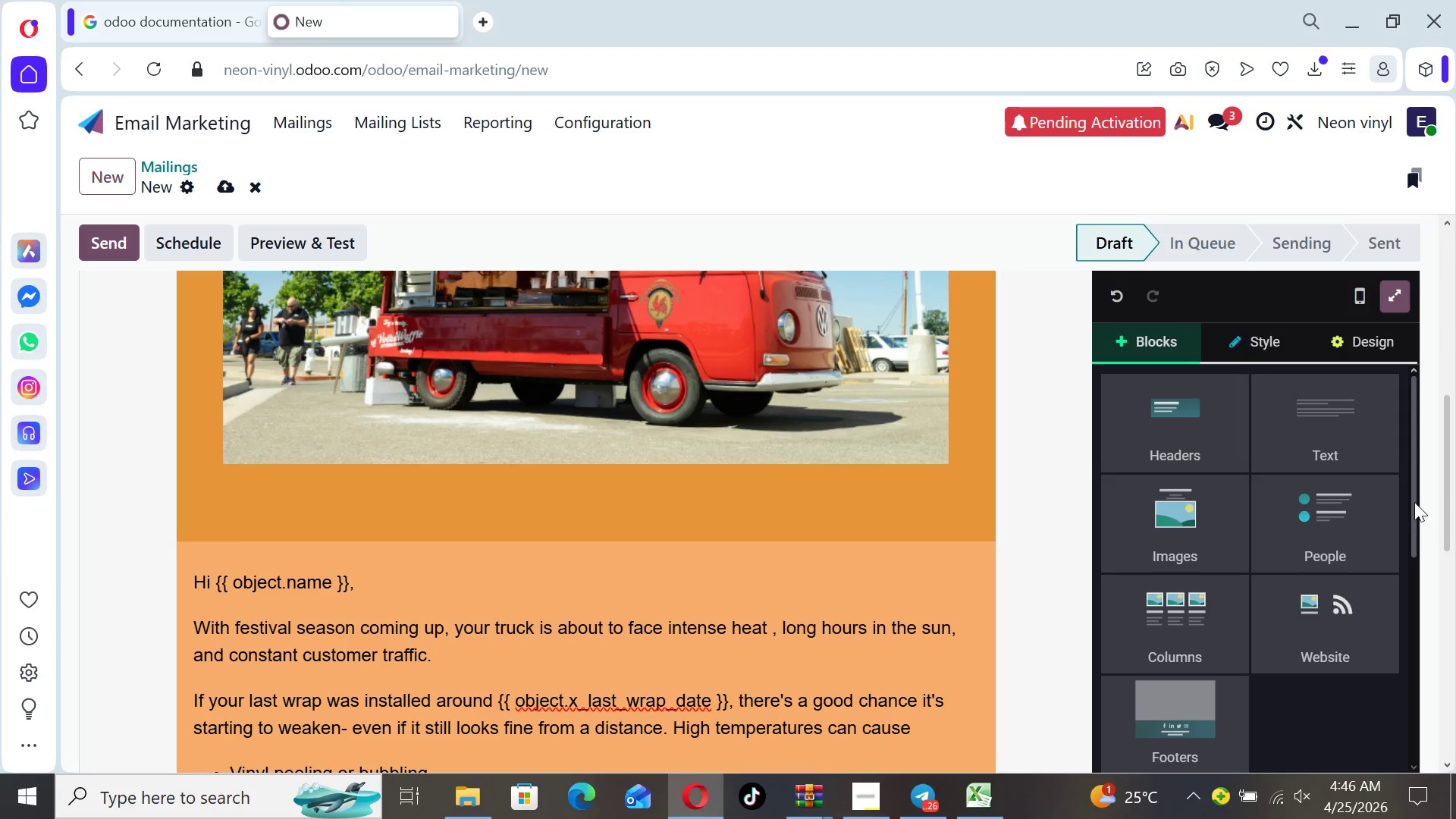 
left_click_drag(start_coordinate=[1411, 502], to_coordinate=[1429, 617])
 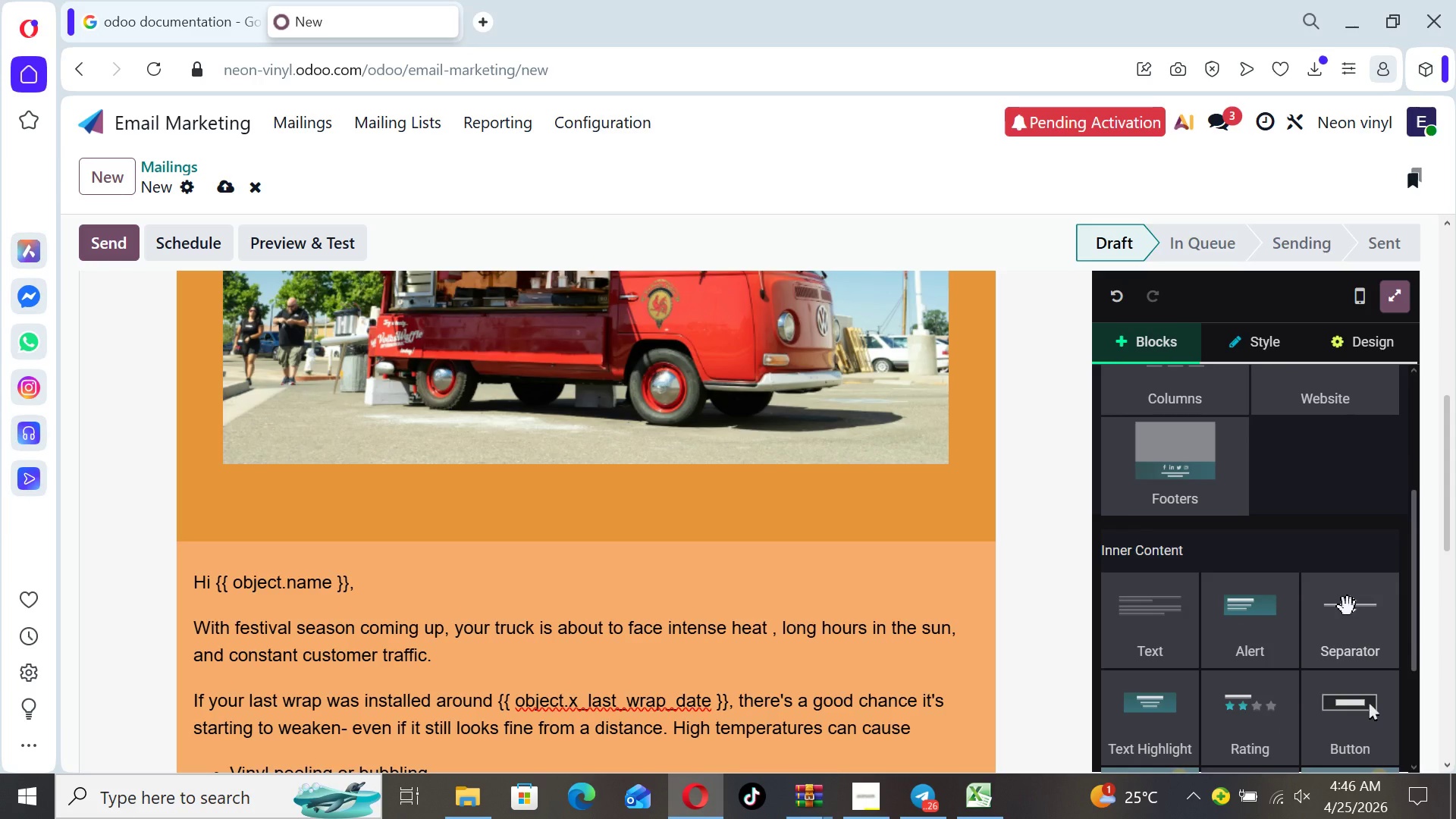 
left_click_drag(start_coordinate=[1348, 607], to_coordinate=[889, 515])
 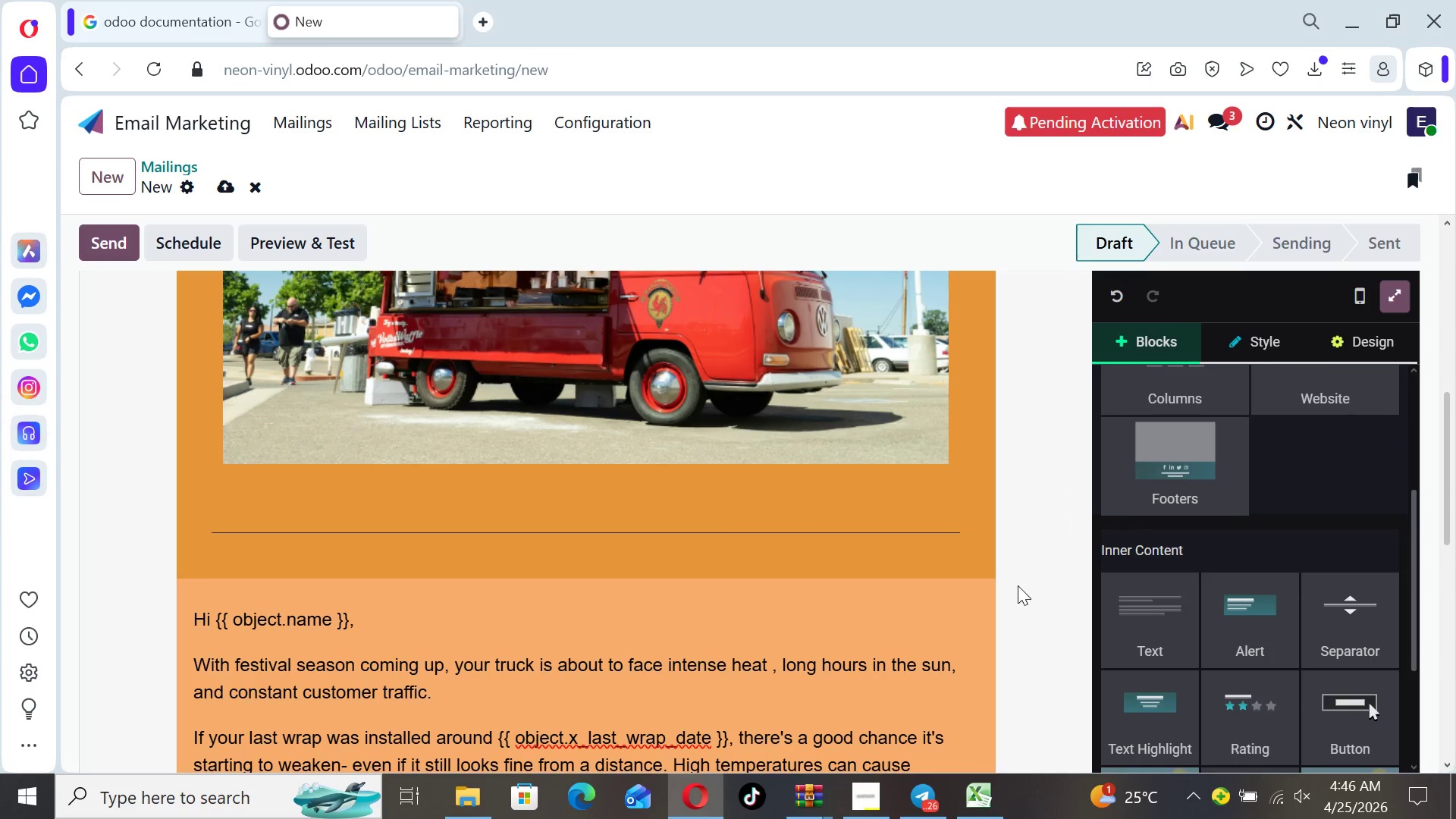 
left_click([1028, 591])
 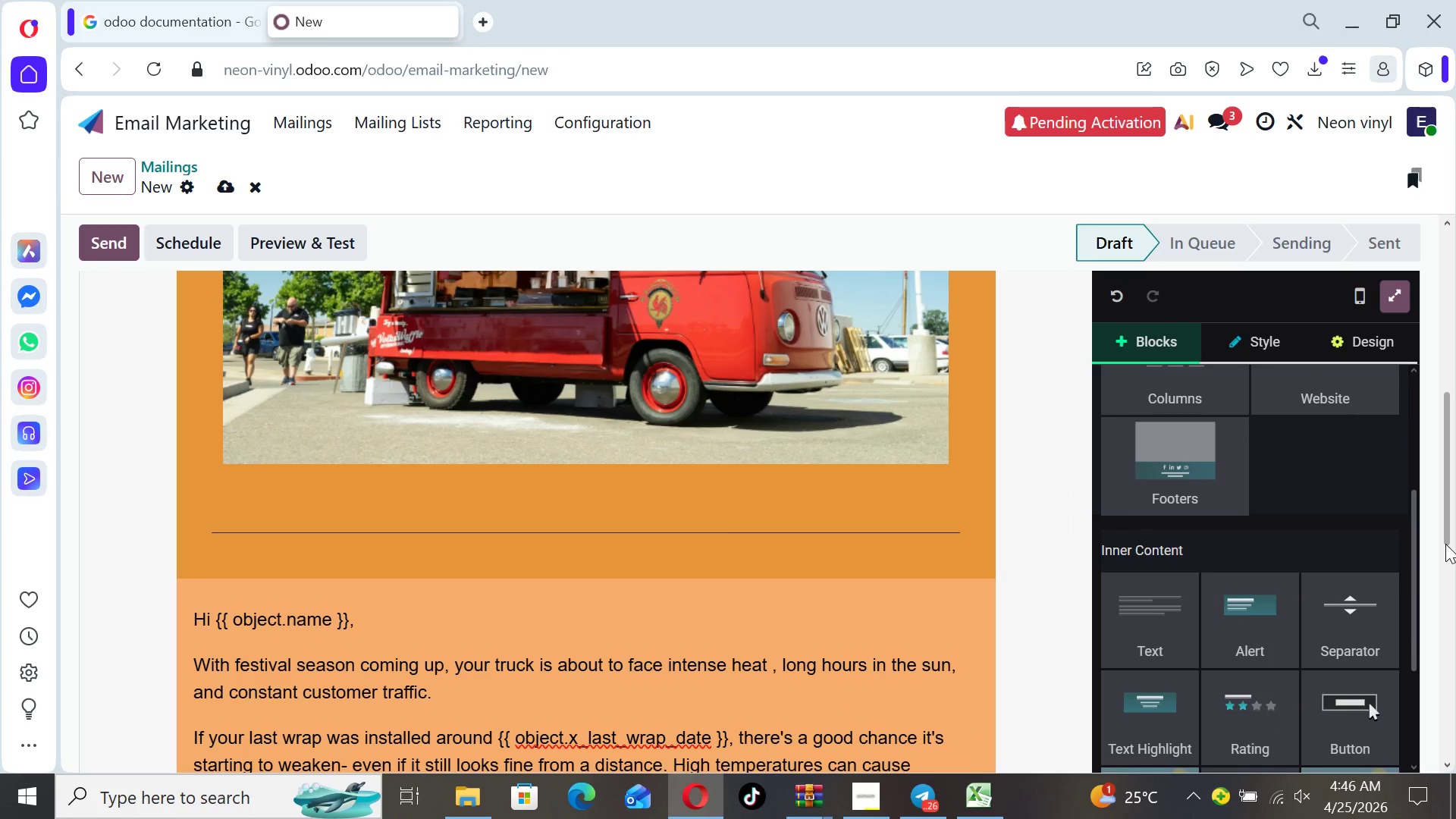 
left_click_drag(start_coordinate=[1445, 538], to_coordinate=[1425, 334])
 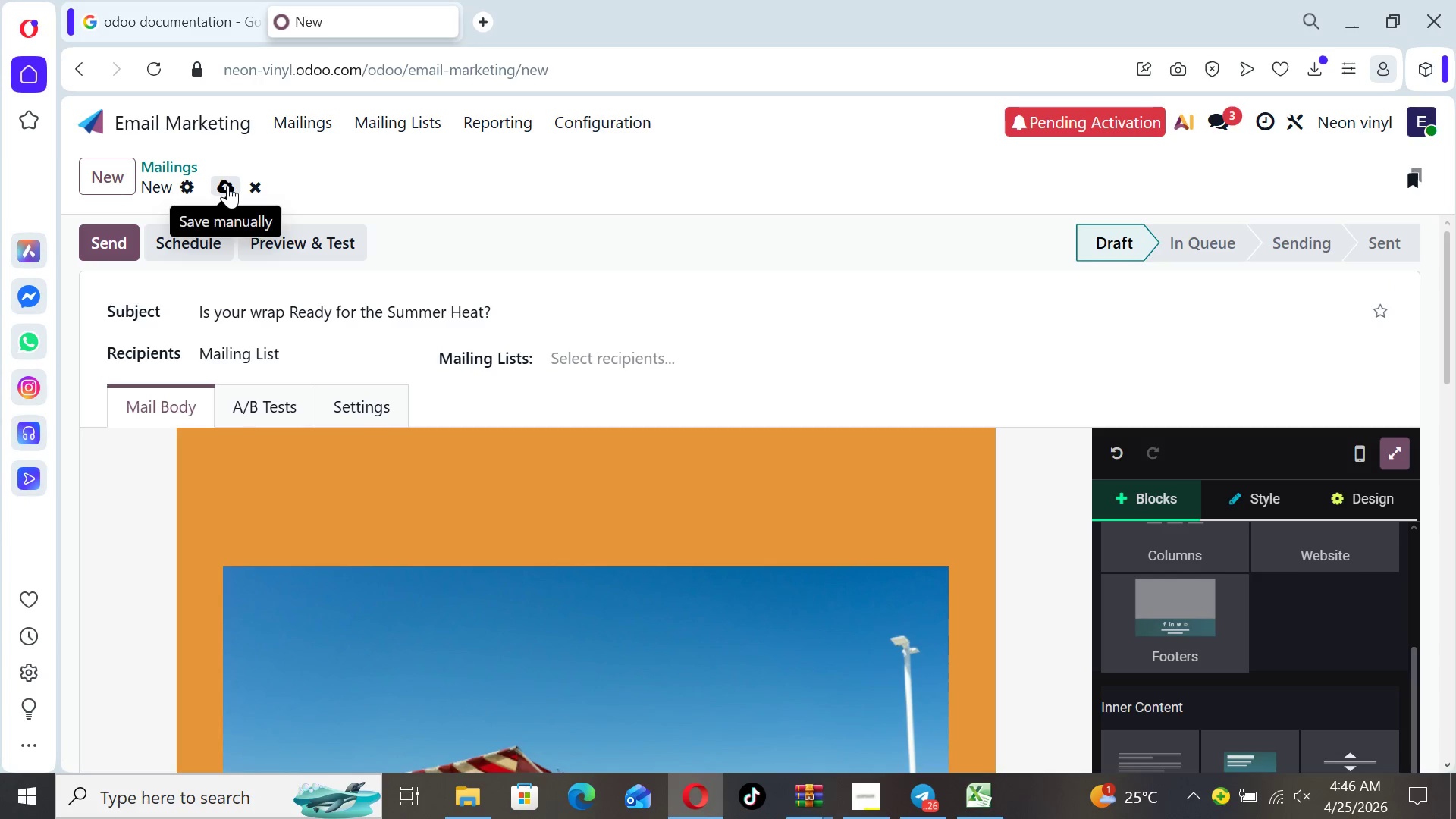 
wait(5.11)
 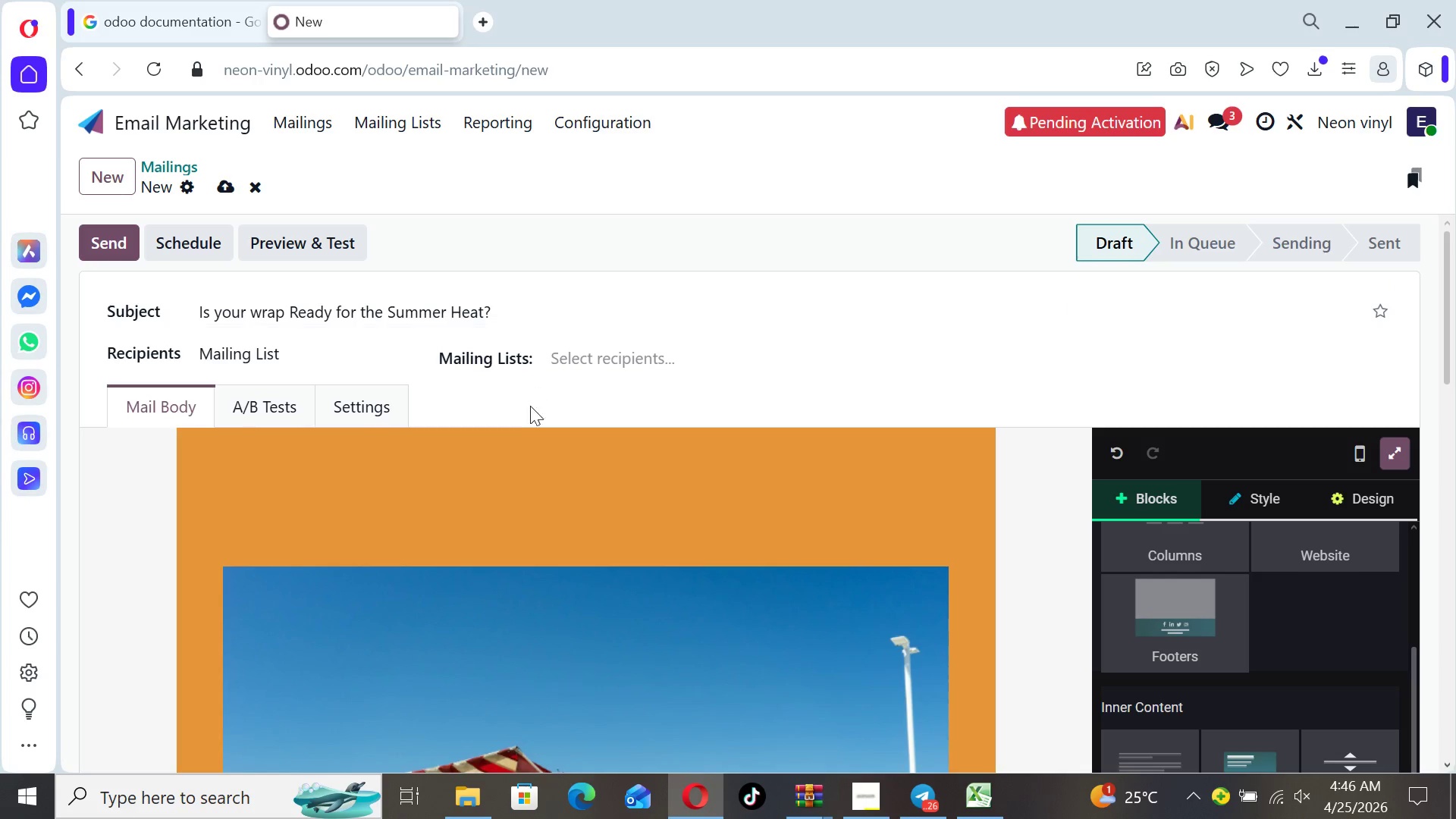 
left_click([228, 185])
 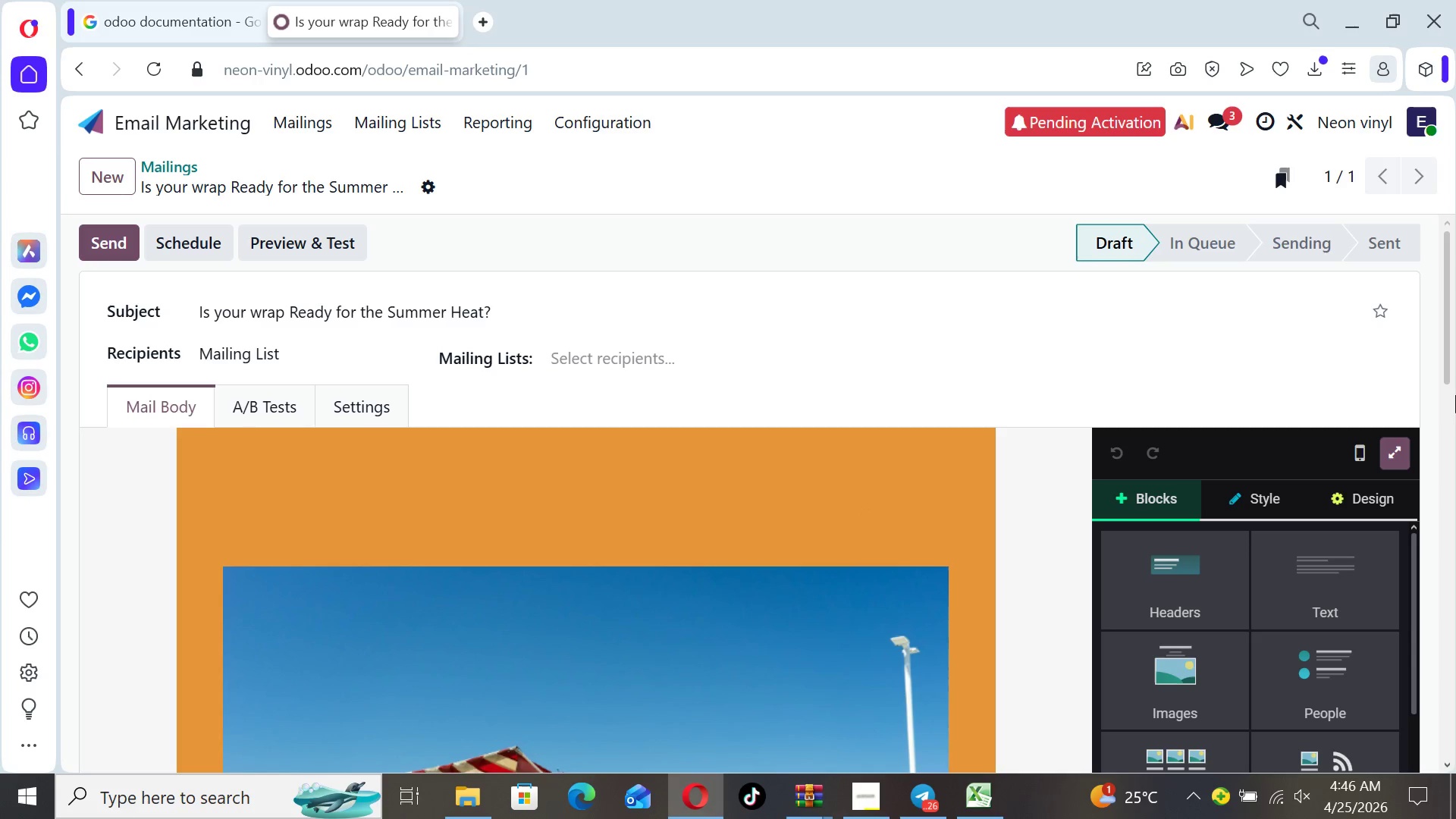 
left_click_drag(start_coordinate=[1445, 327], to_coordinate=[1455, 634])
 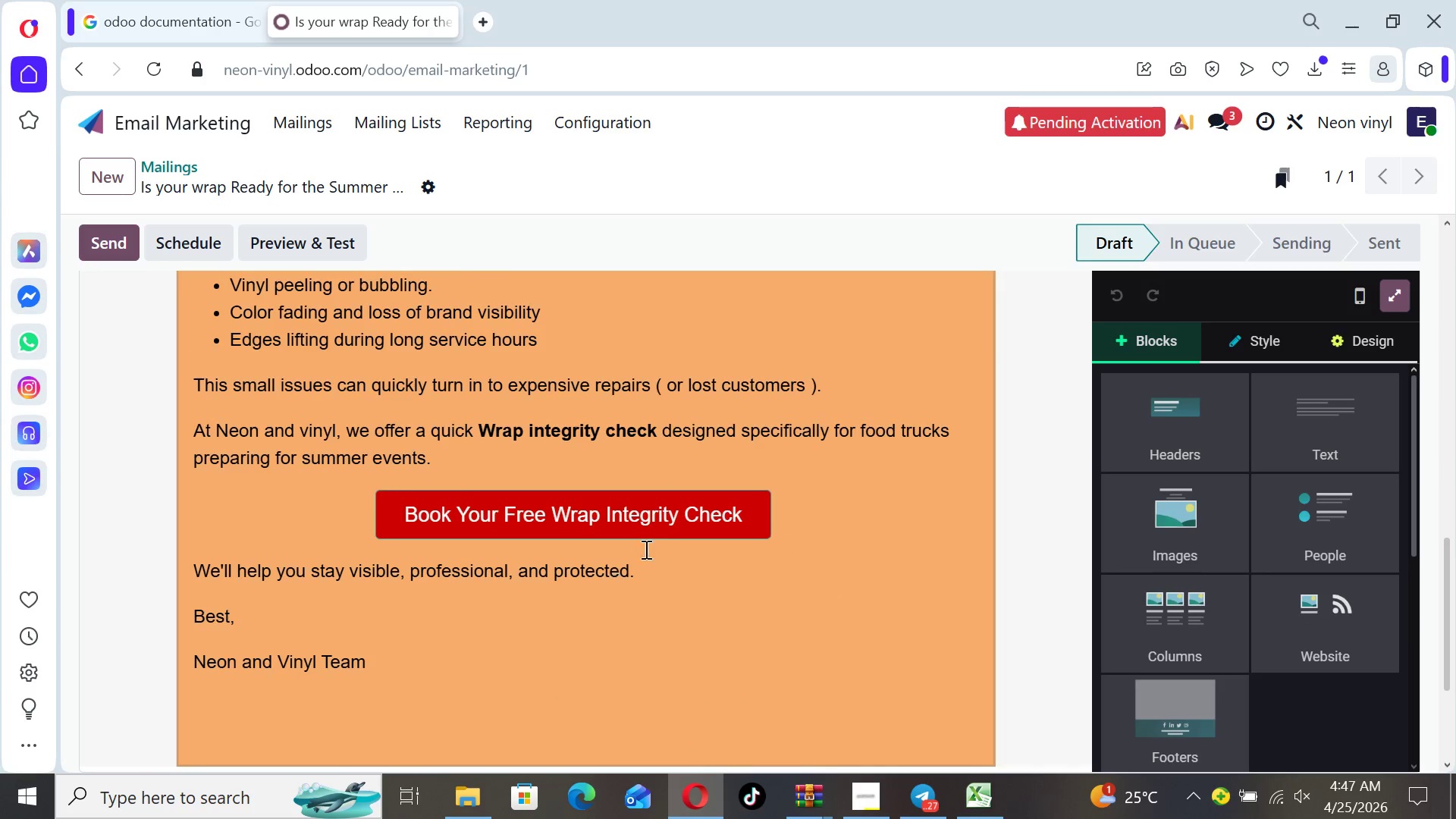 
left_click([684, 549])
 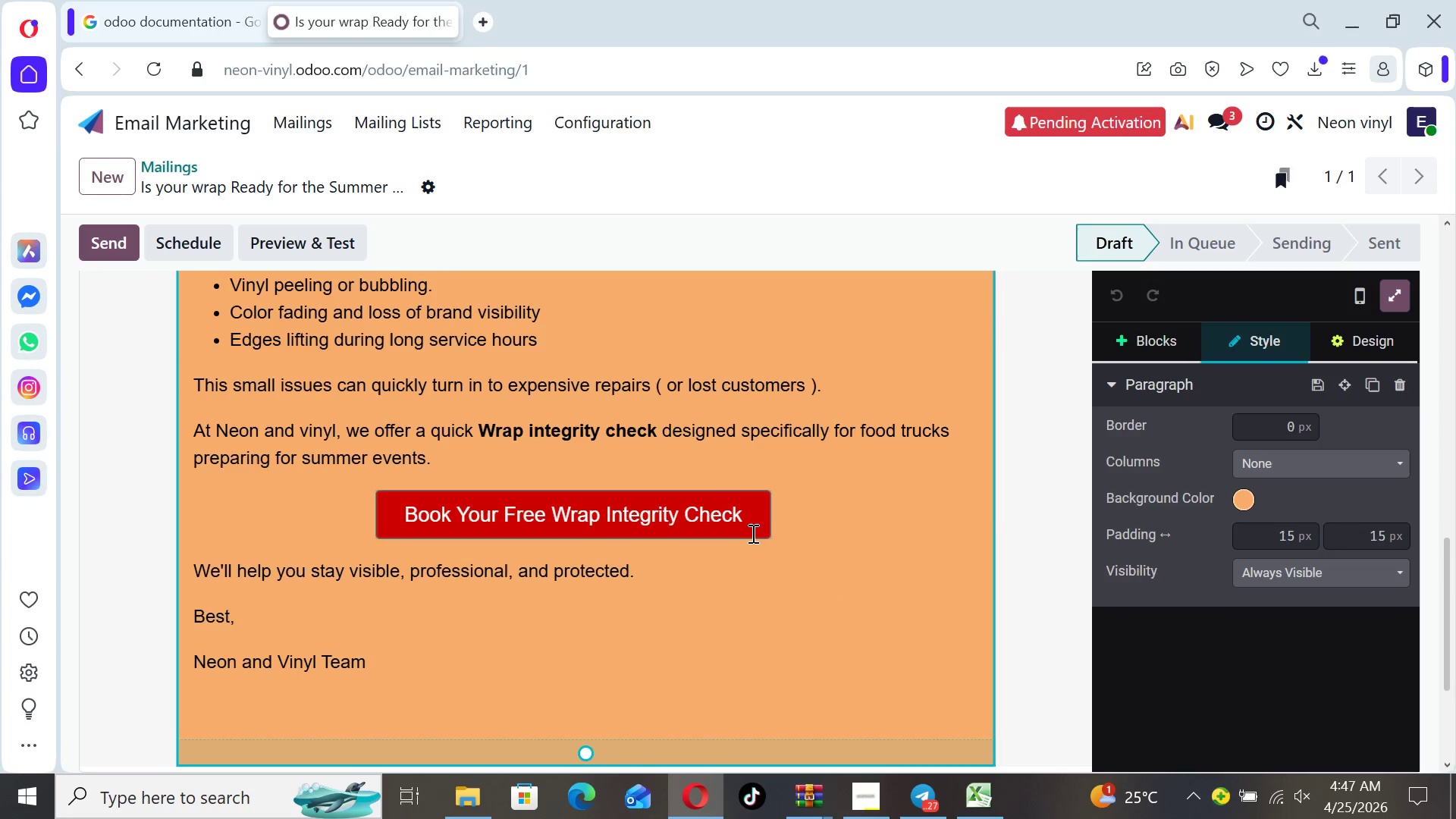 
left_click([744, 526])
 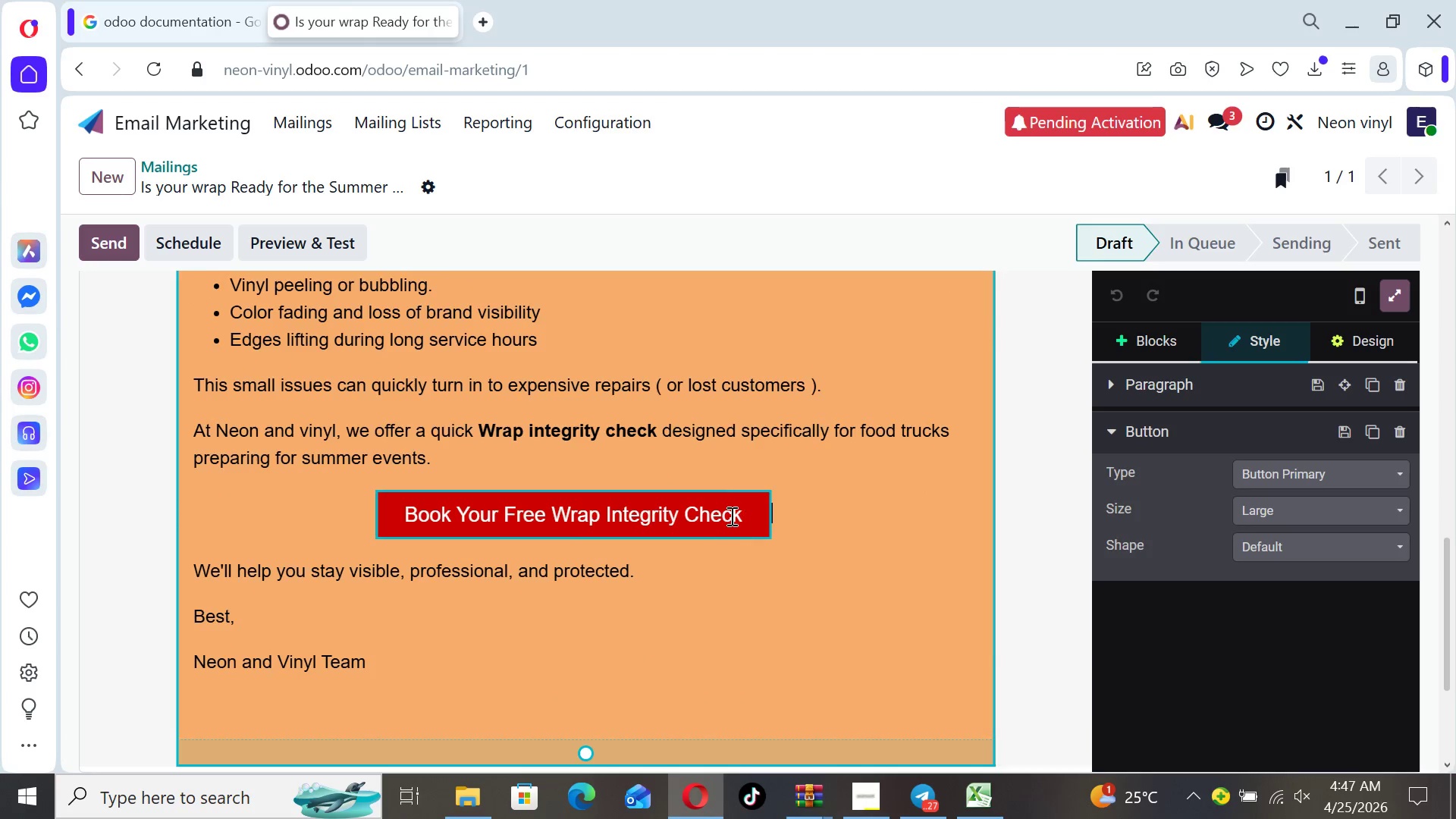 
left_click([701, 504])
 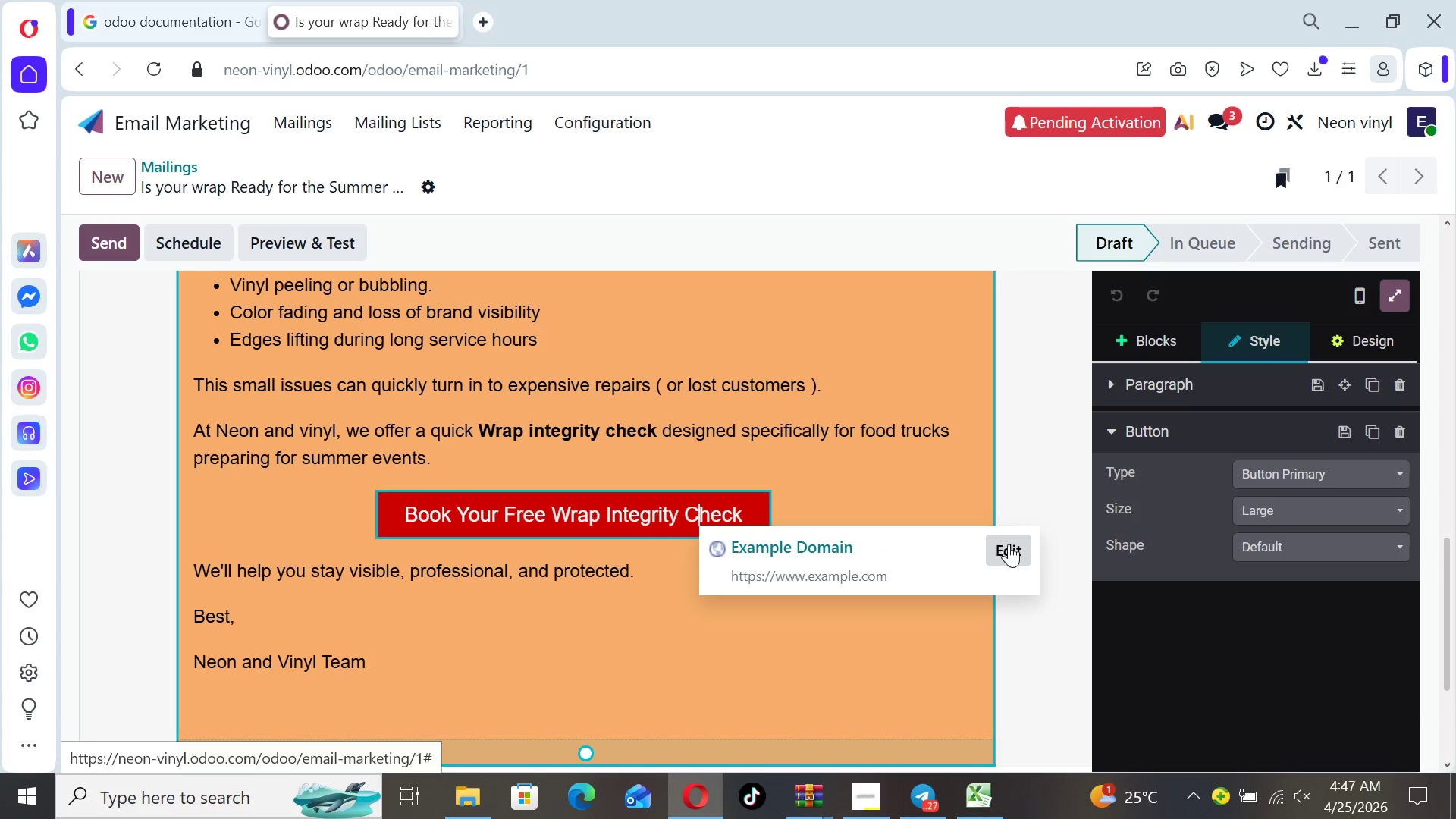 
left_click([1015, 550])
 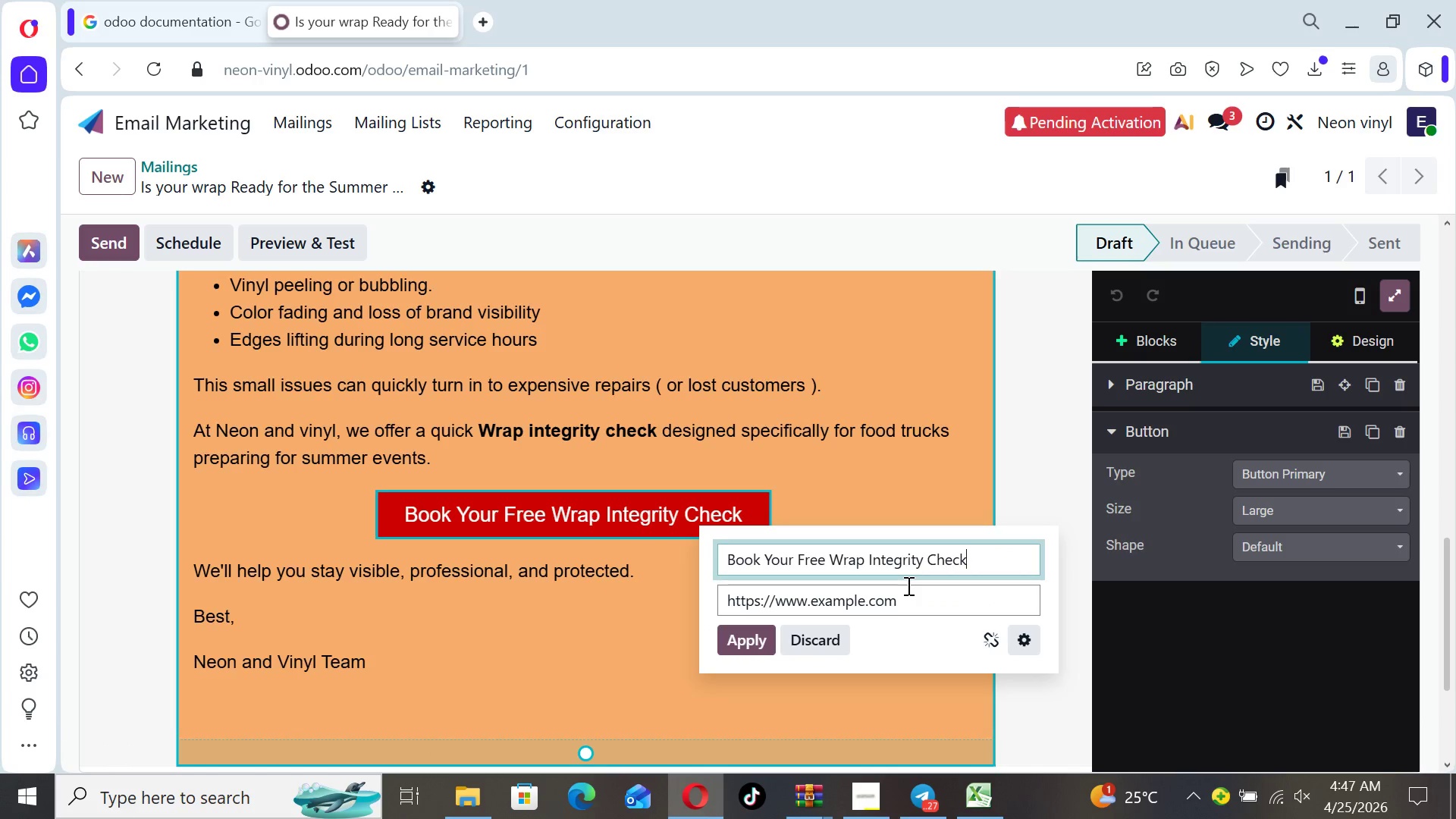 
double_click([909, 598])
 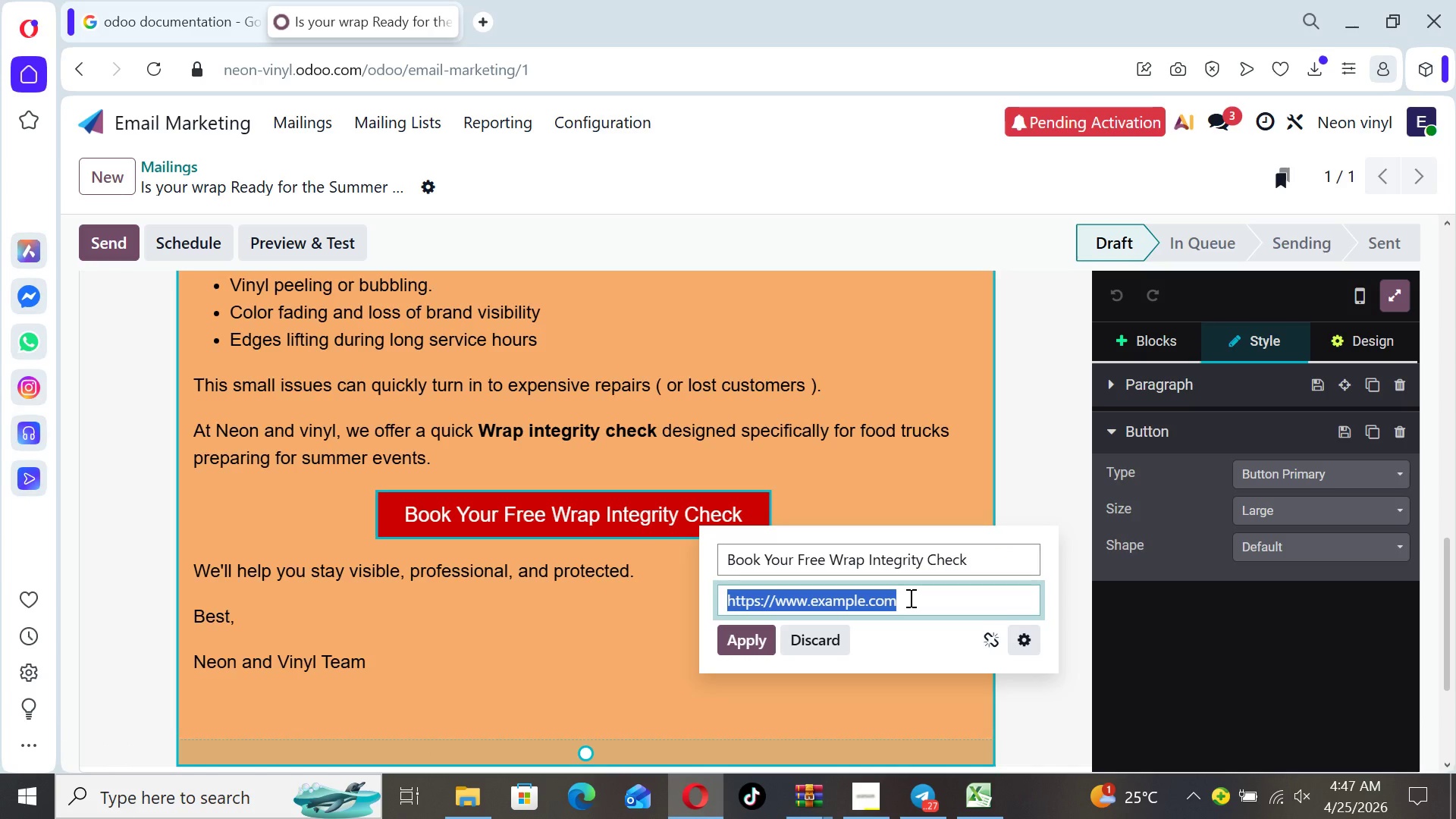 
left_click([909, 598])
 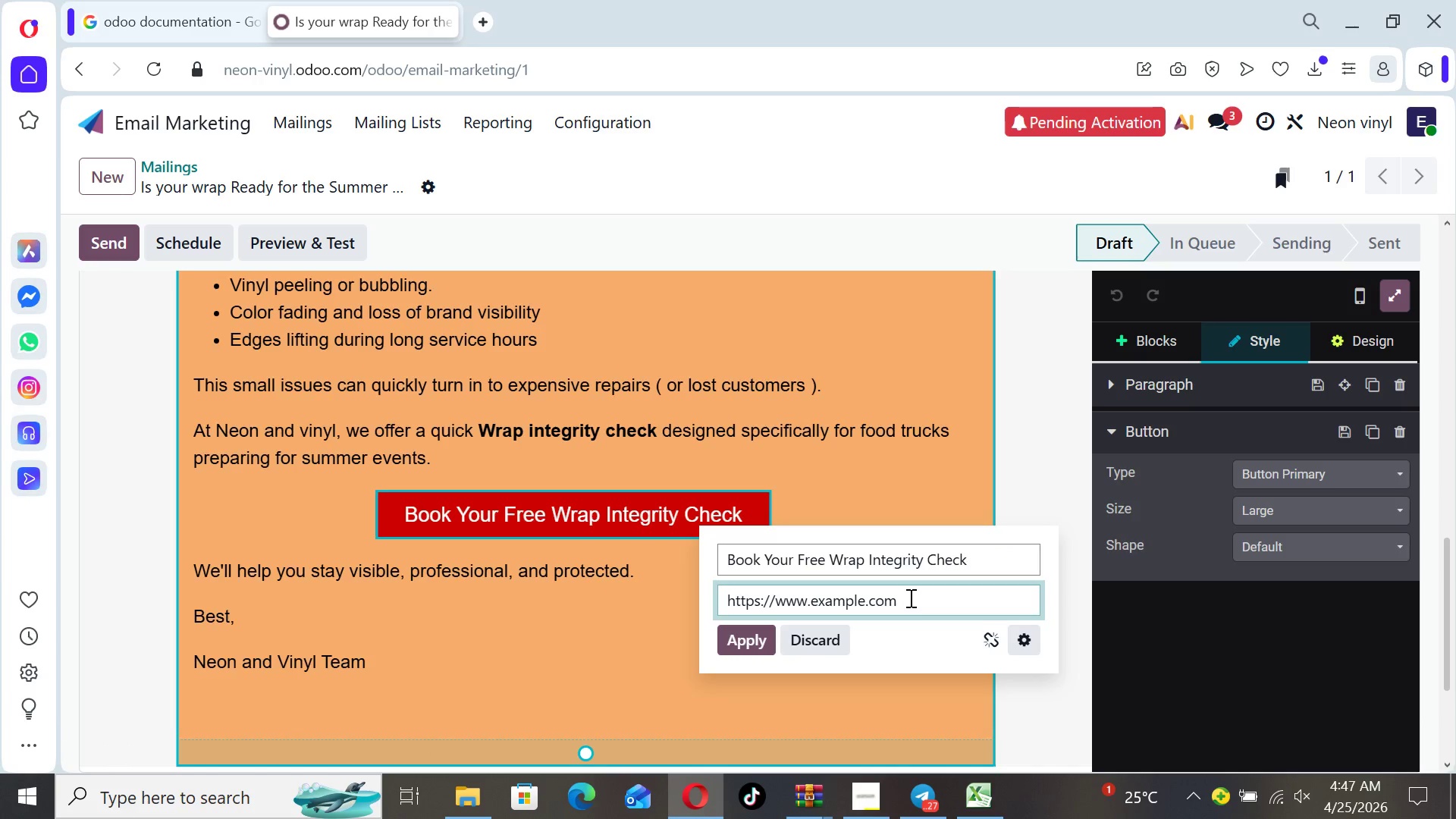 
hold_key(key=Backspace, duration=0.59)
 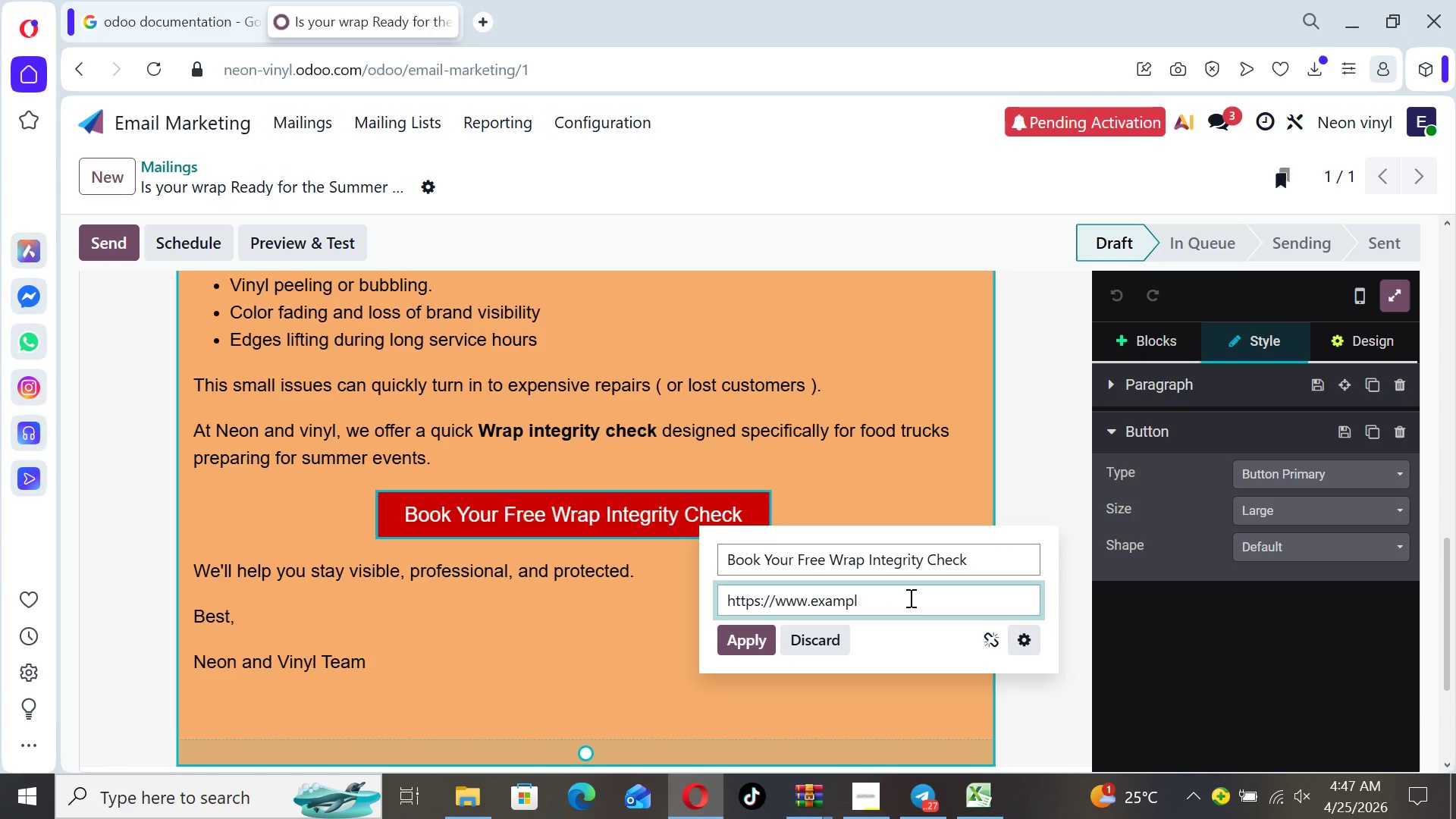 
hold_key(key=Backspace, duration=0.55)
 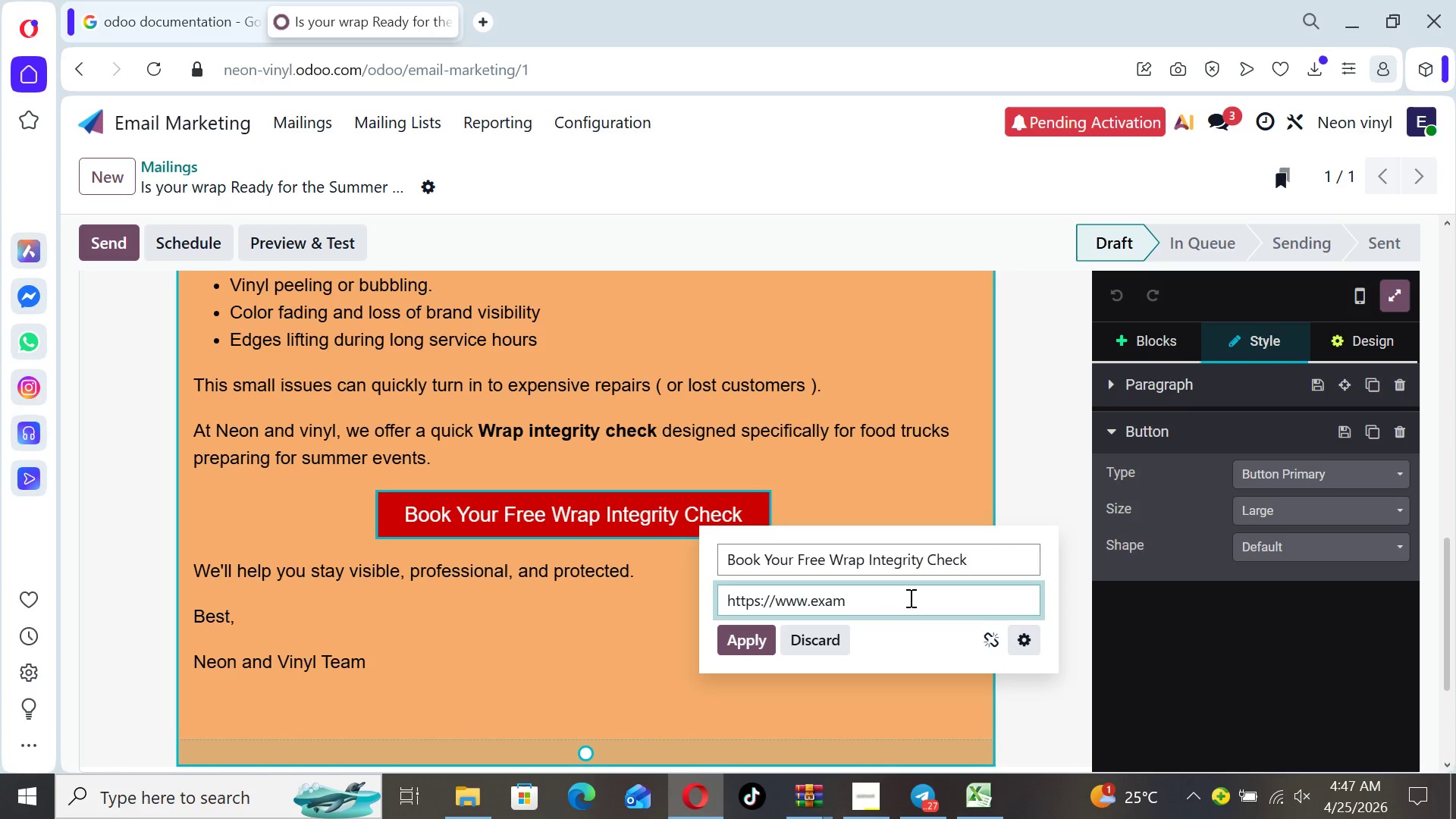 
key(Backspace)
key(Backspace)
key(Backspace)
key(Backspace)
key(Backspace)
key(Backspace)
key(Backspace)
key(Backspace)
key(Backspace)
type(neon-vinyl)
 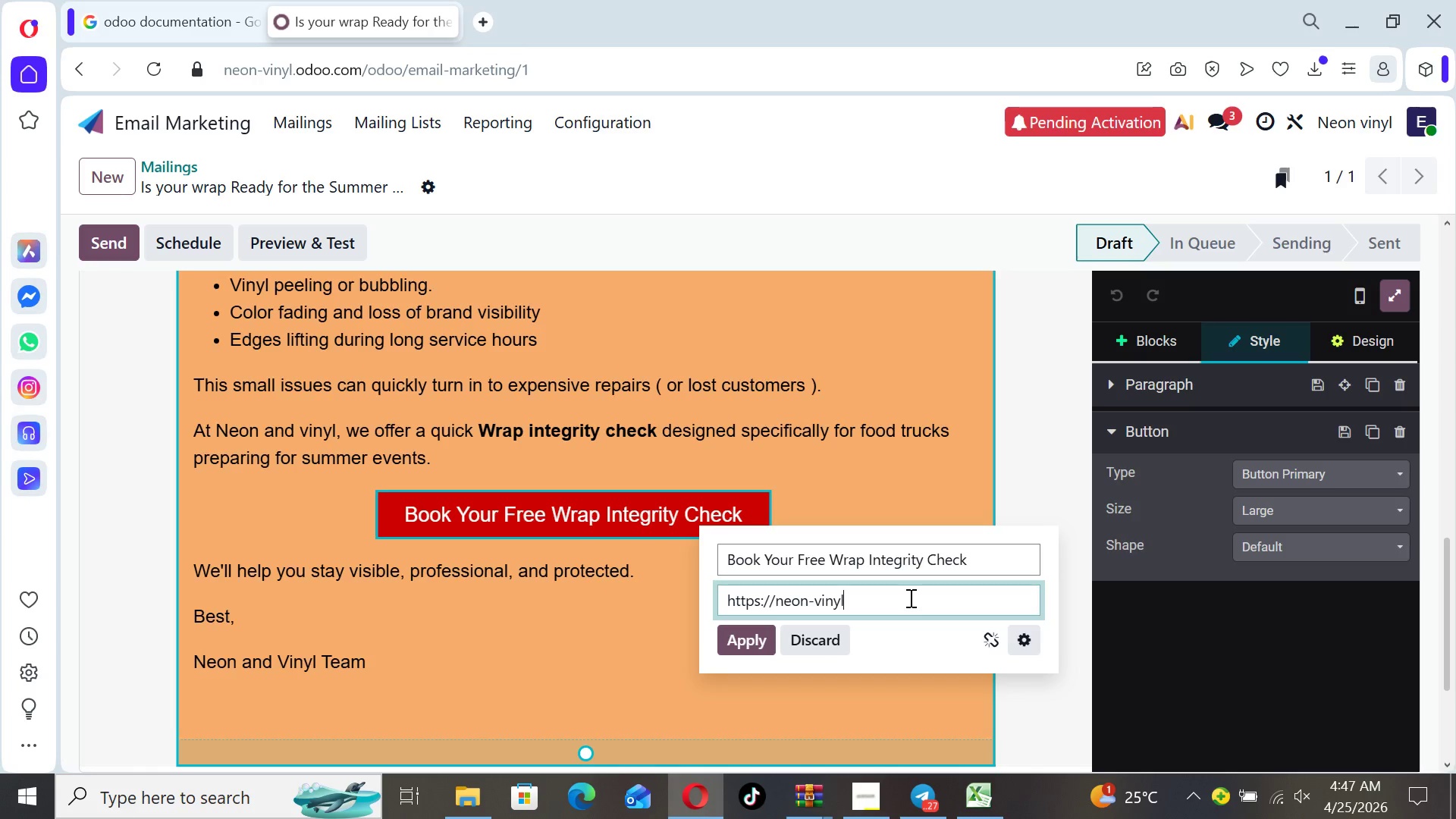 
type(.odoo.com/appointment)
 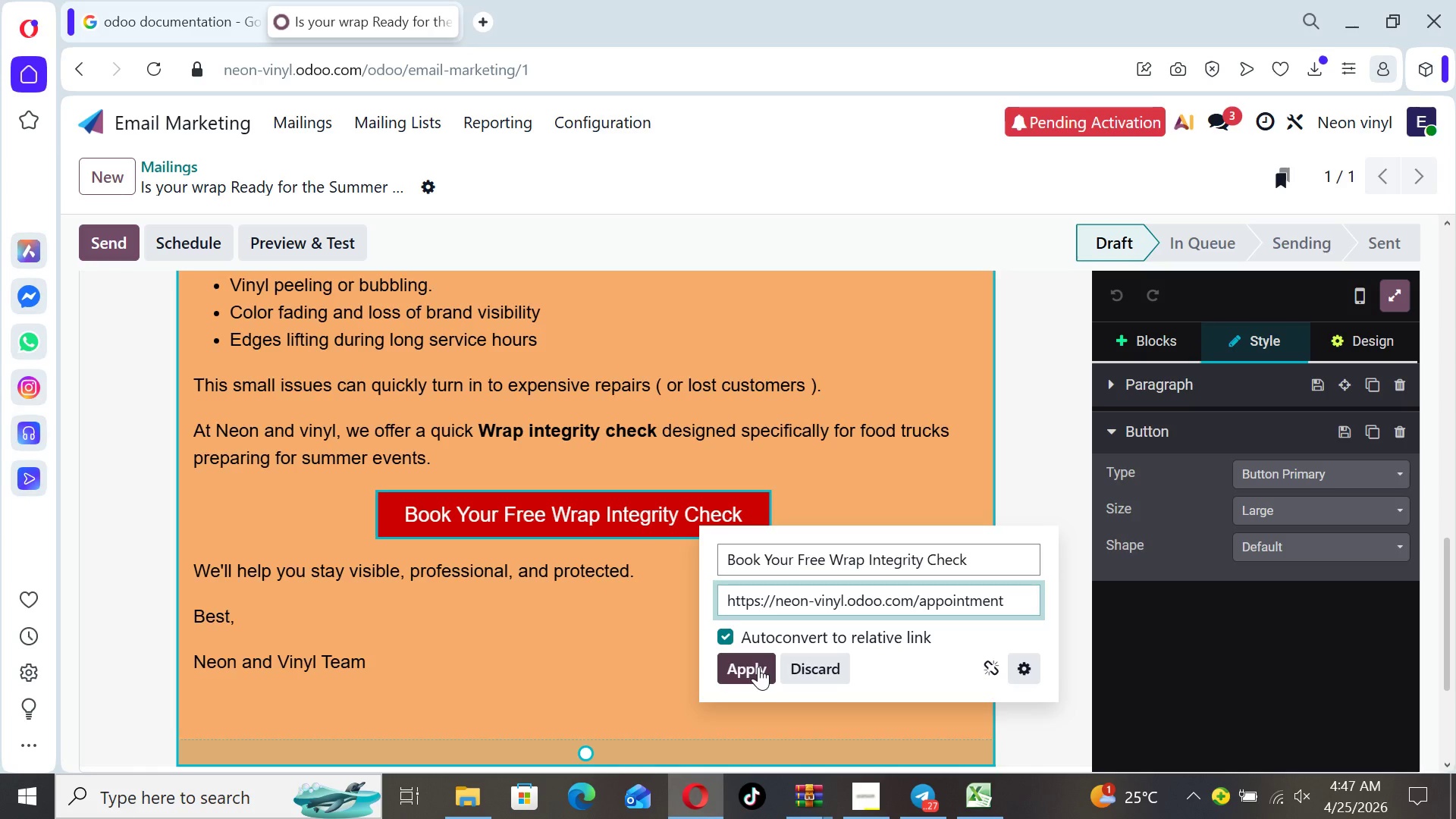 
left_click([758, 667])
 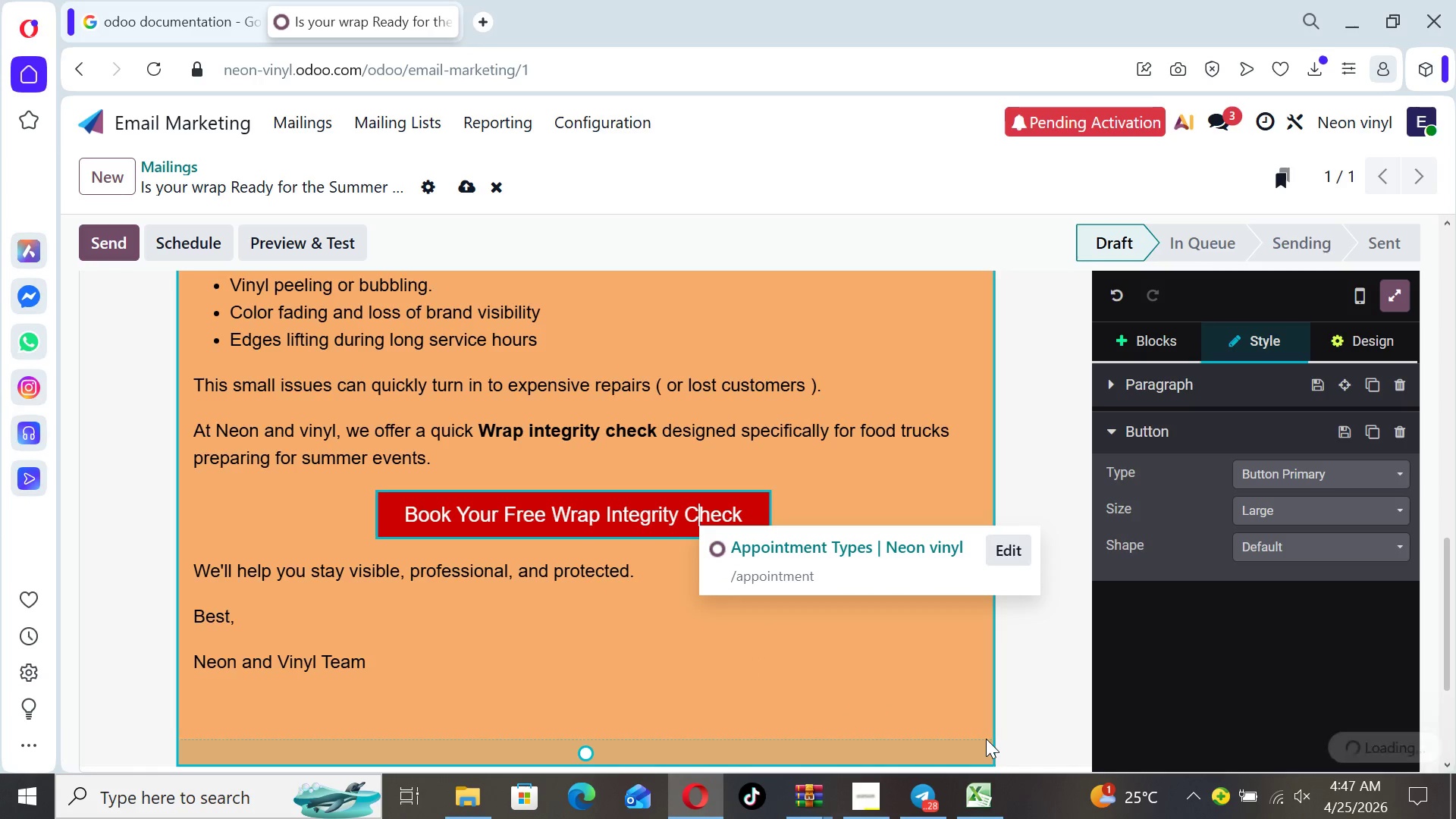 
left_click([1051, 480])
 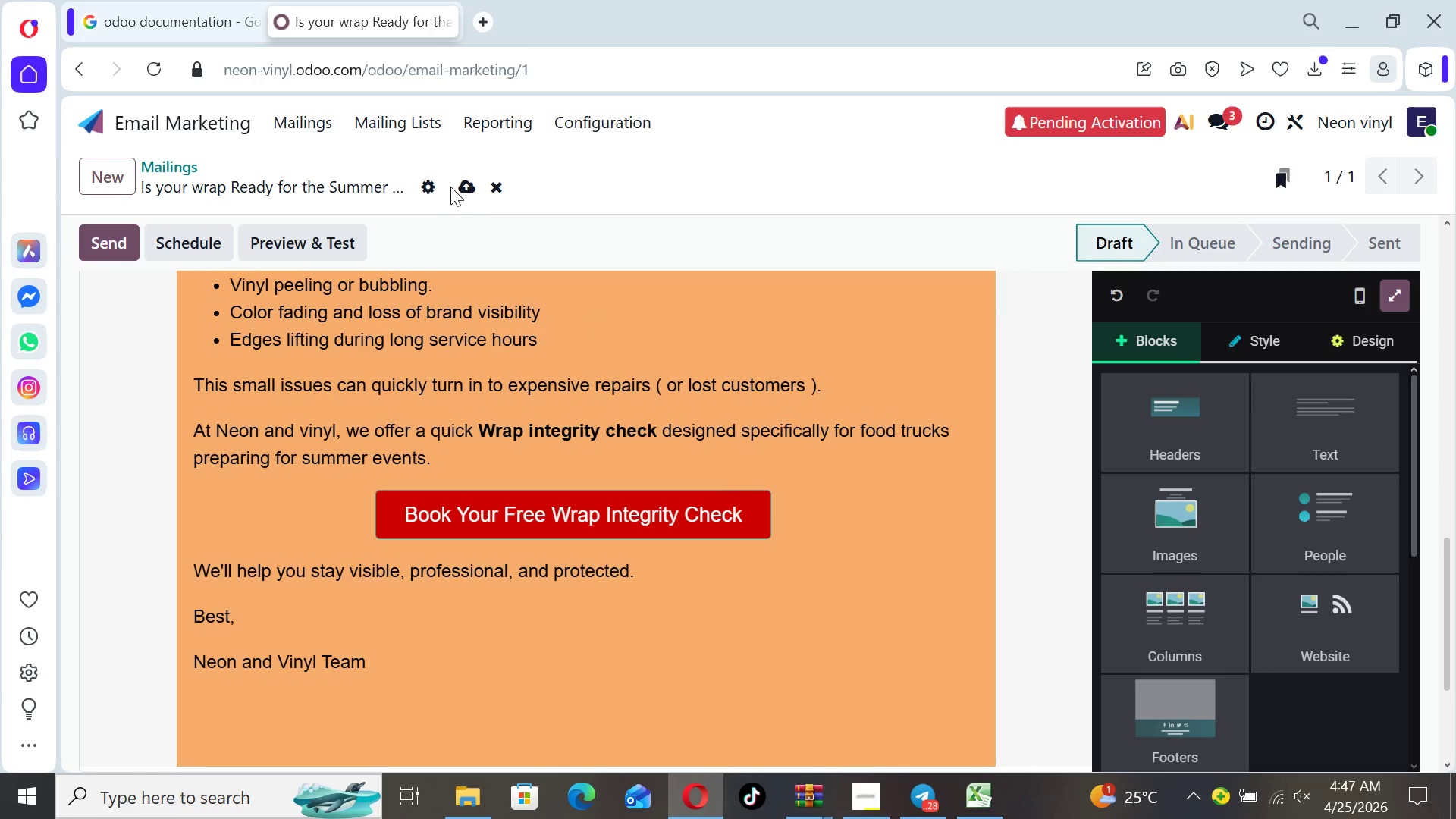 
left_click([464, 185])
 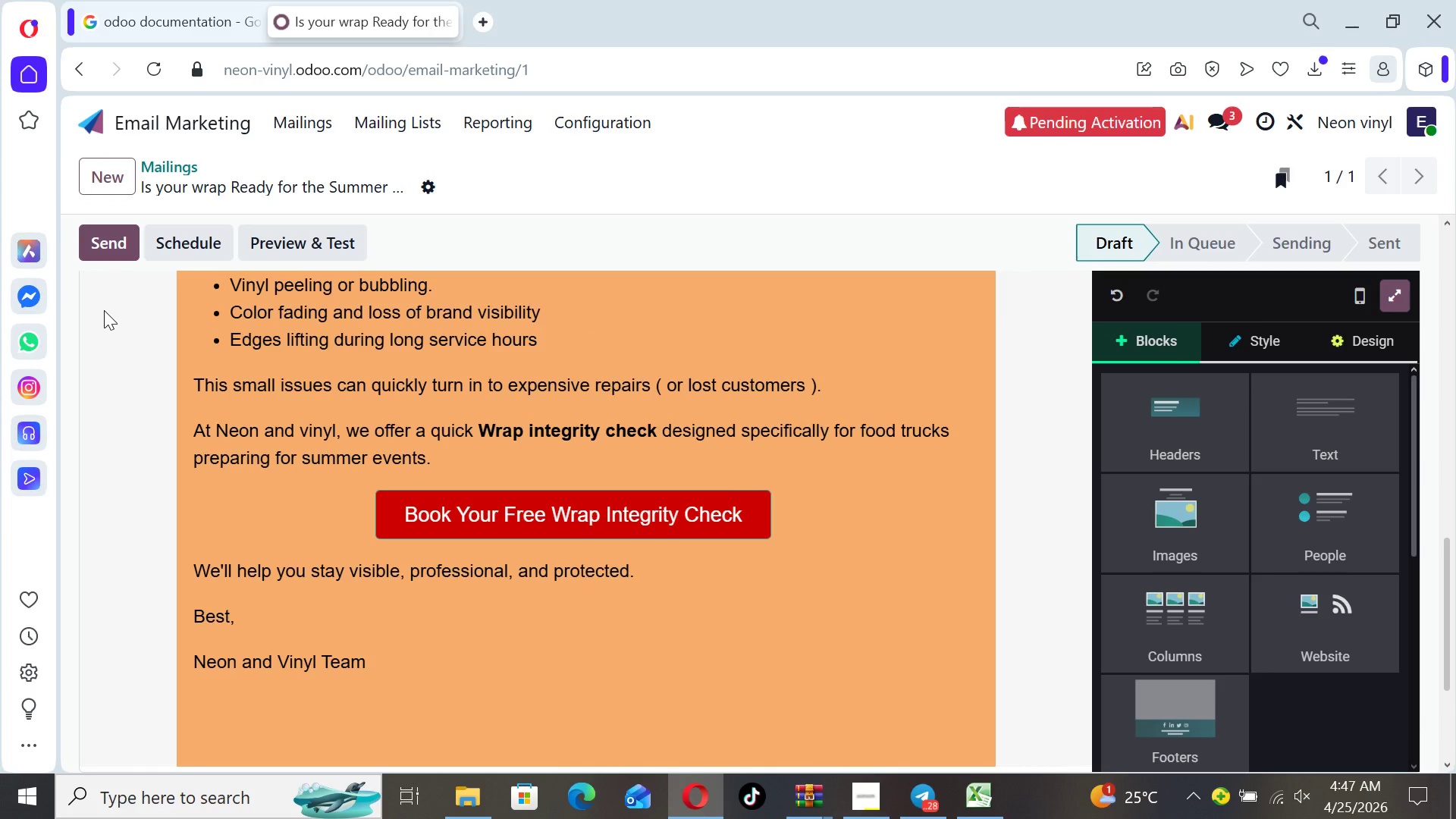 
wait(5.77)
 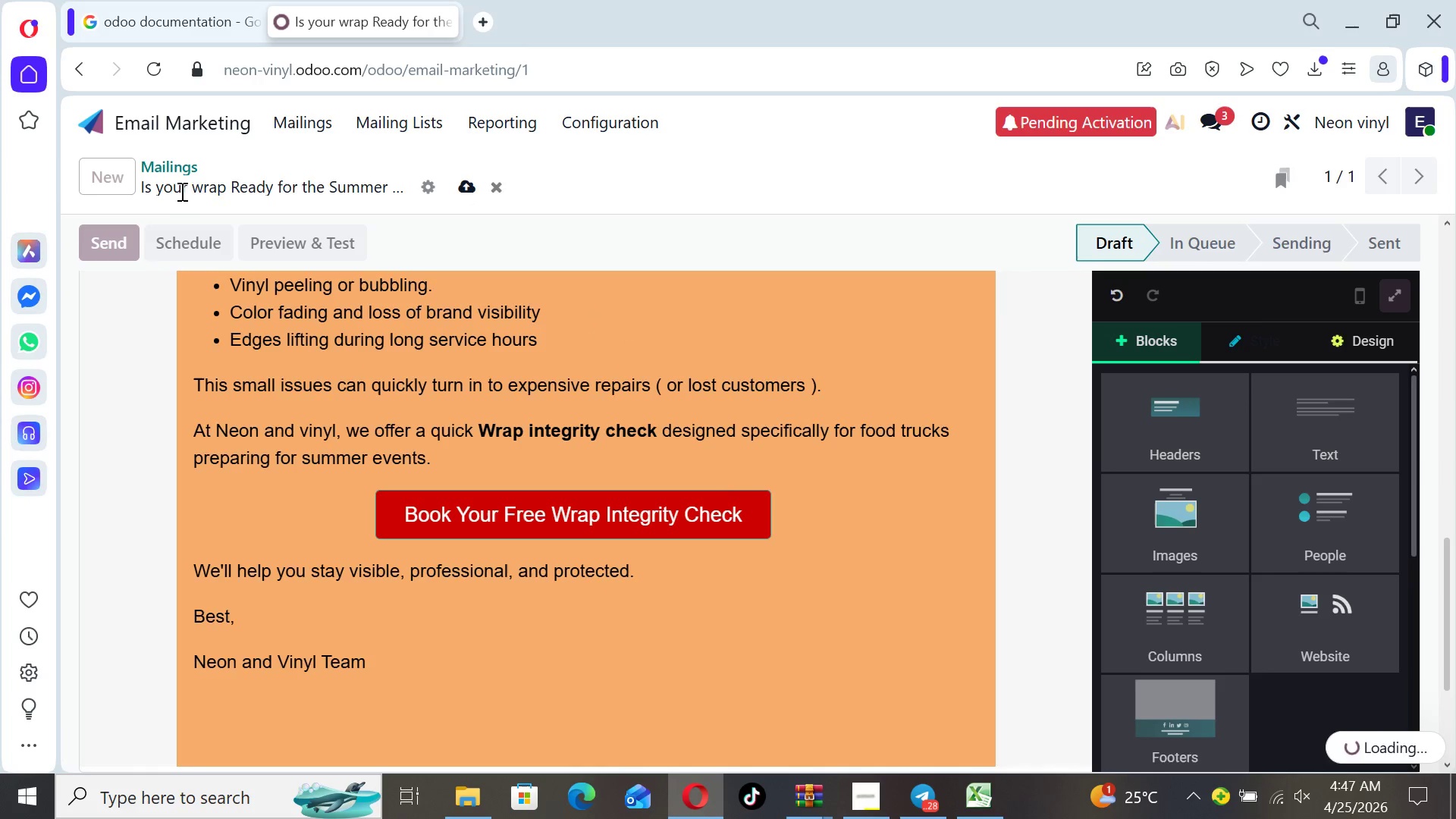 
left_click([110, 164])
 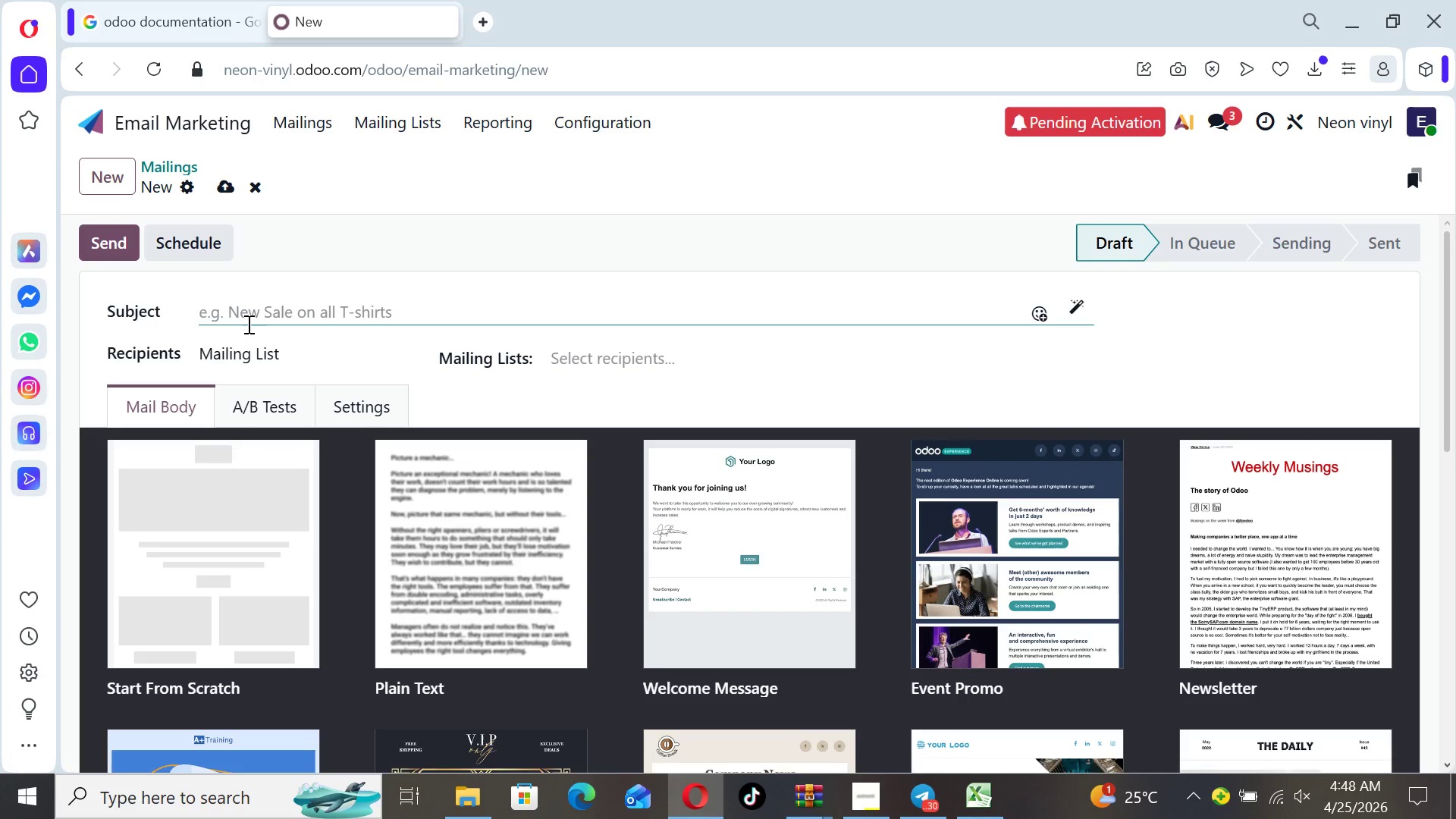 
wait(50.64)
 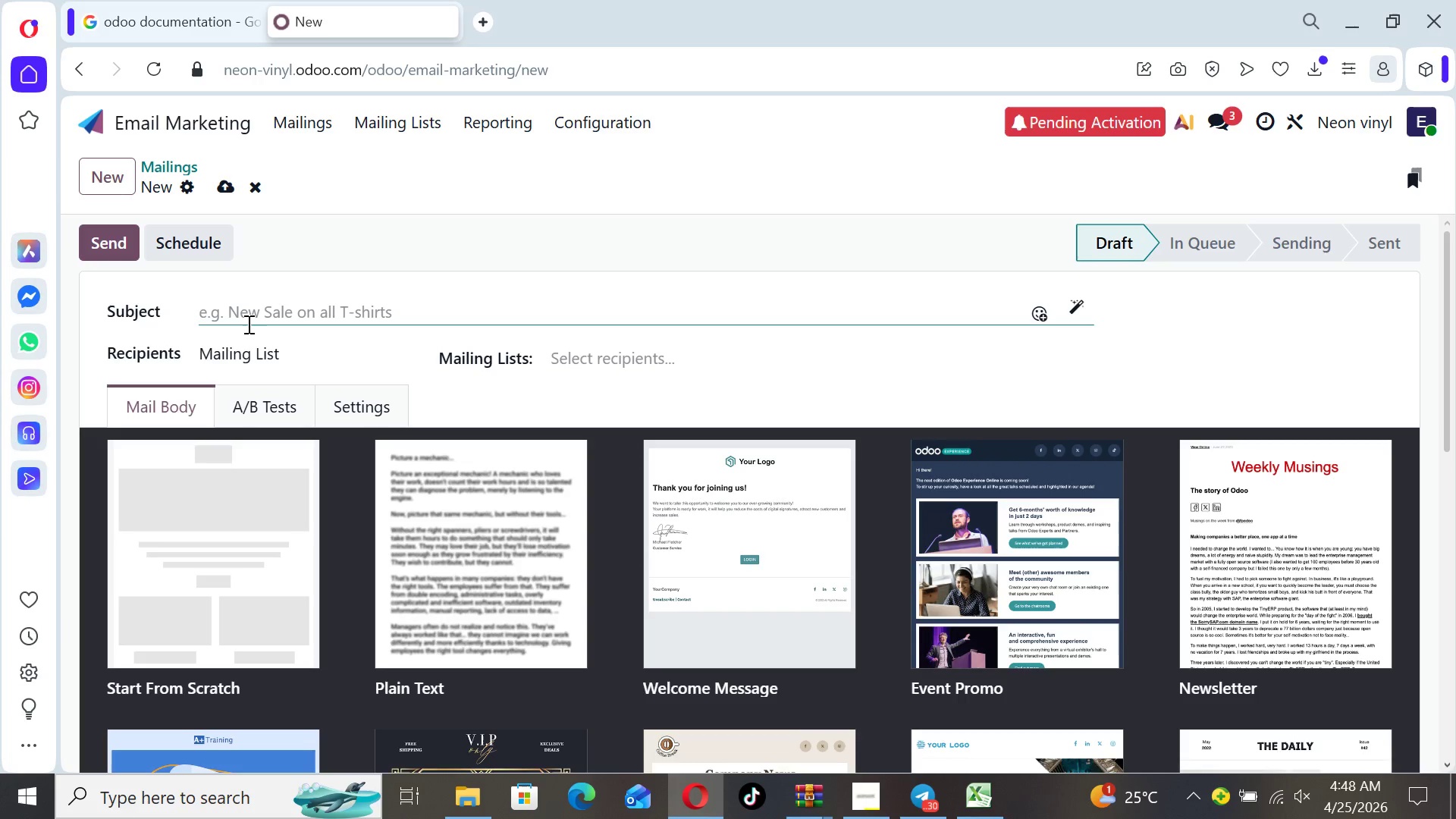 
type(How Top Food Trucks)
 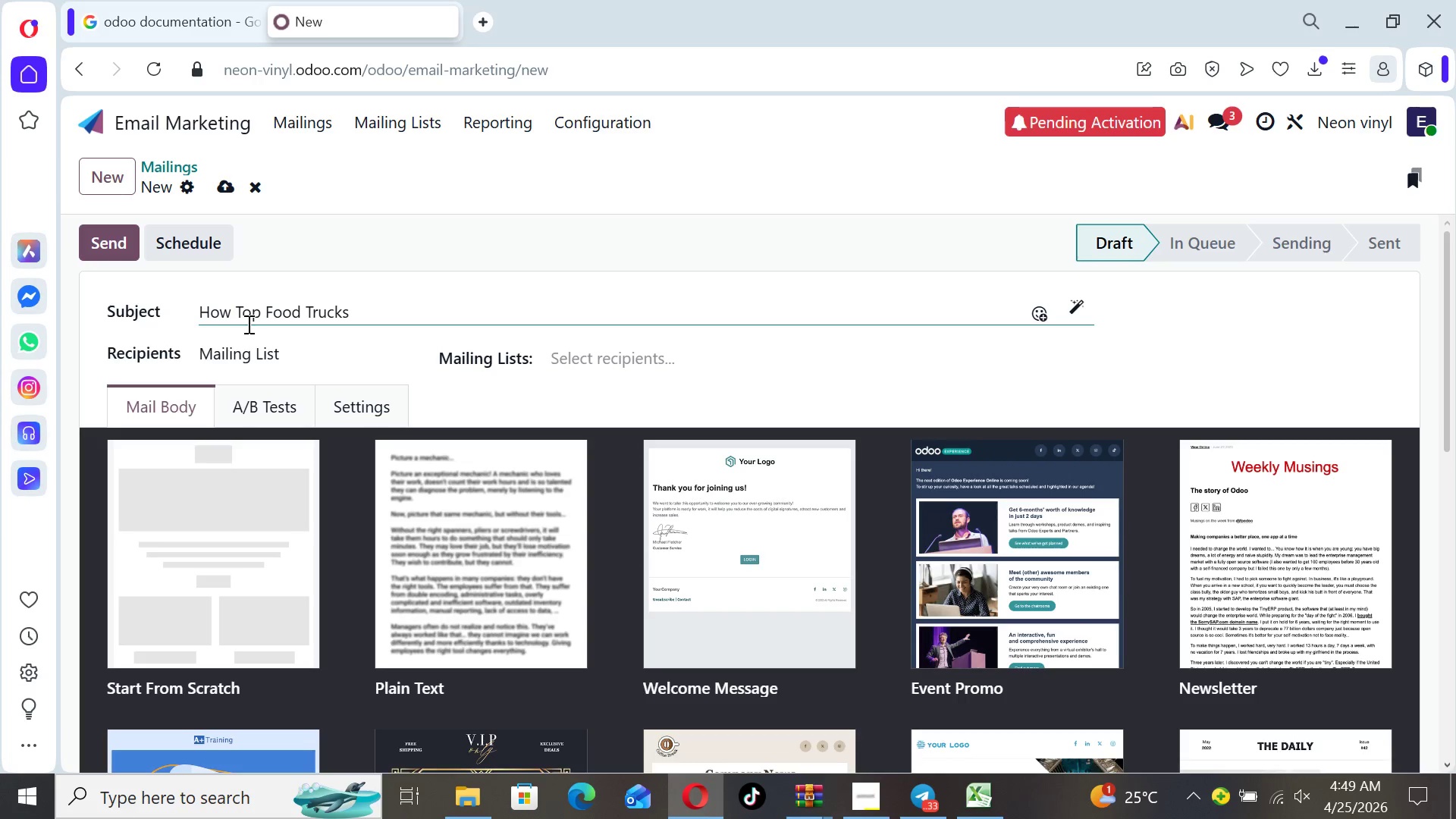 
type( Stay visible at Crowded Festivals?)
 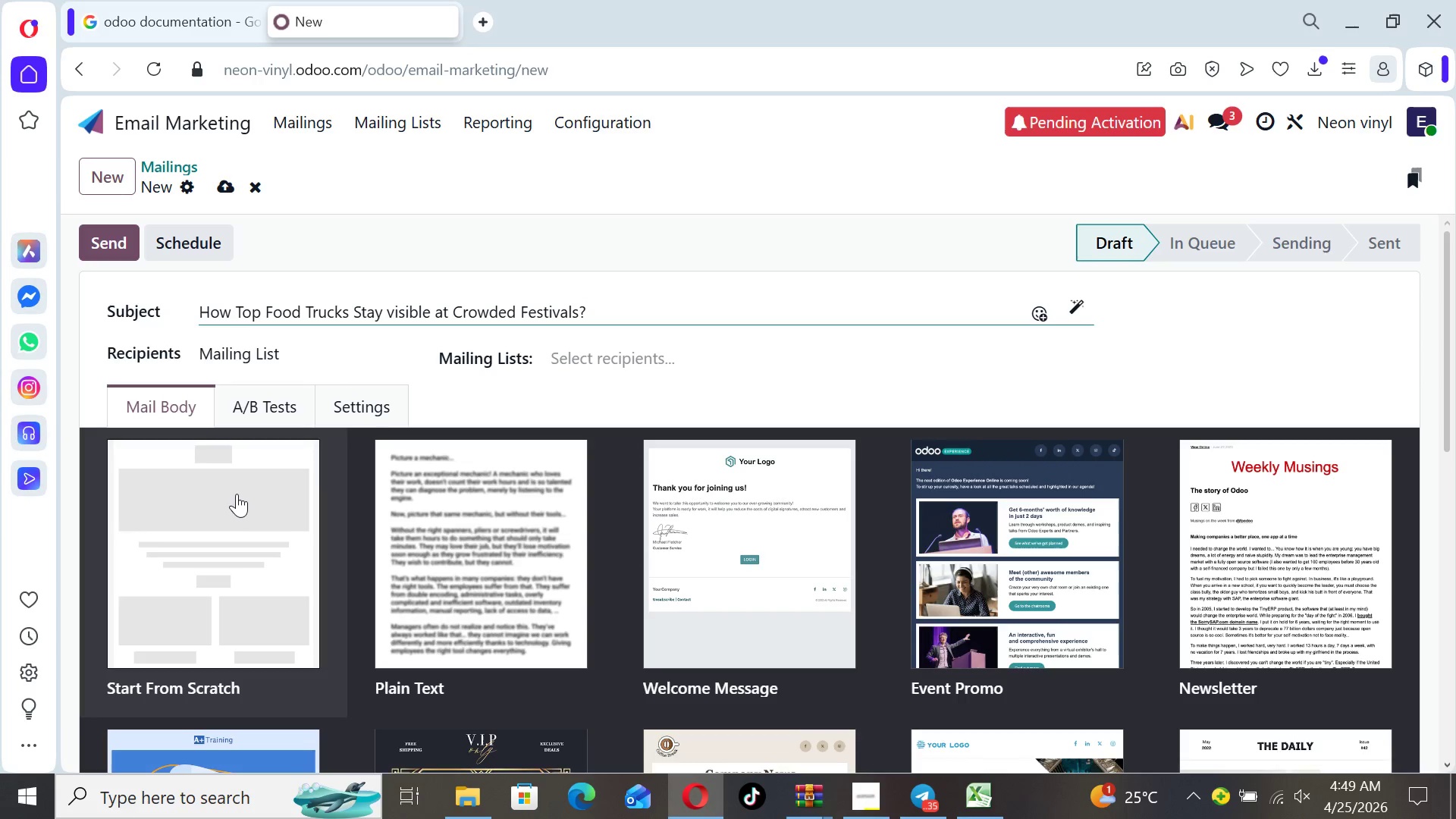 
left_click([236, 503])
 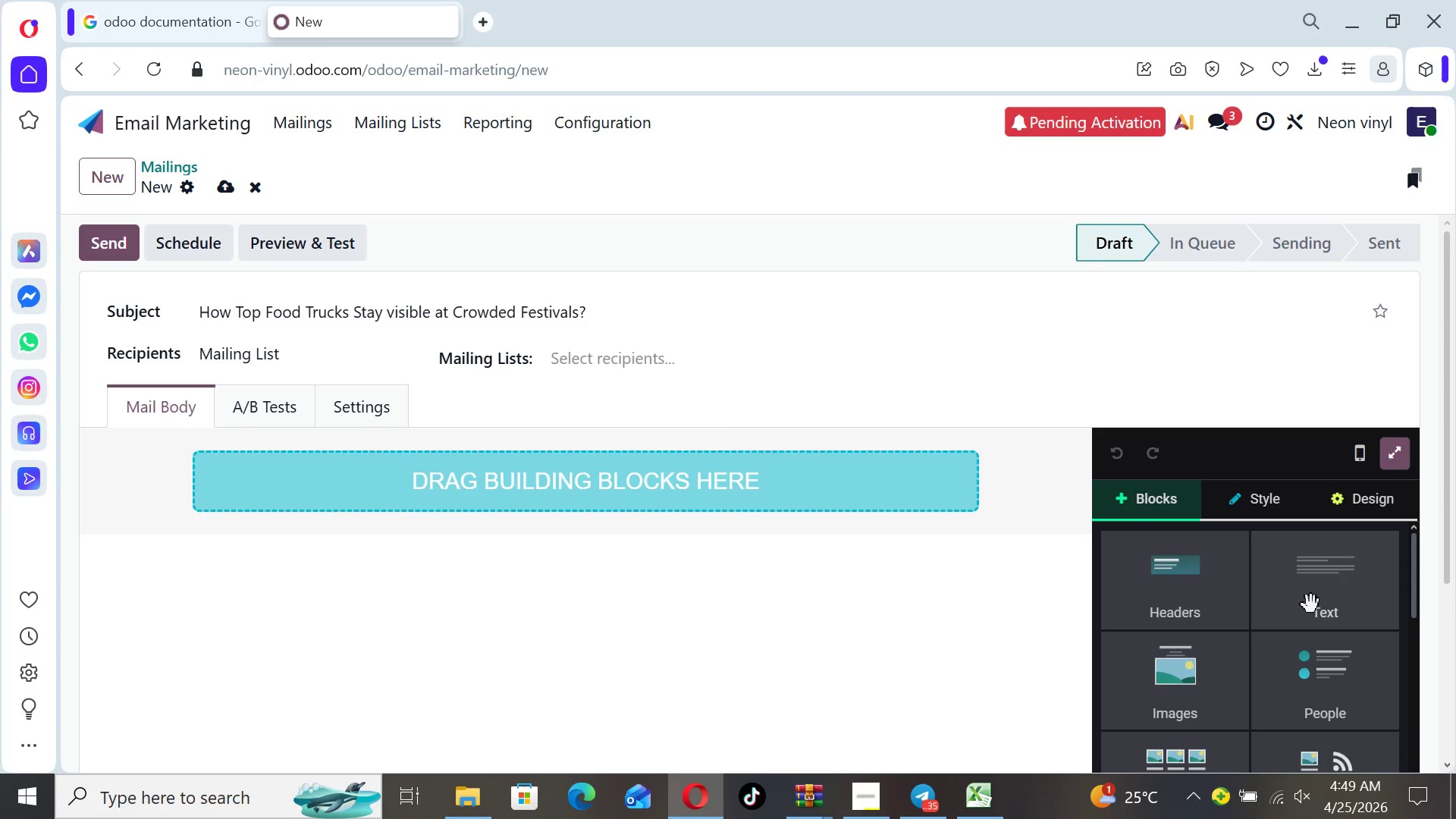 
left_click([1221, 691])
 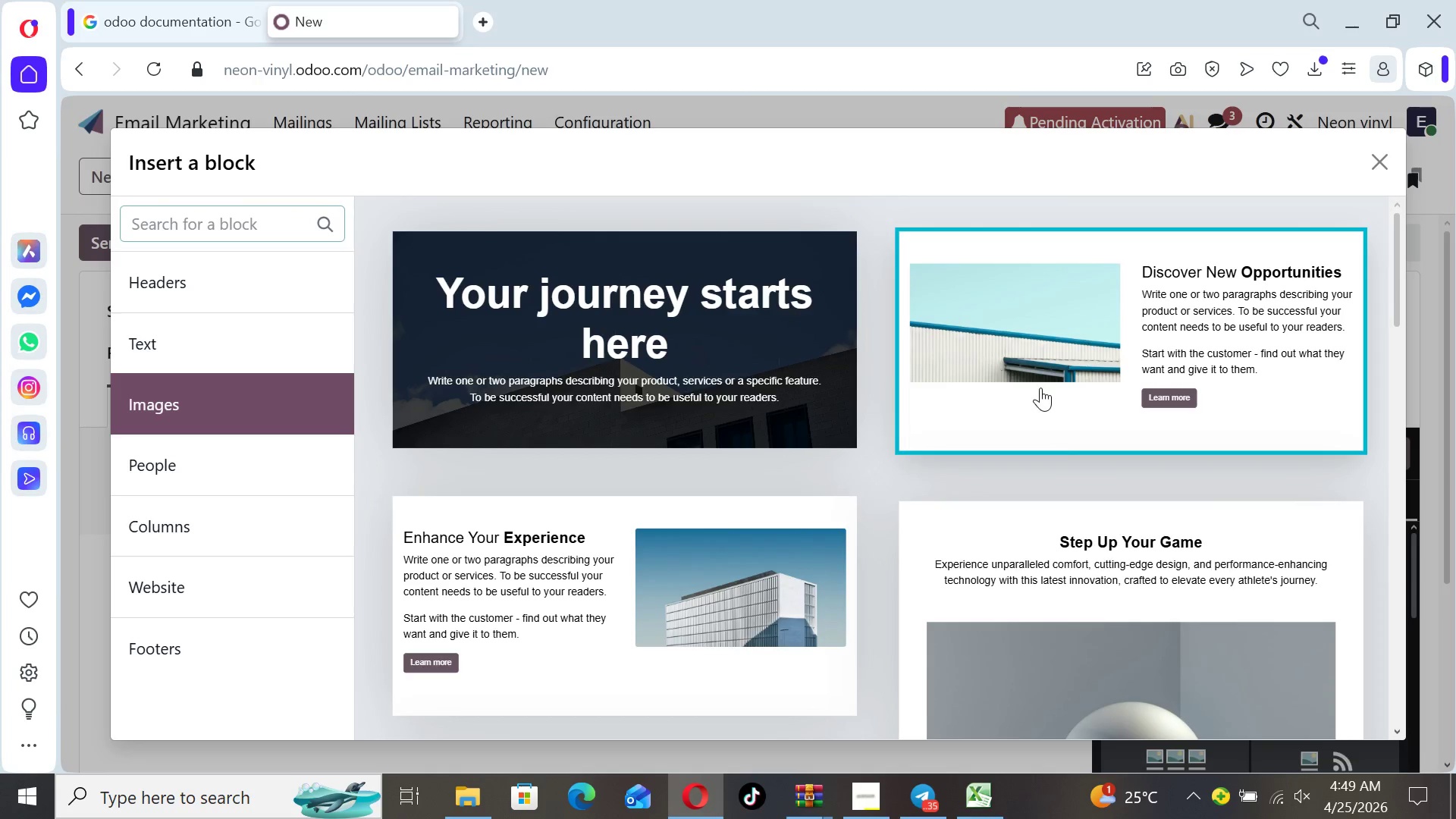 
left_click([1109, 636])
 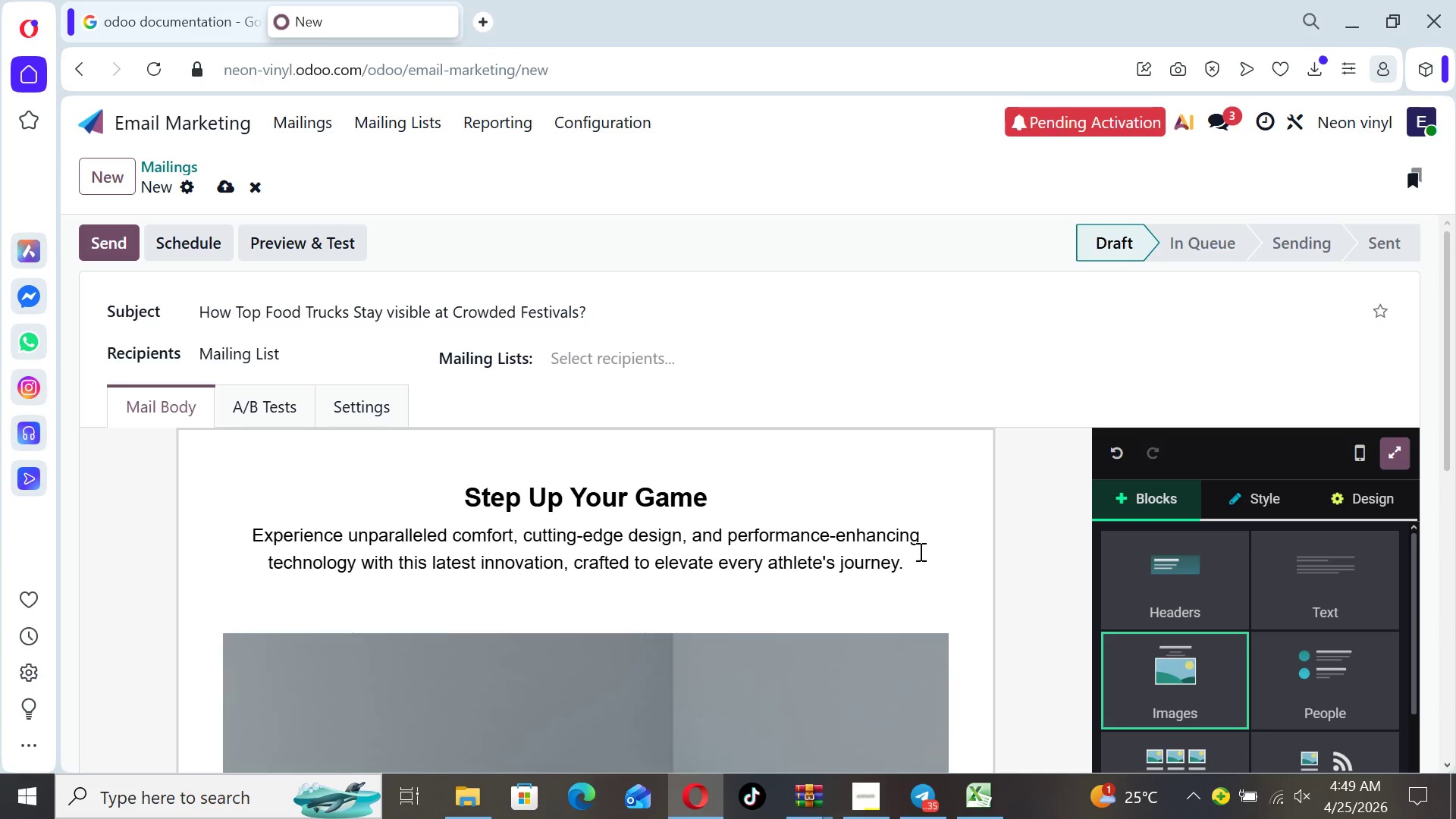 
left_click_drag(start_coordinate=[911, 571], to_coordinate=[398, 506])
 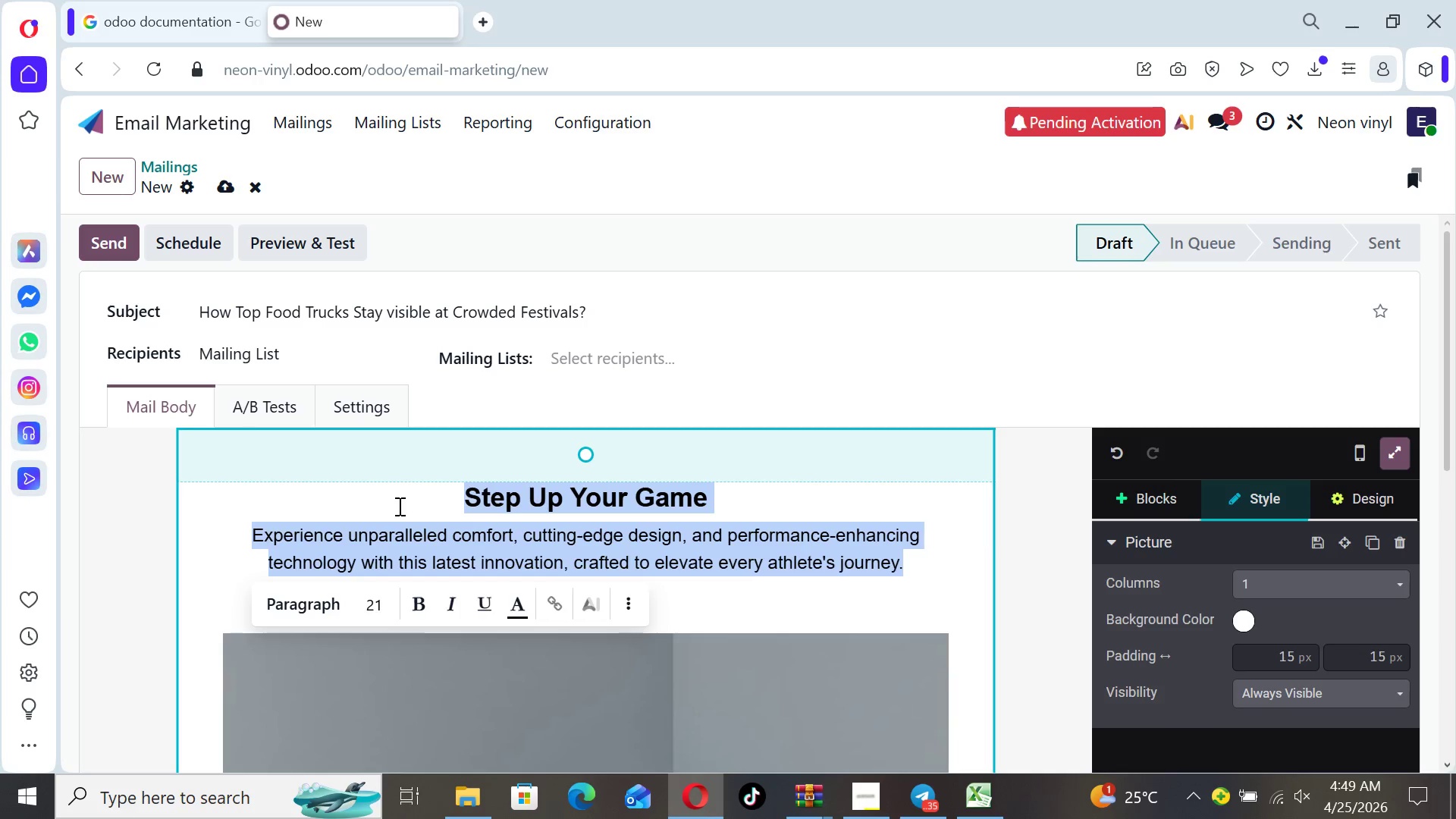 
key(Backspace)
 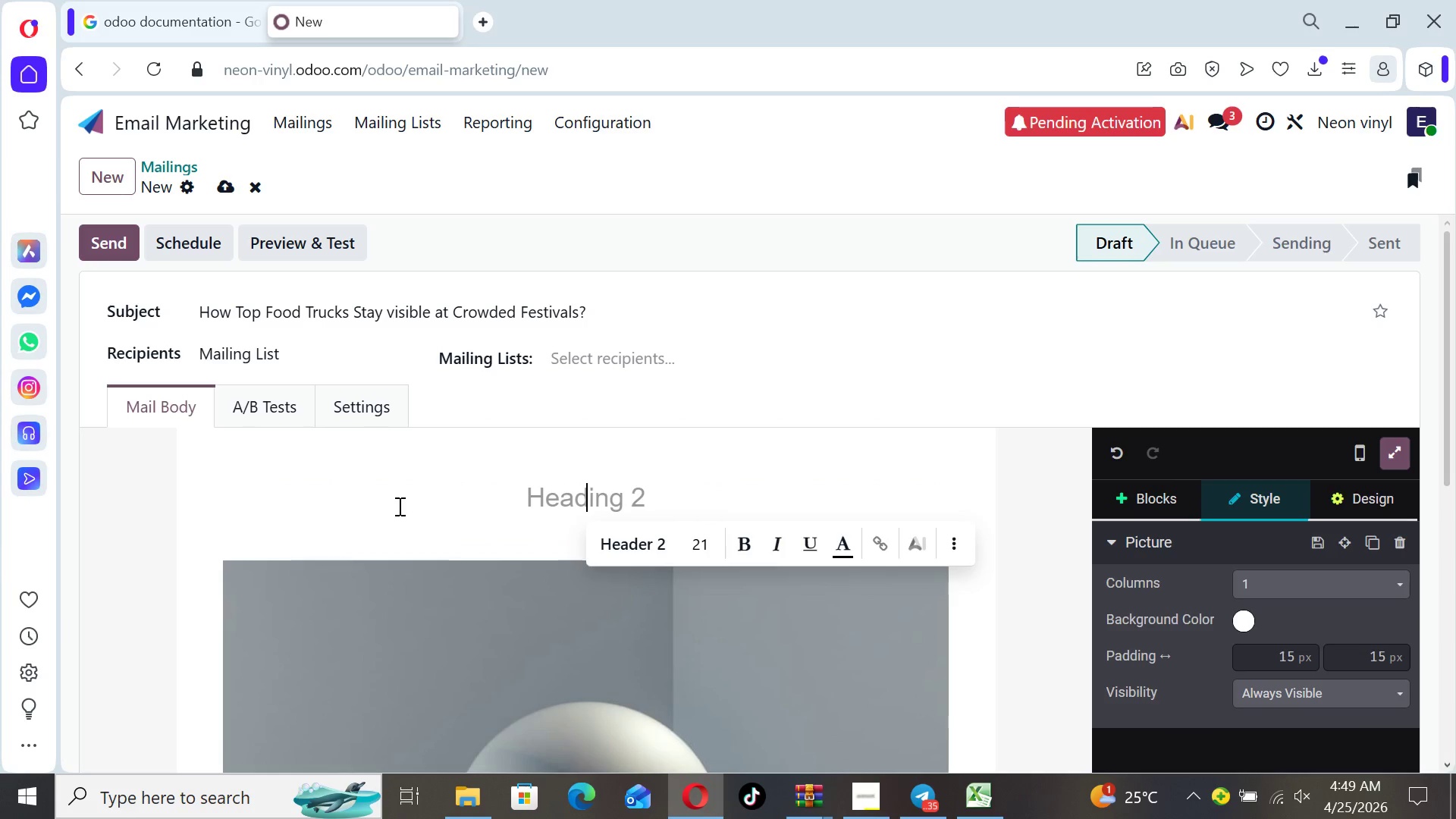 
key(Backspace)
 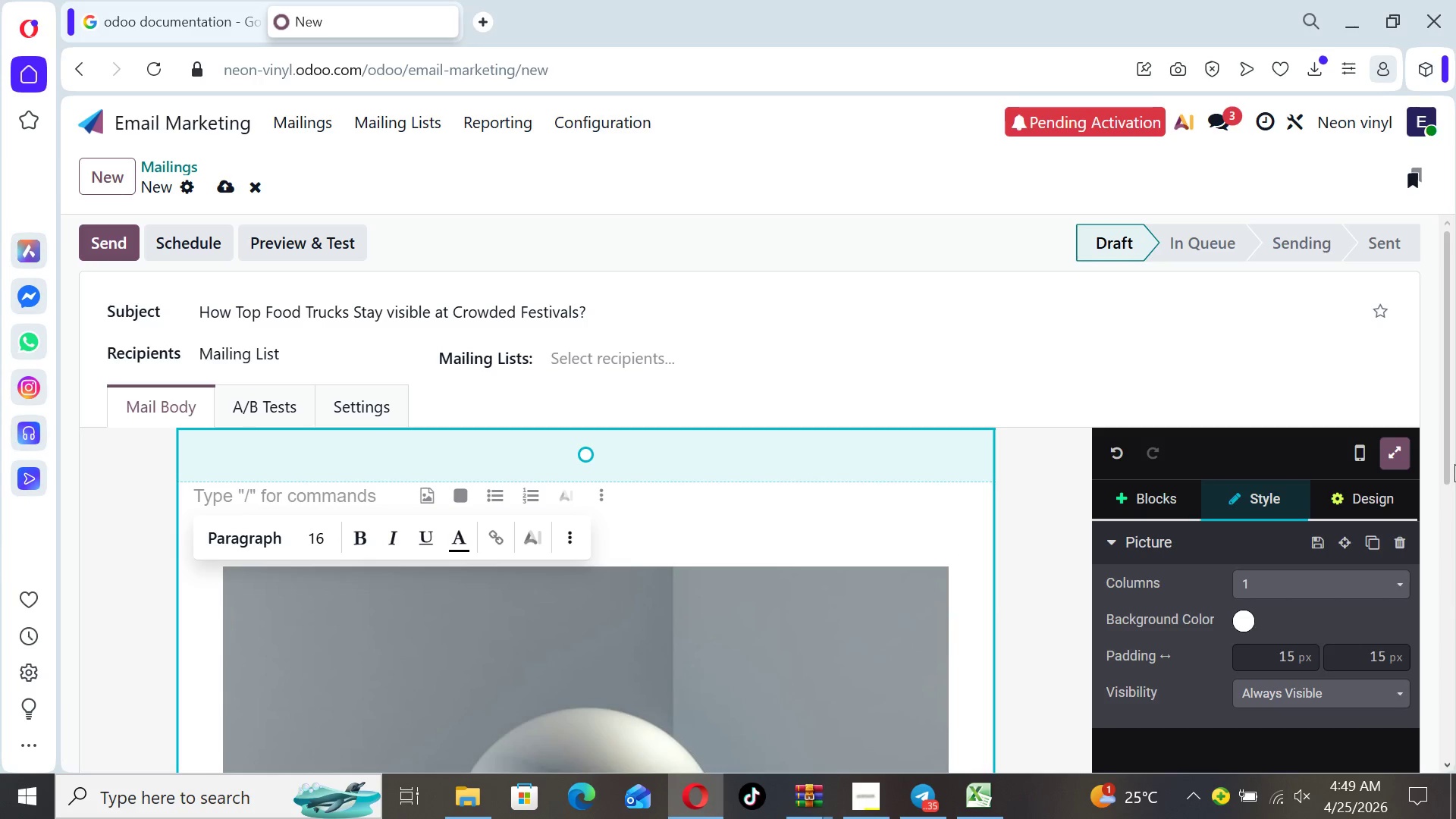 
left_click_drag(start_coordinate=[1452, 463], to_coordinate=[1455, 645])
 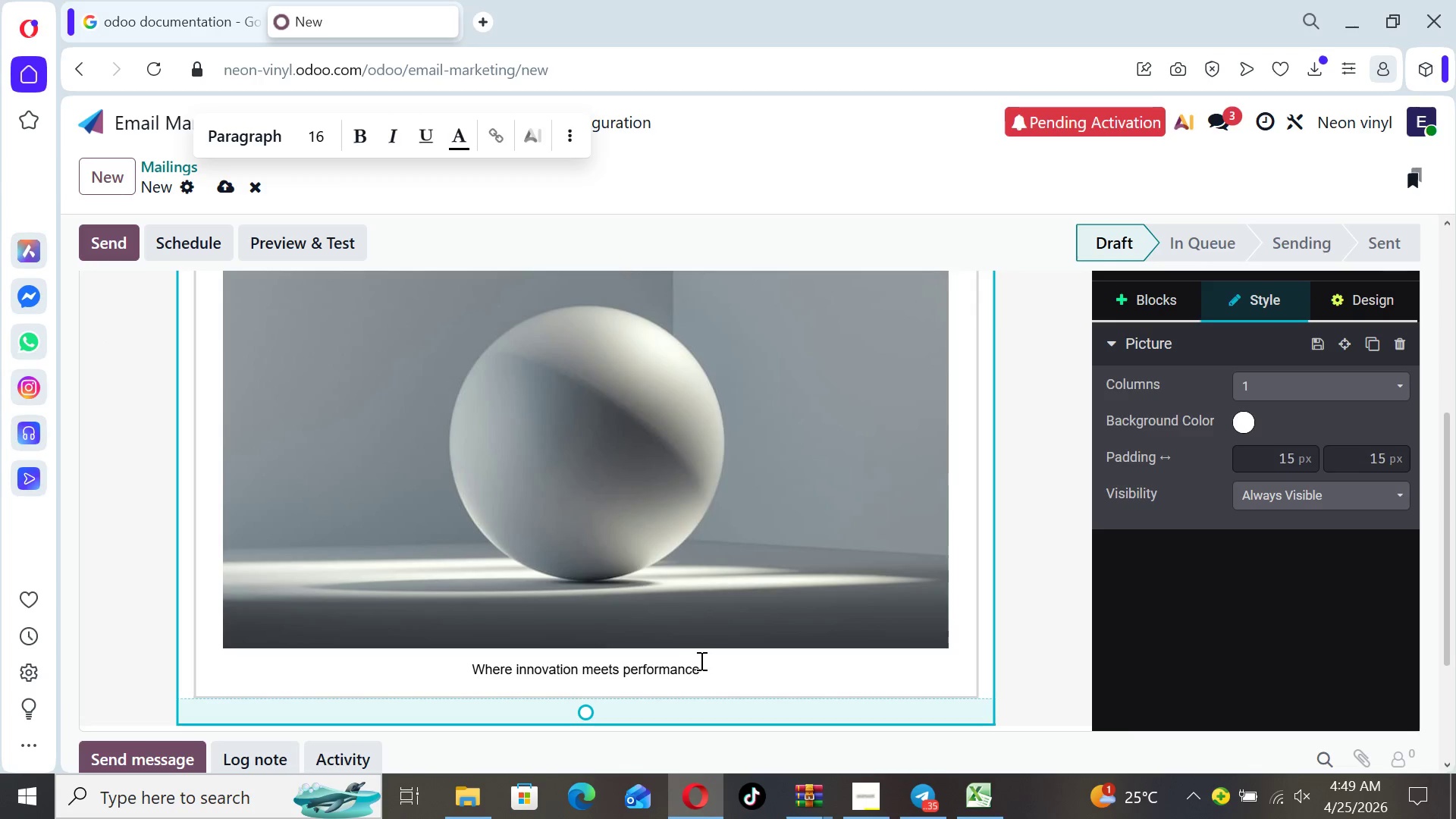 
left_click_drag(start_coordinate=[703, 664], to_coordinate=[473, 673])
 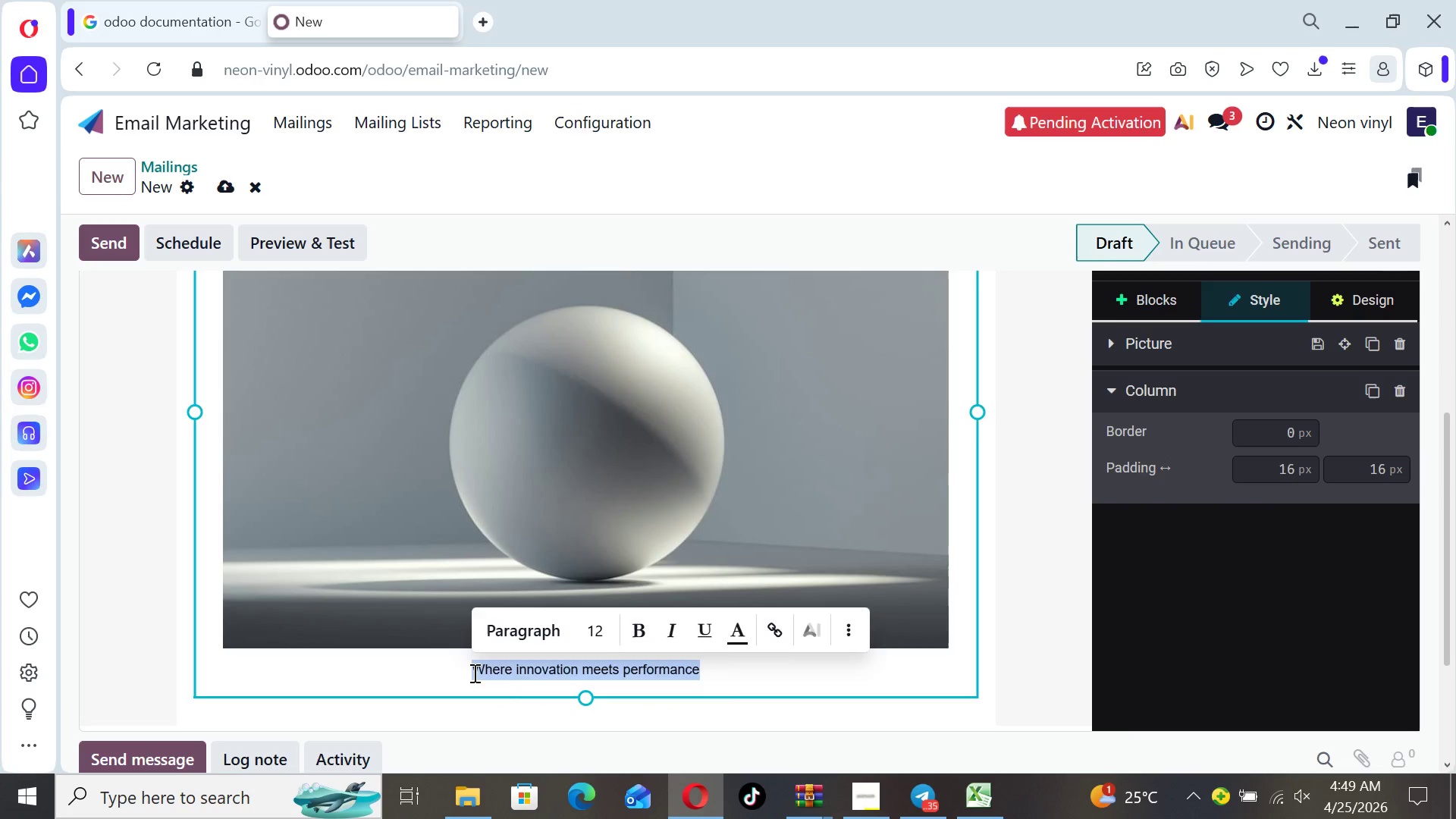 
key(Backspace)
 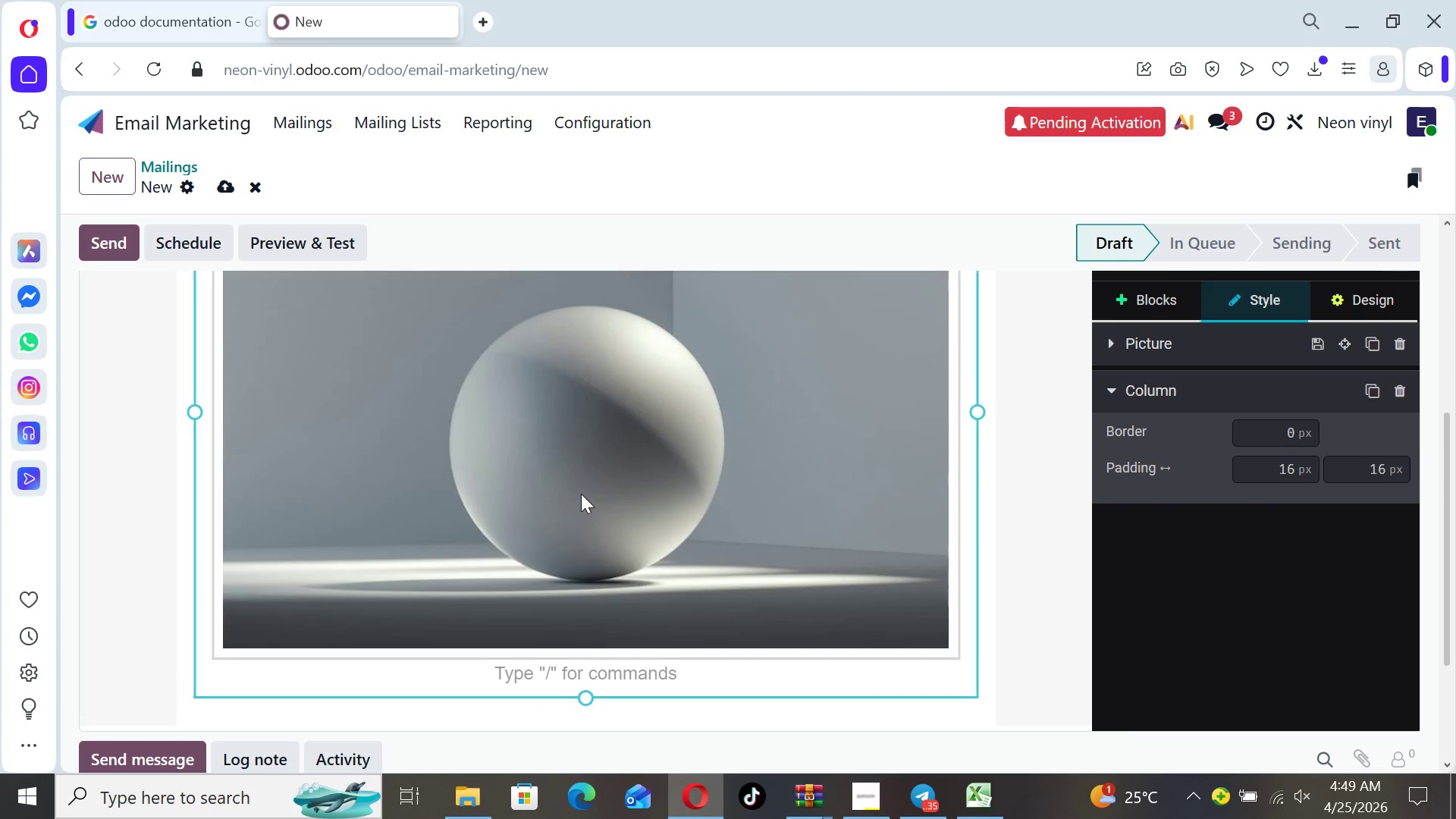 
left_click([581, 494])
 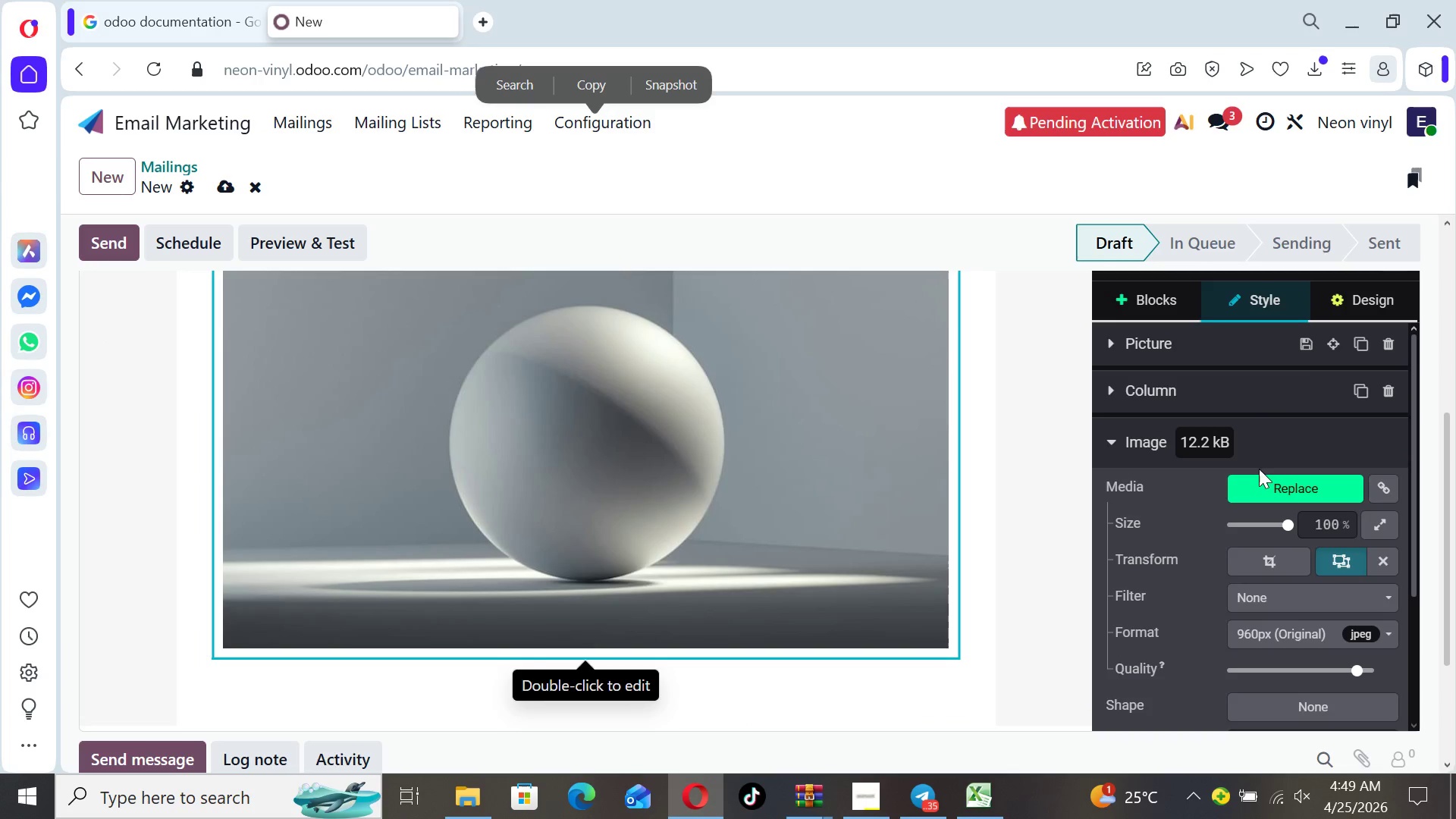 
left_click([1263, 486])
 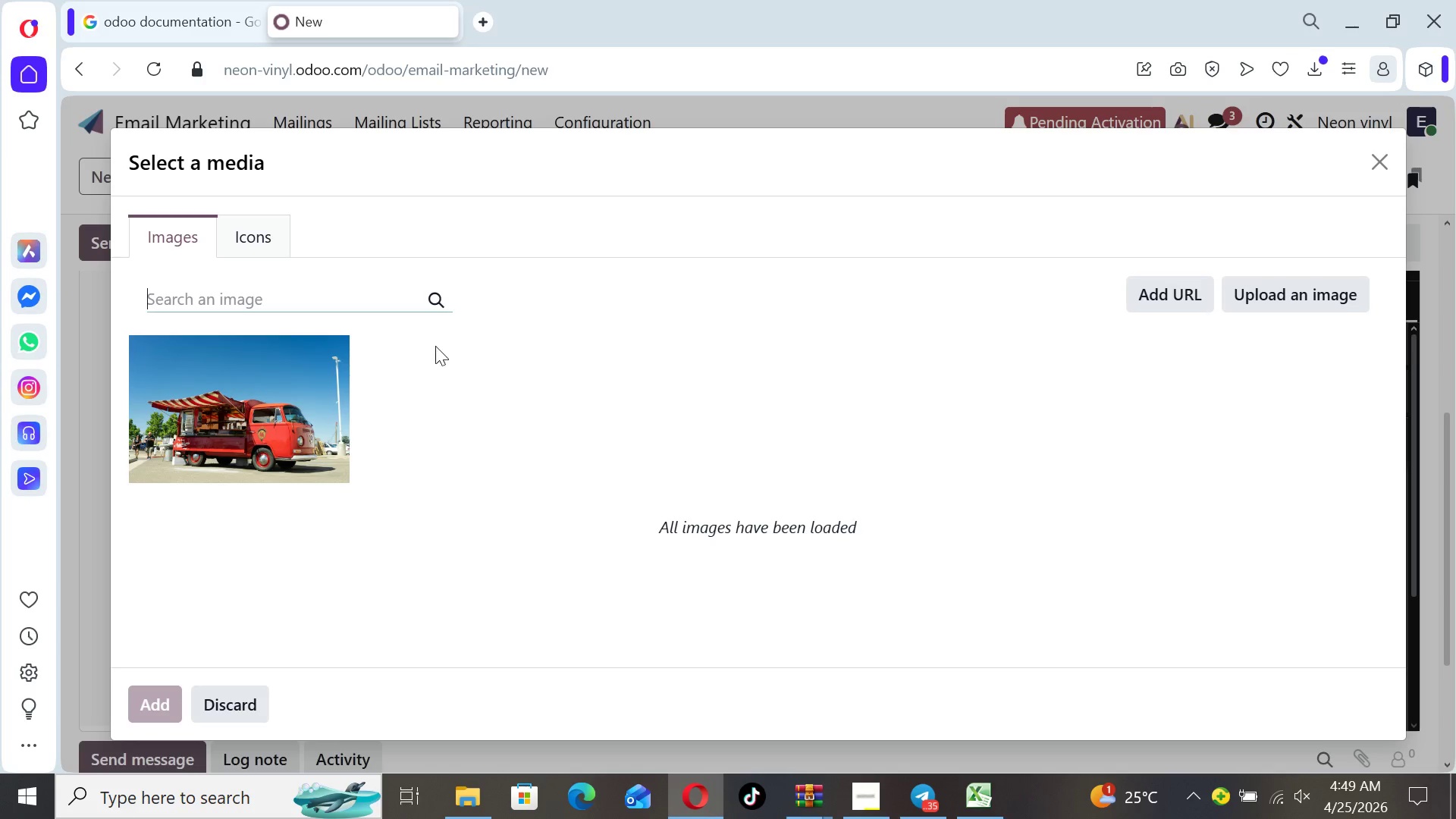 
wait(5.26)
 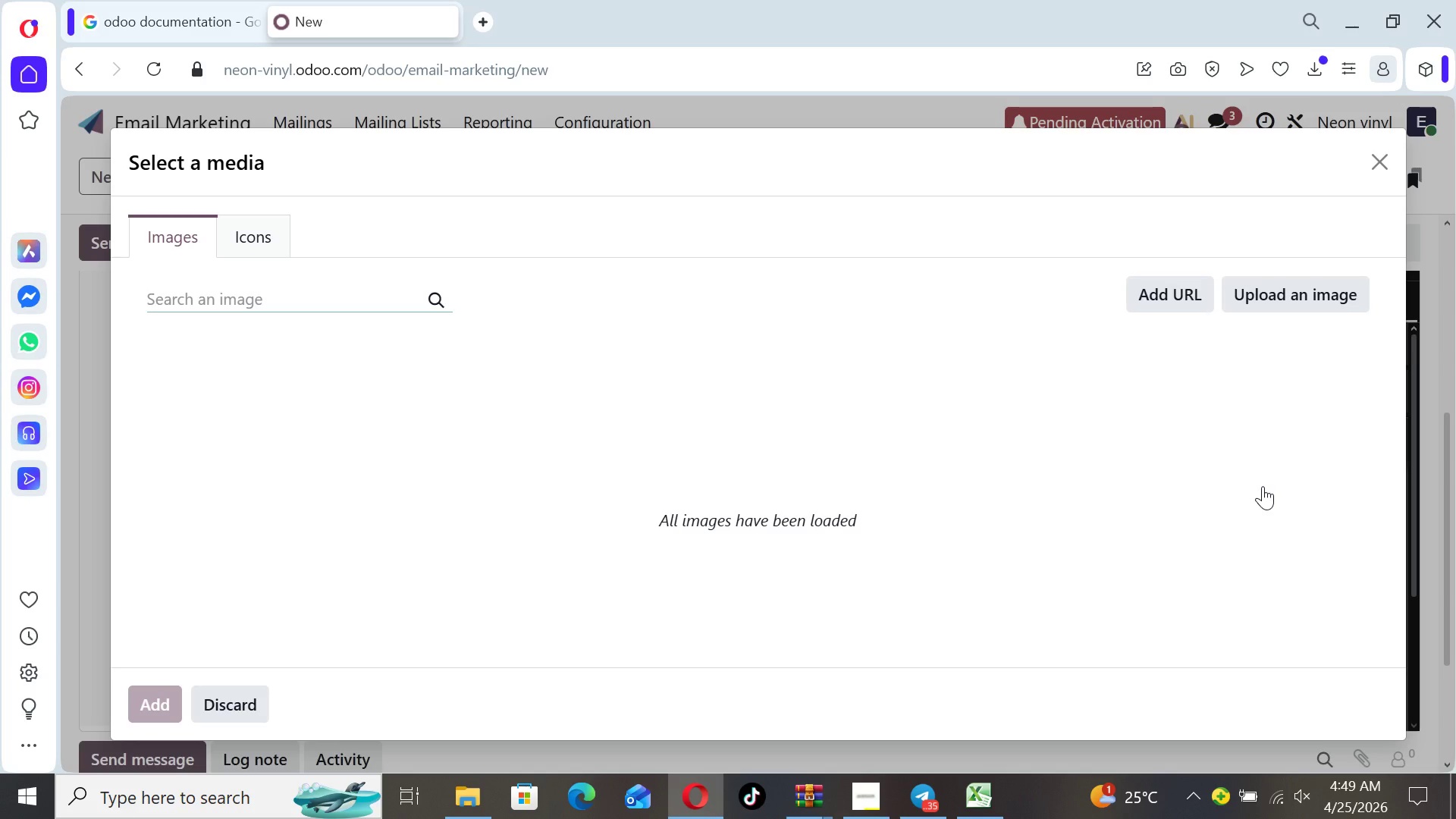 
left_click([241, 287])
 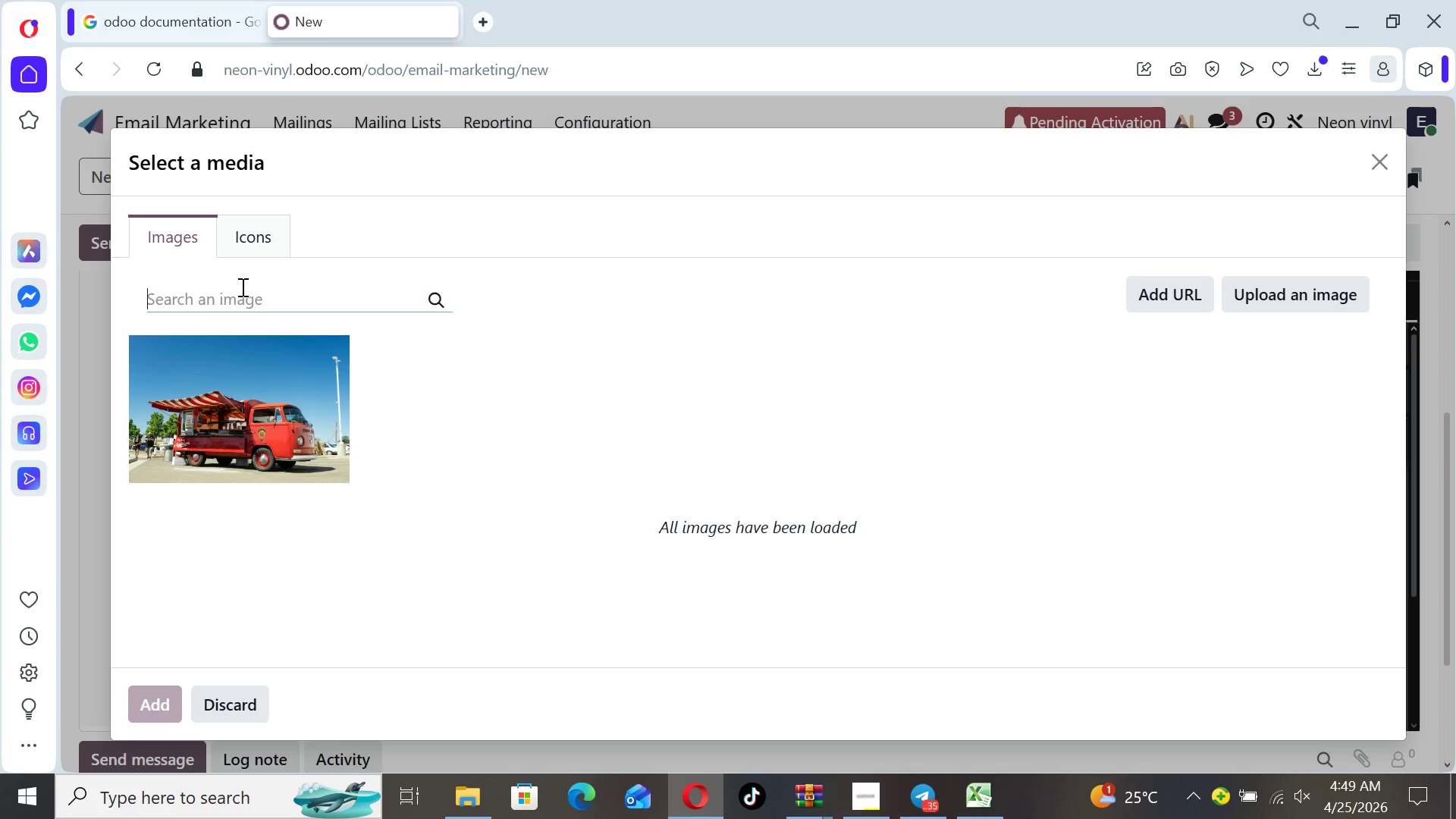 
type(busy food truck festival)
 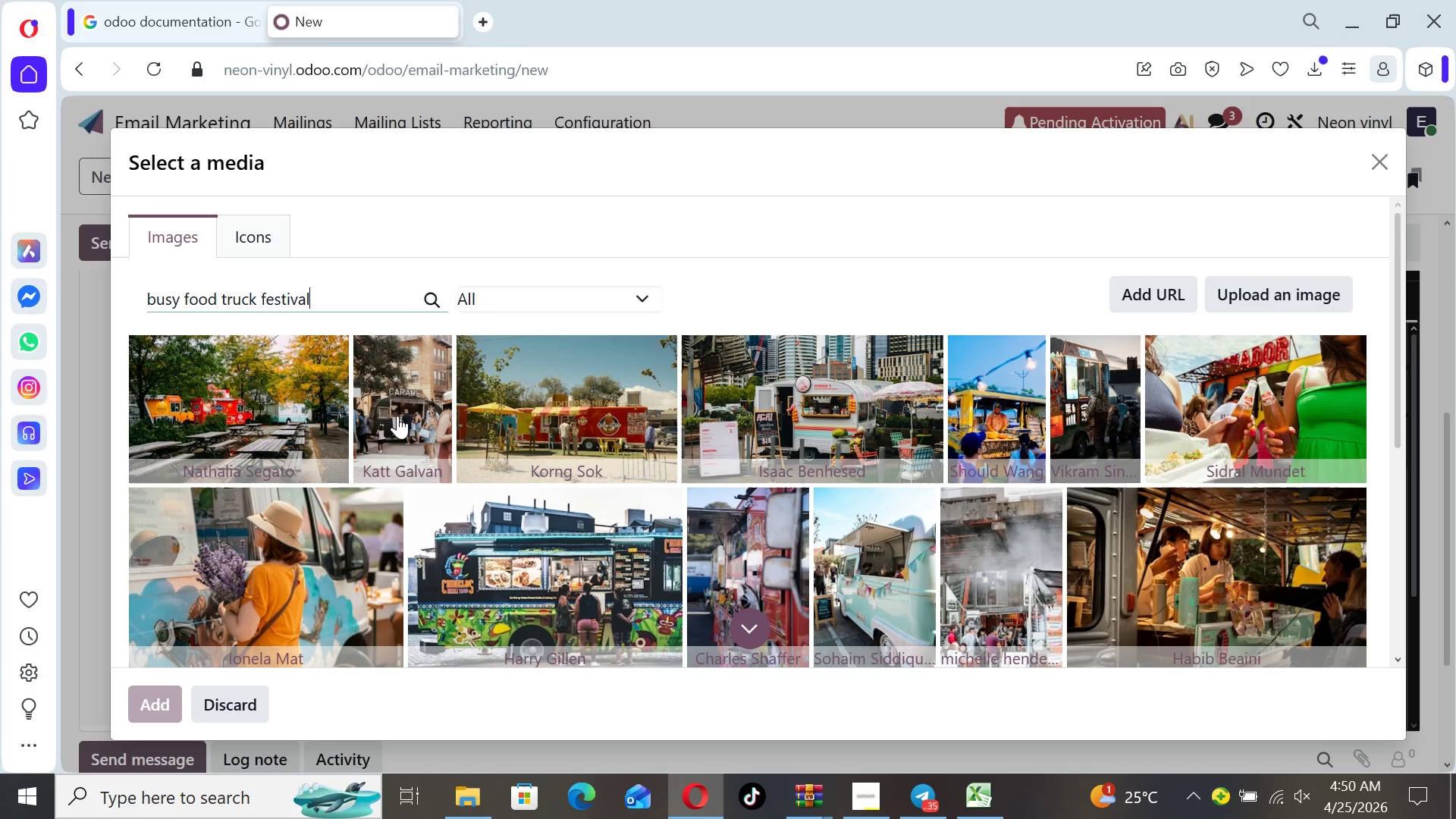 
wait(23.19)
 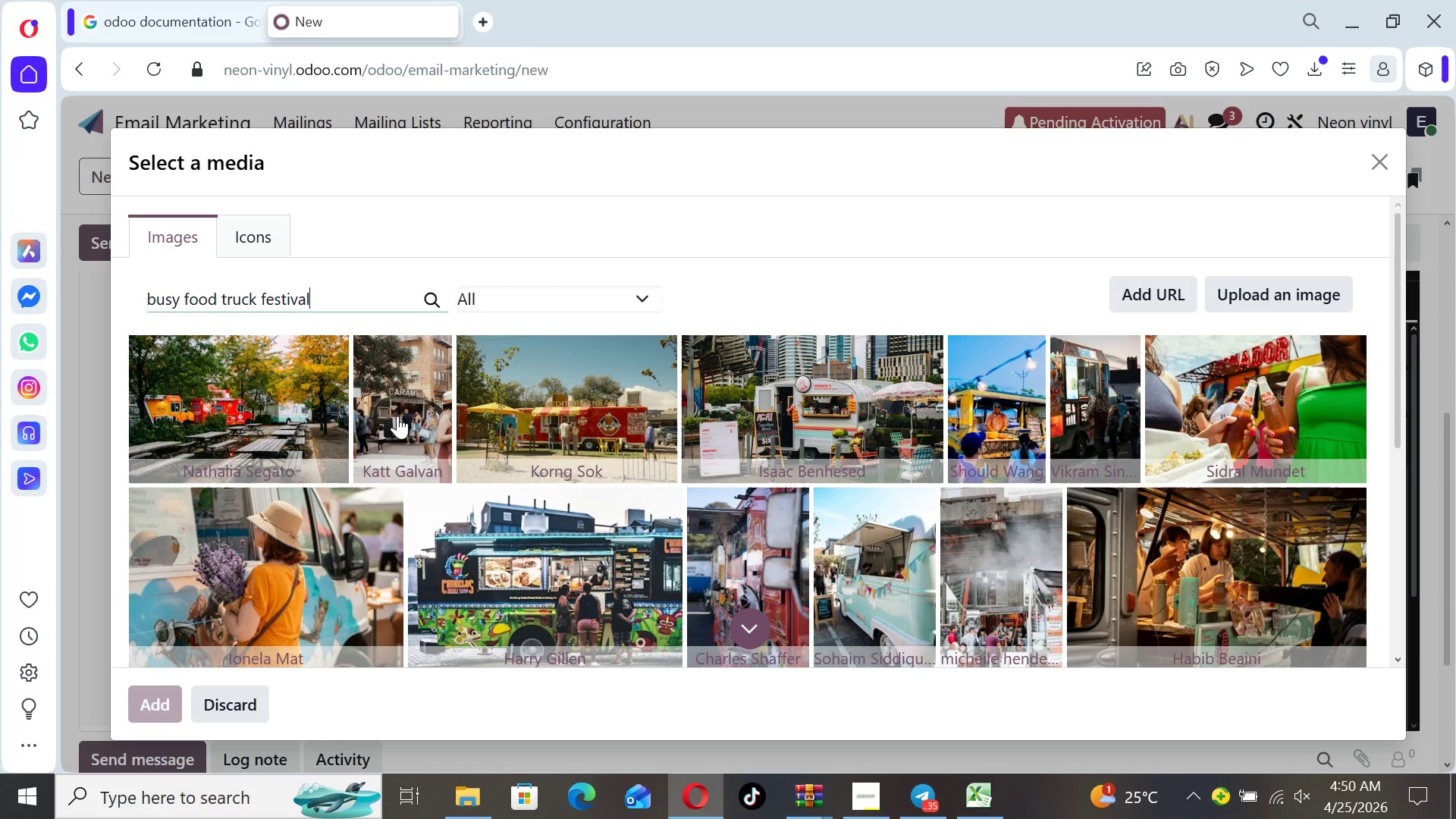 
key(Backspace)
 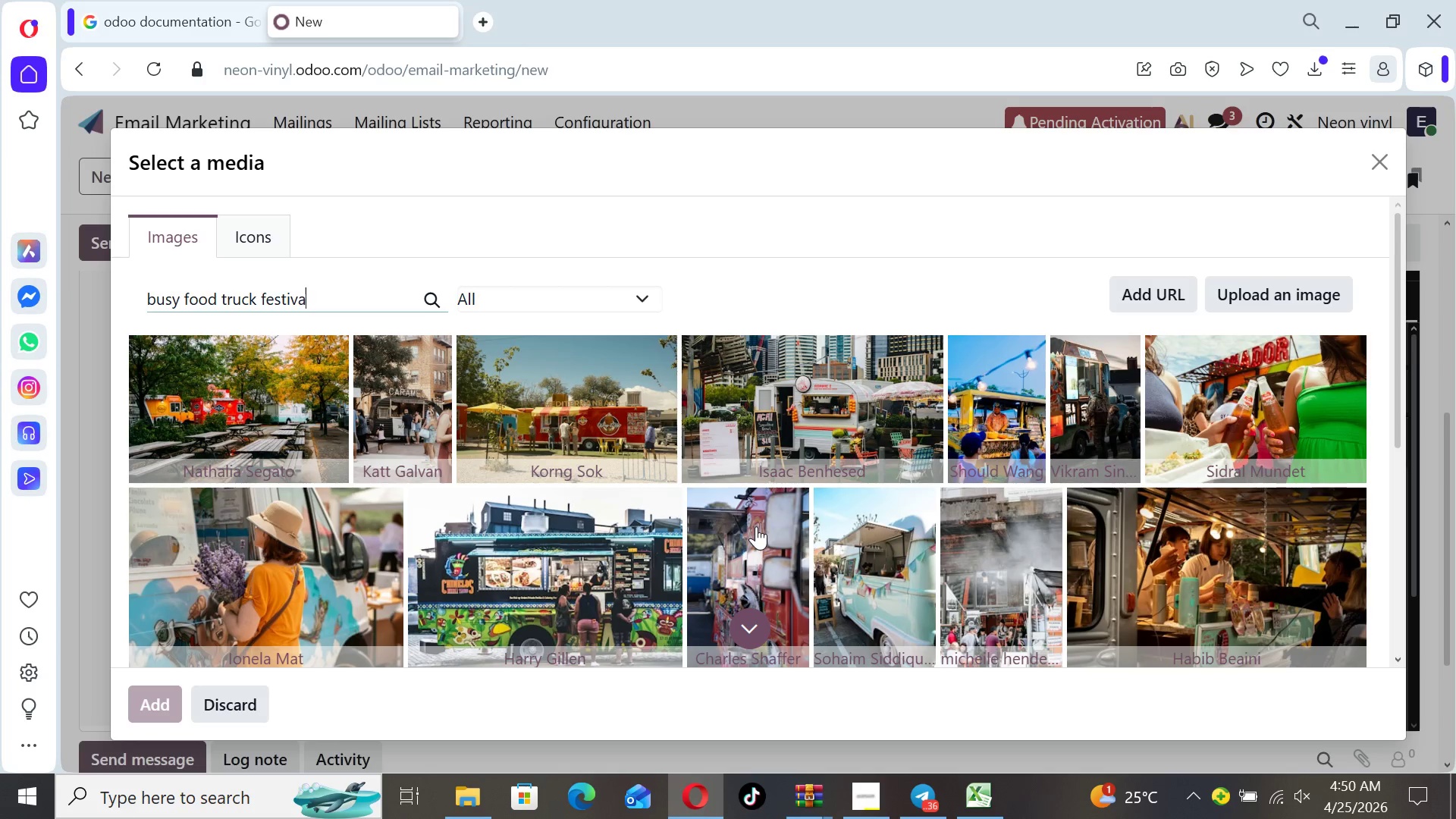 
key(Backspace)
 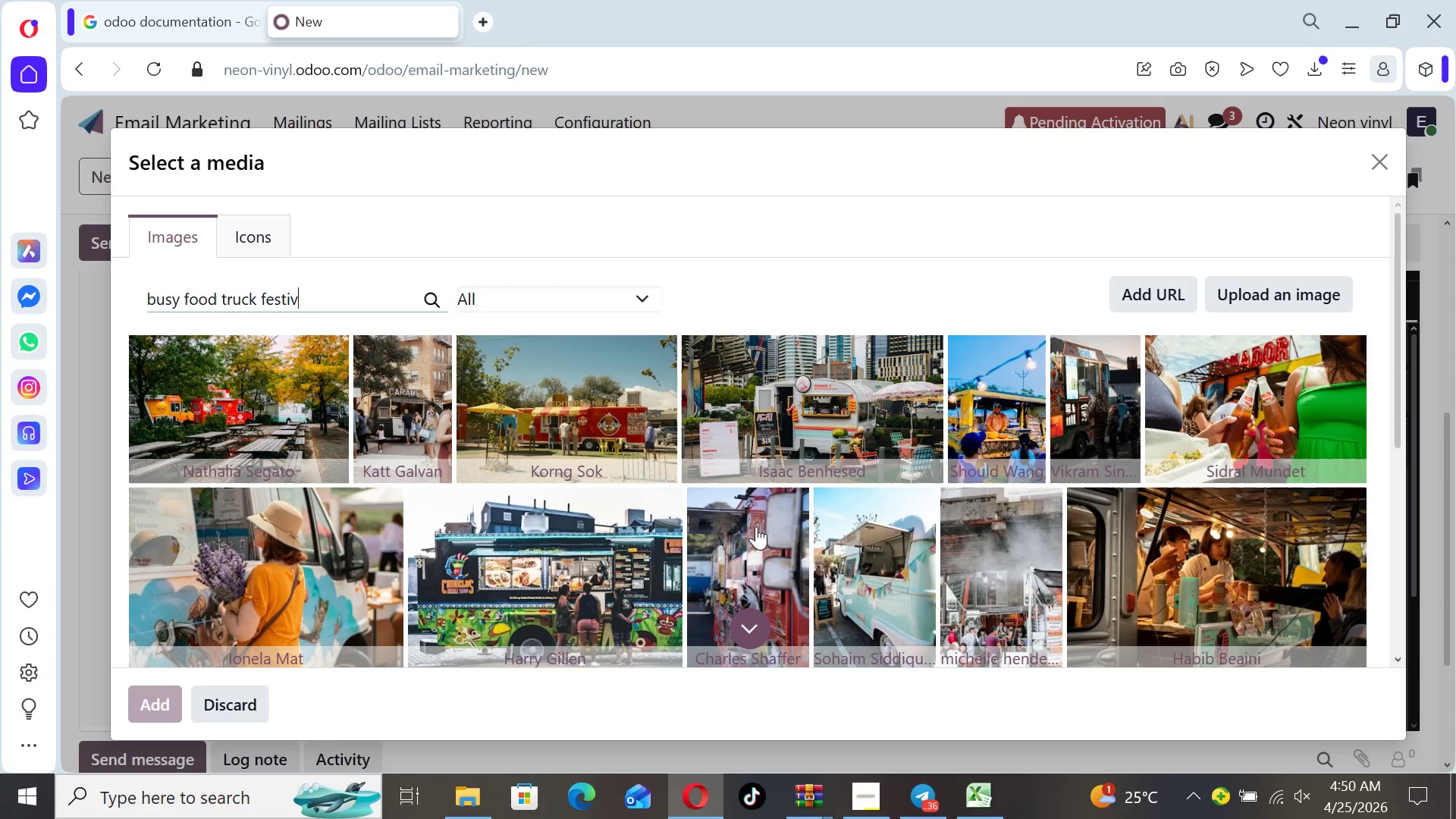 
key(Backspace)
 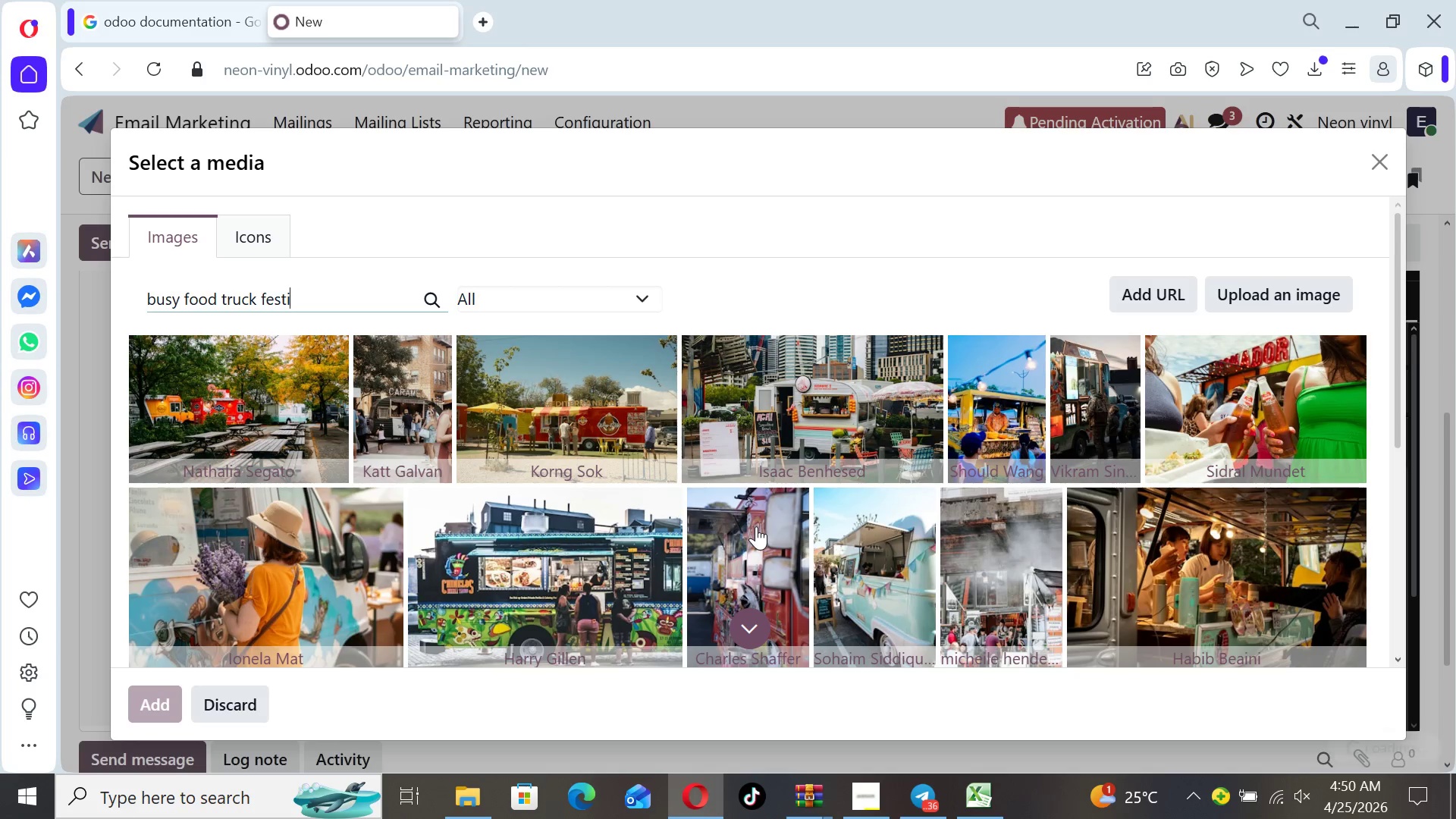 
key(Backspace)
 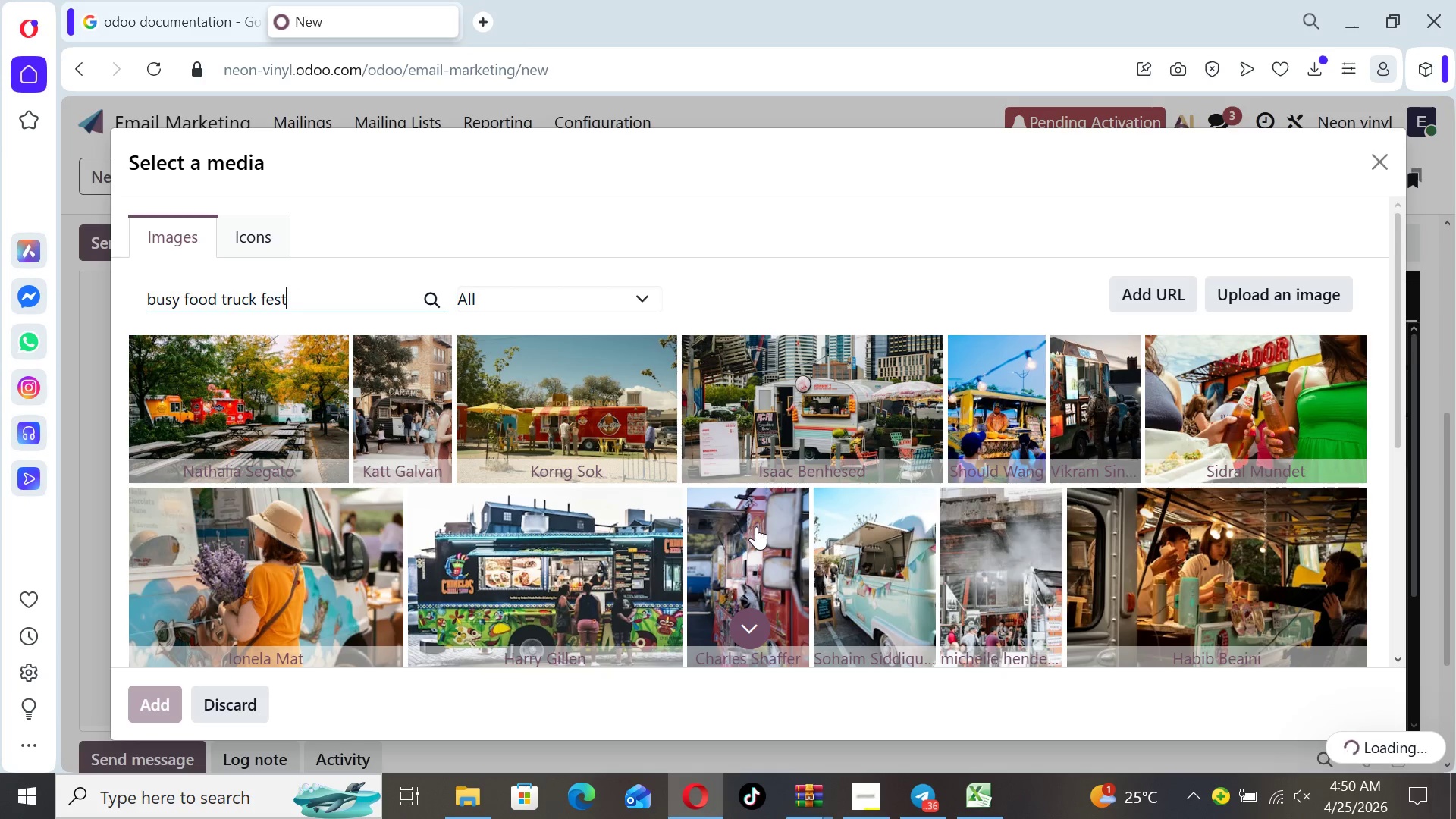 
key(Backspace)
 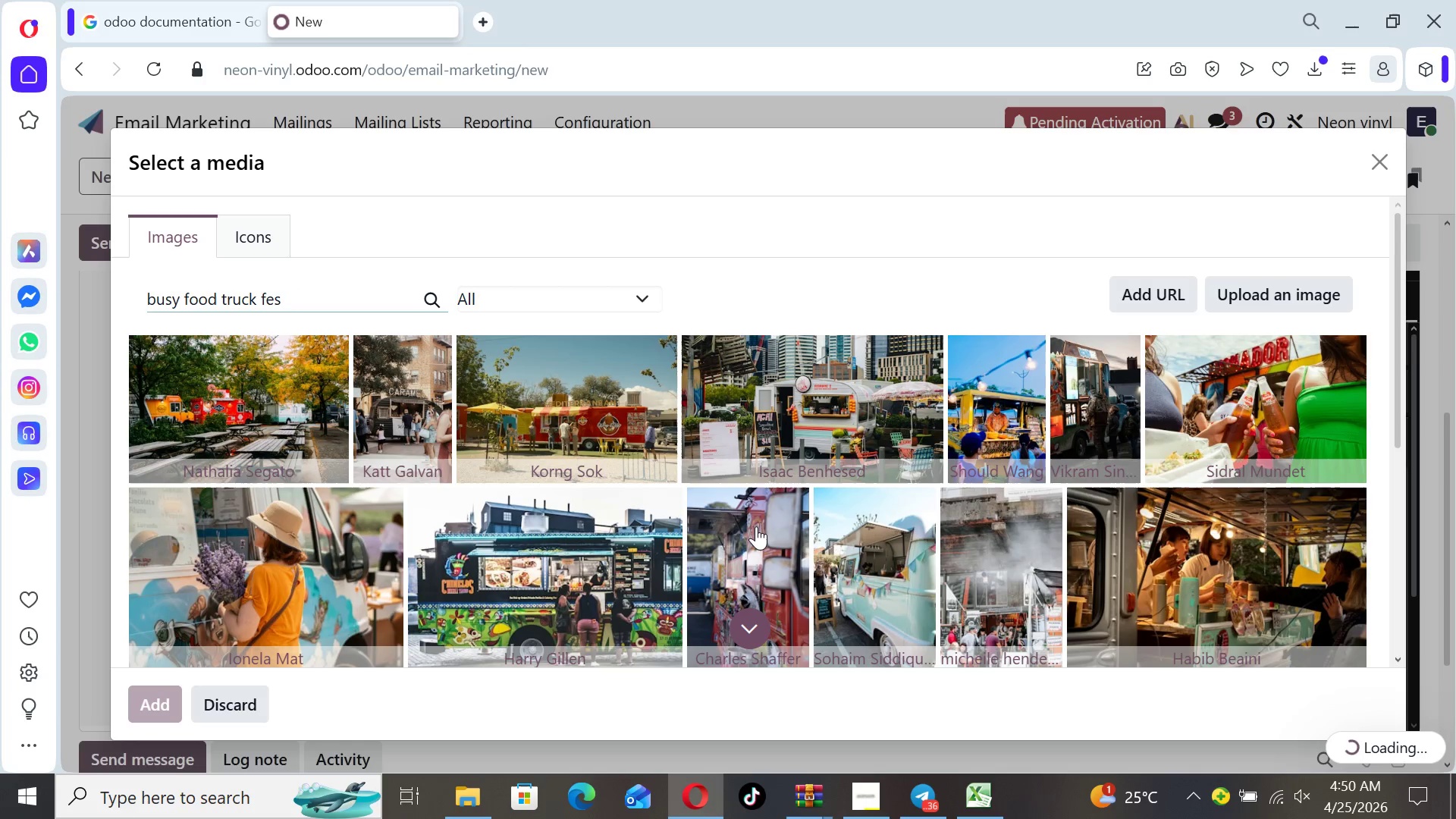 
key(Backspace)
 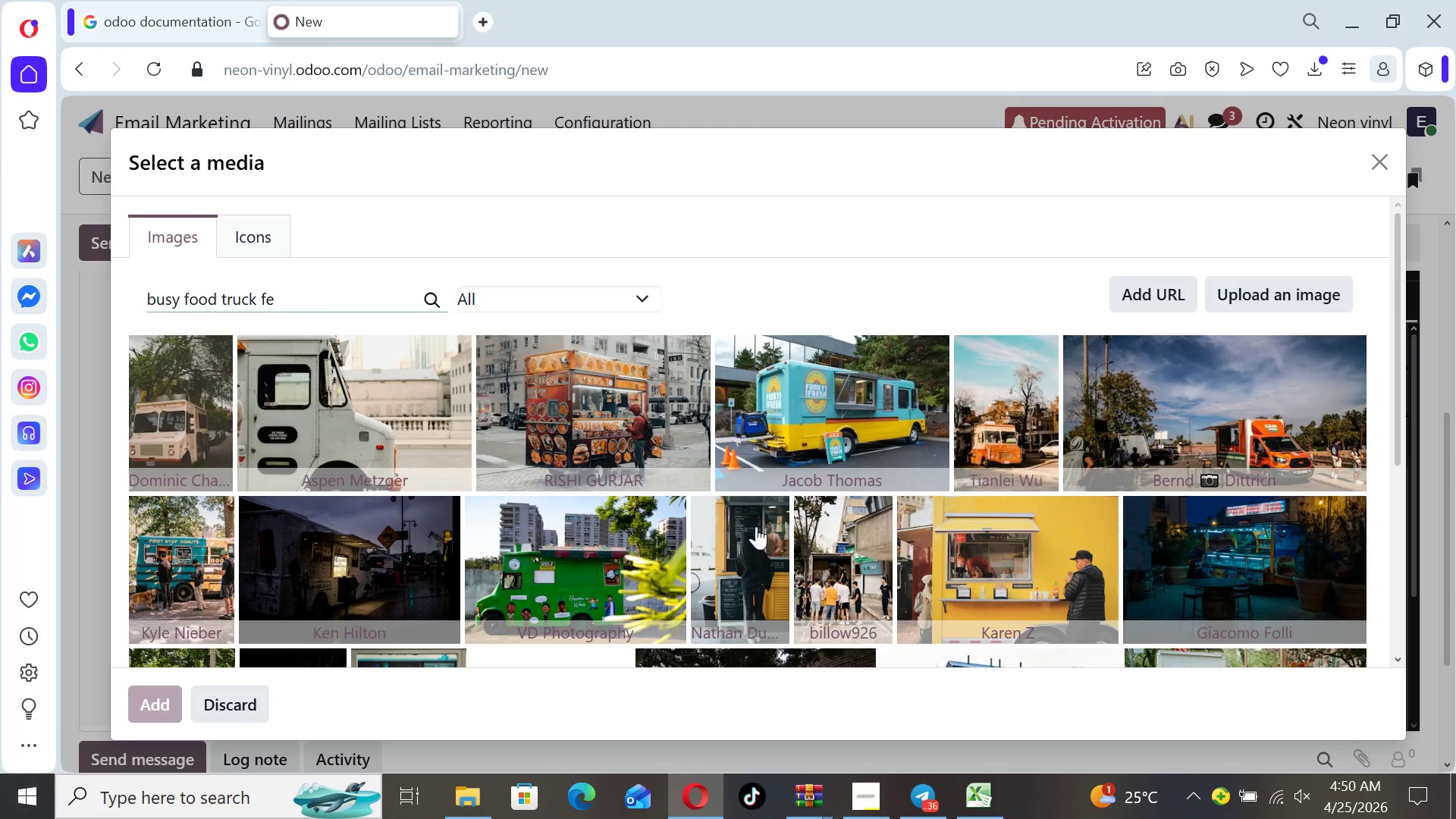 
wait(7.02)
 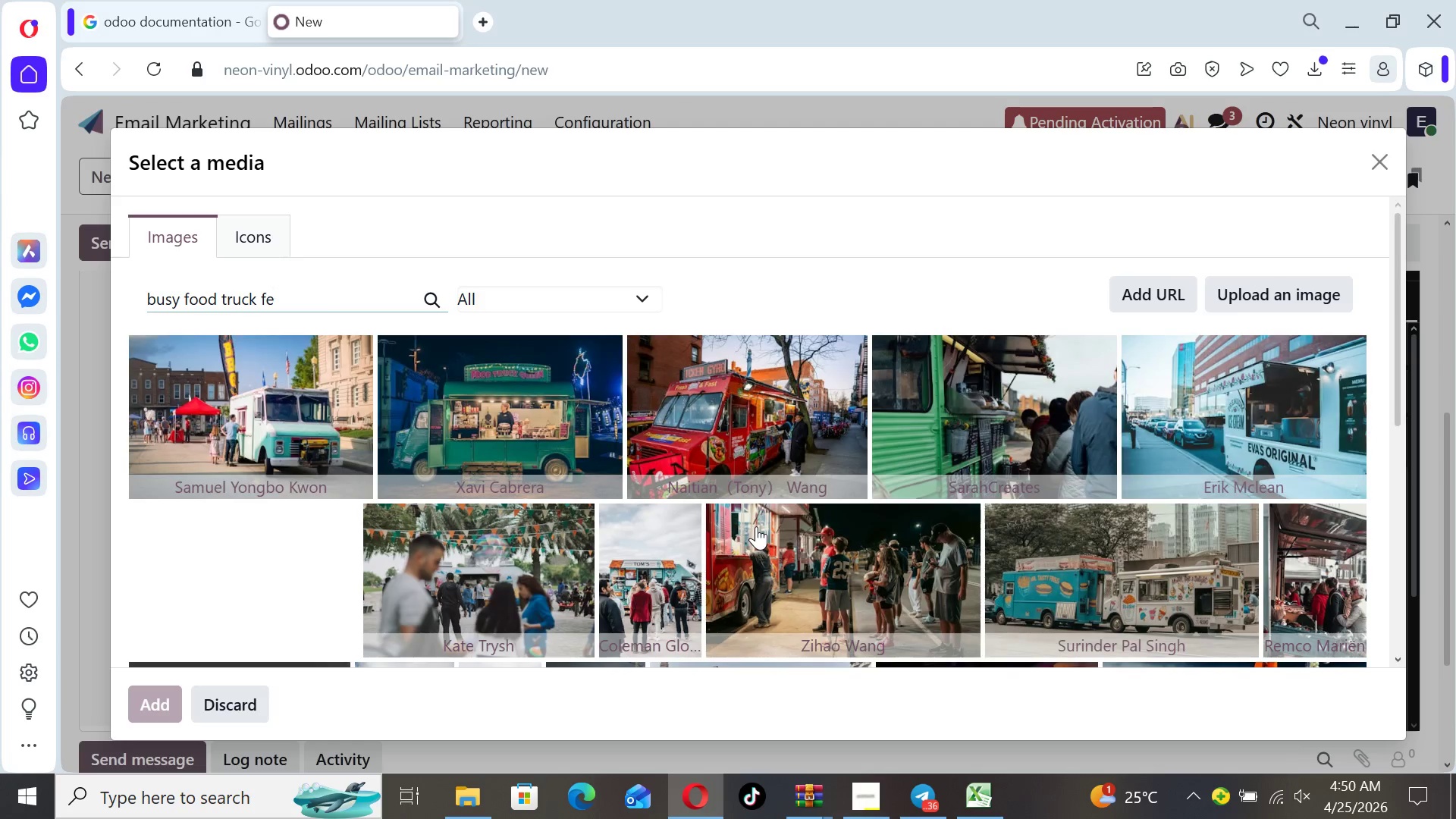 
key(Backspace)
 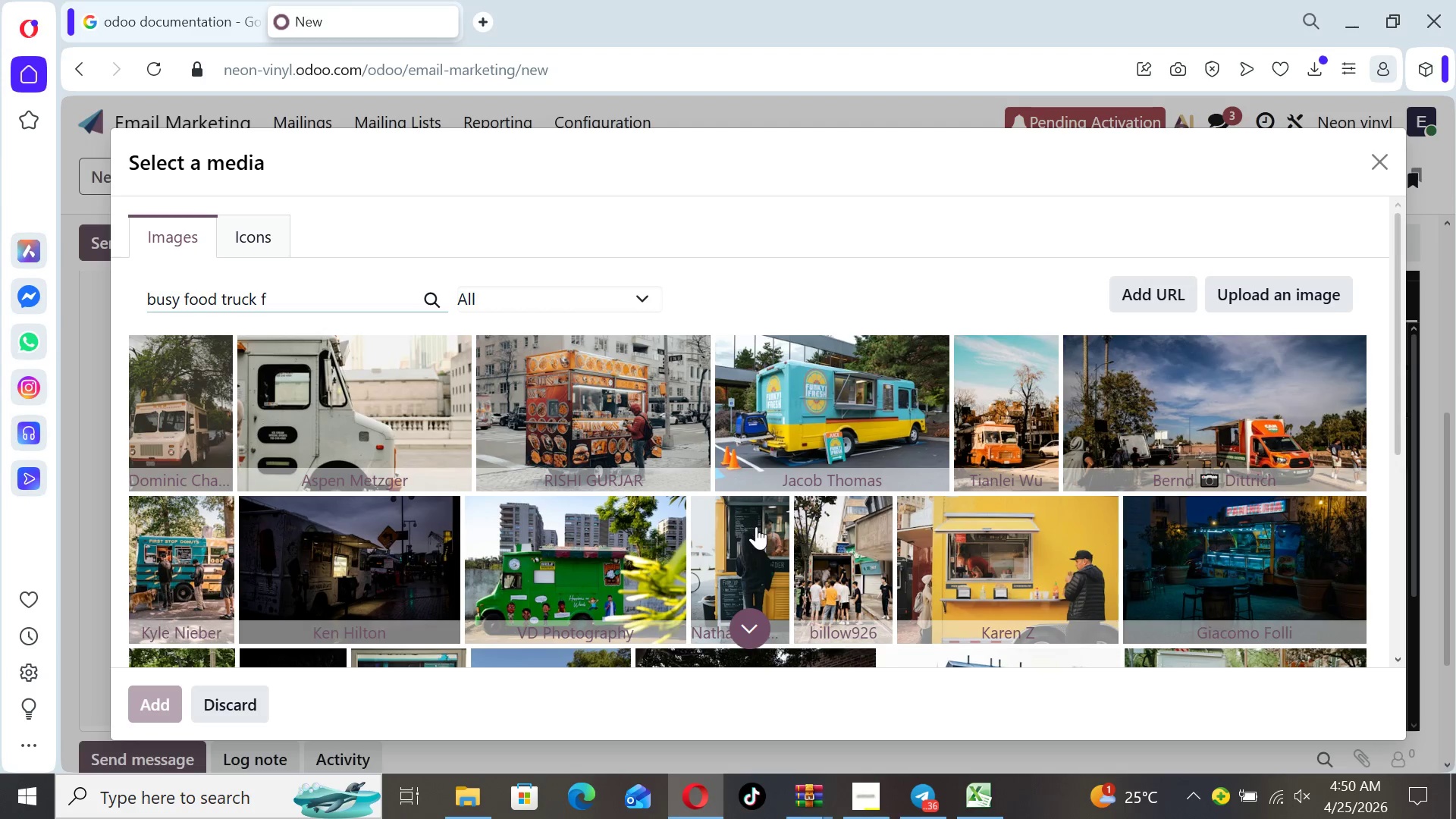 
key(Backspace)
 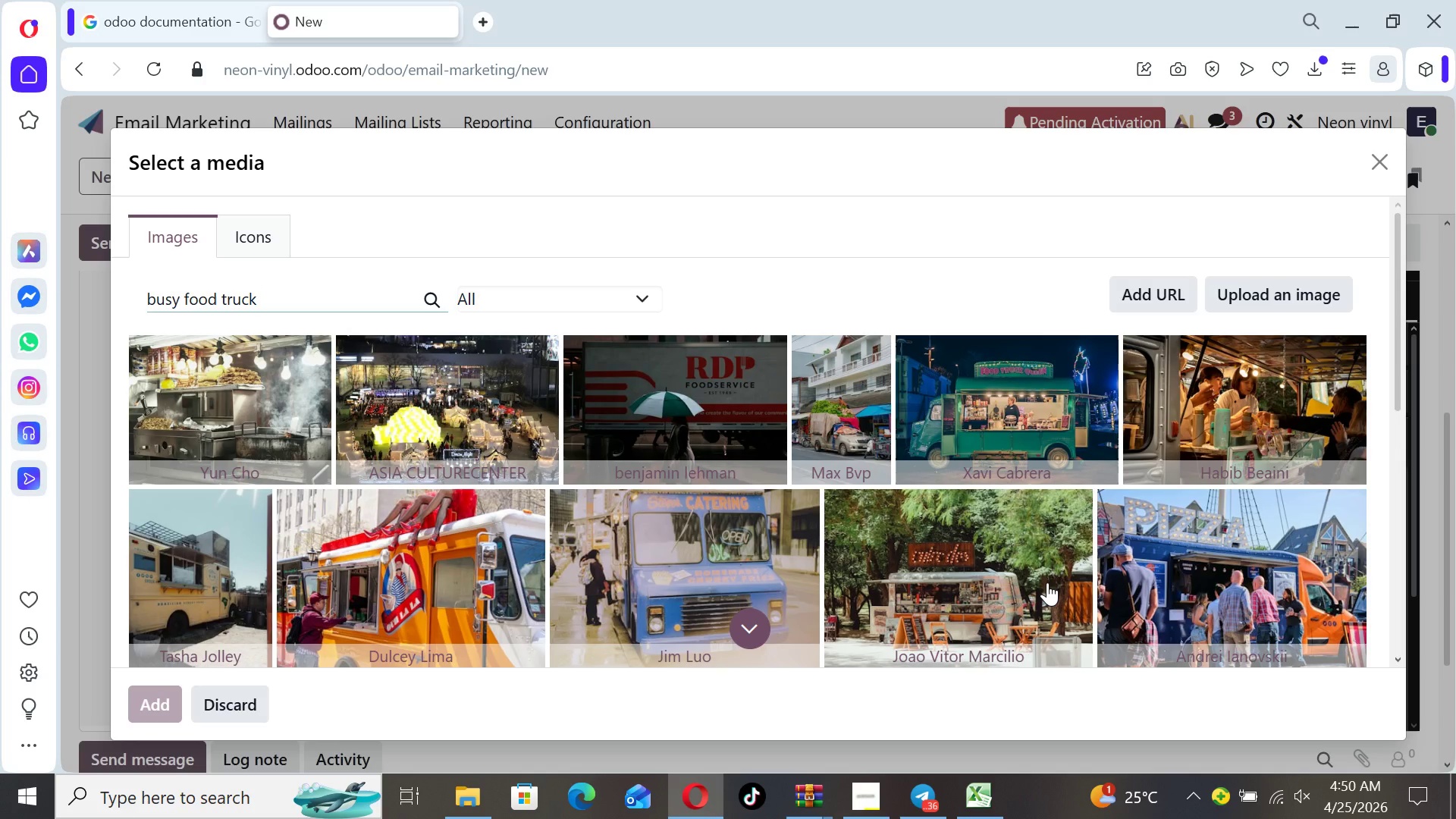 
wait(16.59)
 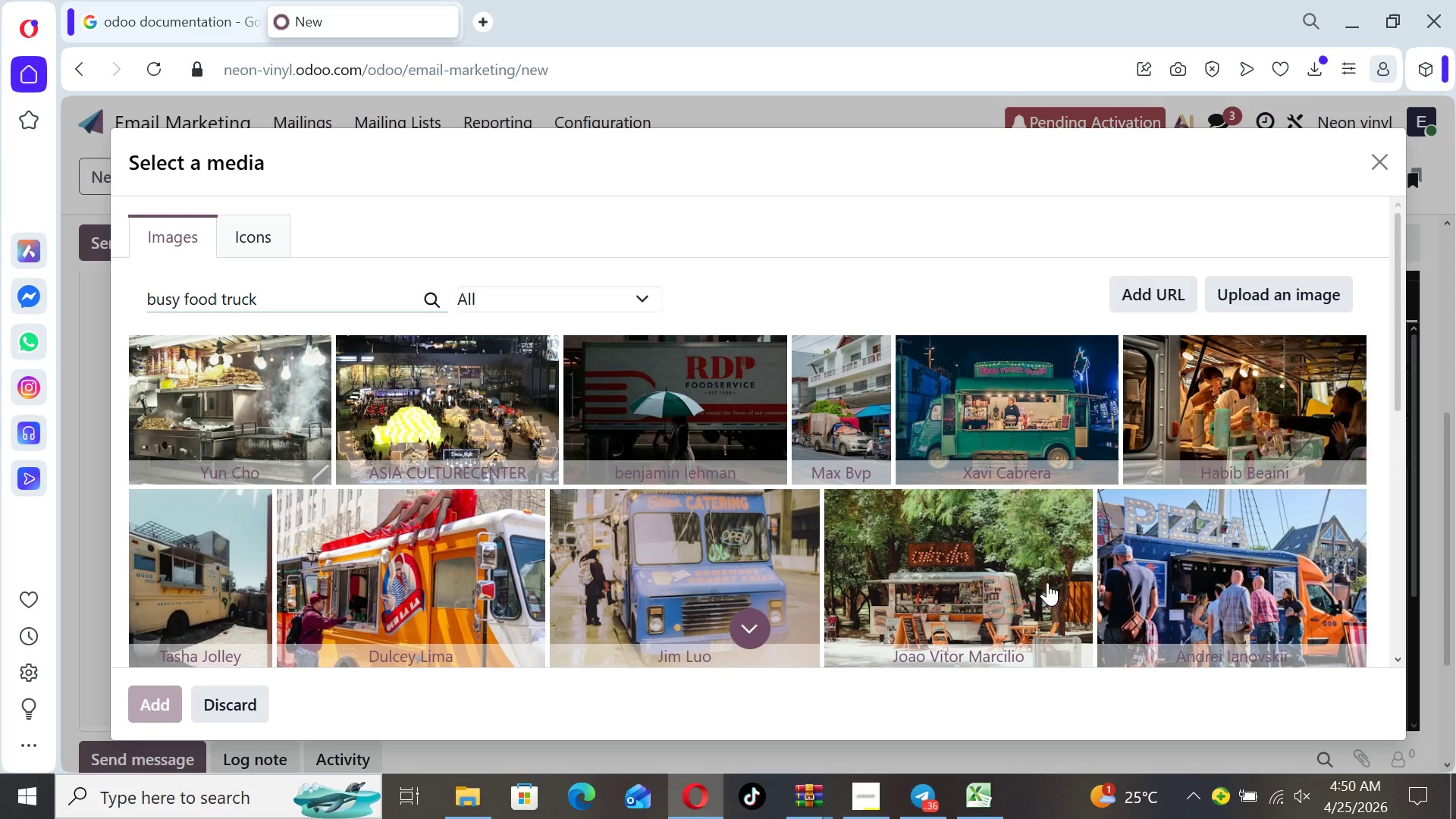 
left_click_drag(start_coordinate=[1398, 379], to_coordinate=[1395, 432])
 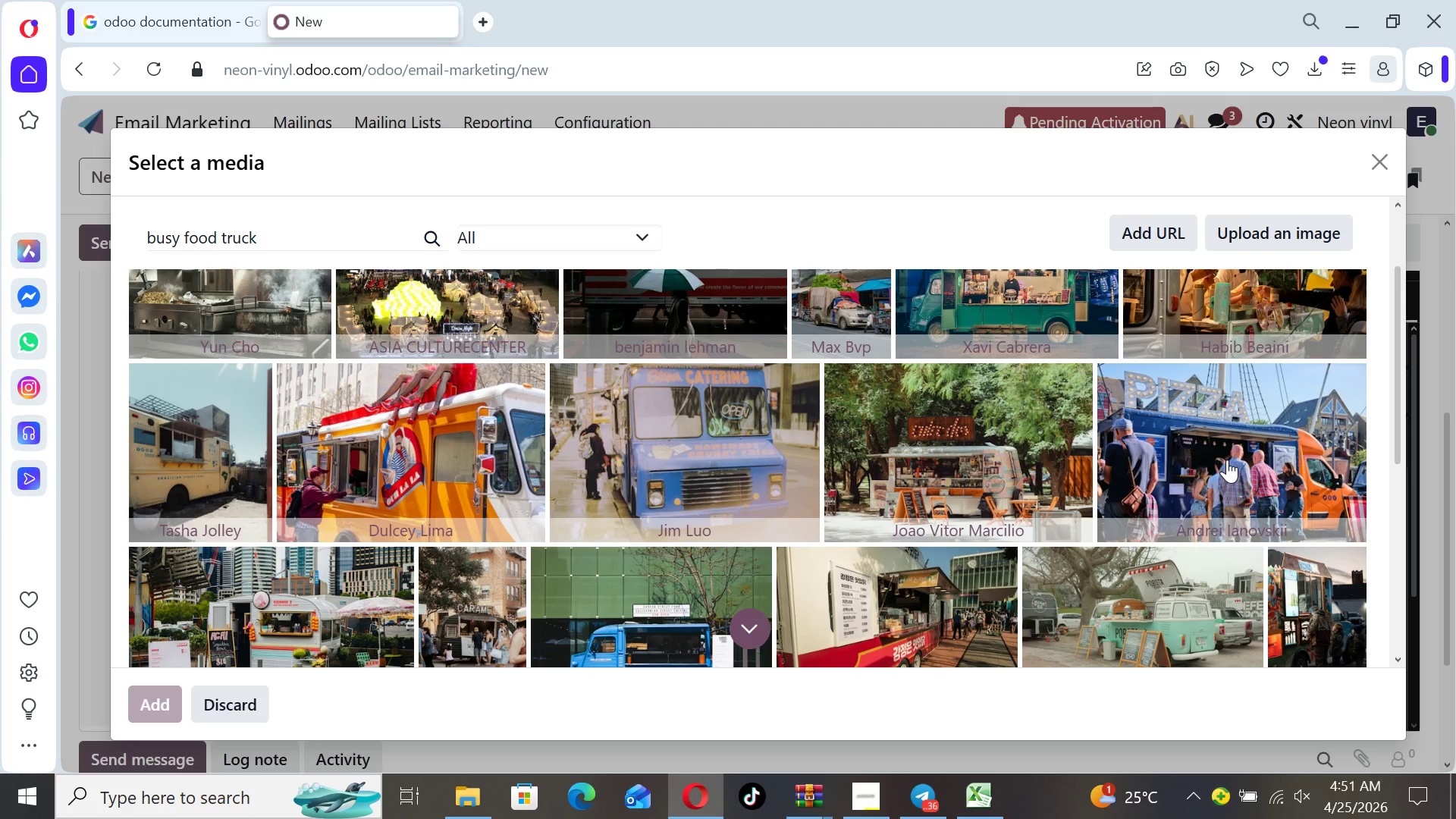 
left_click([1227, 460])
 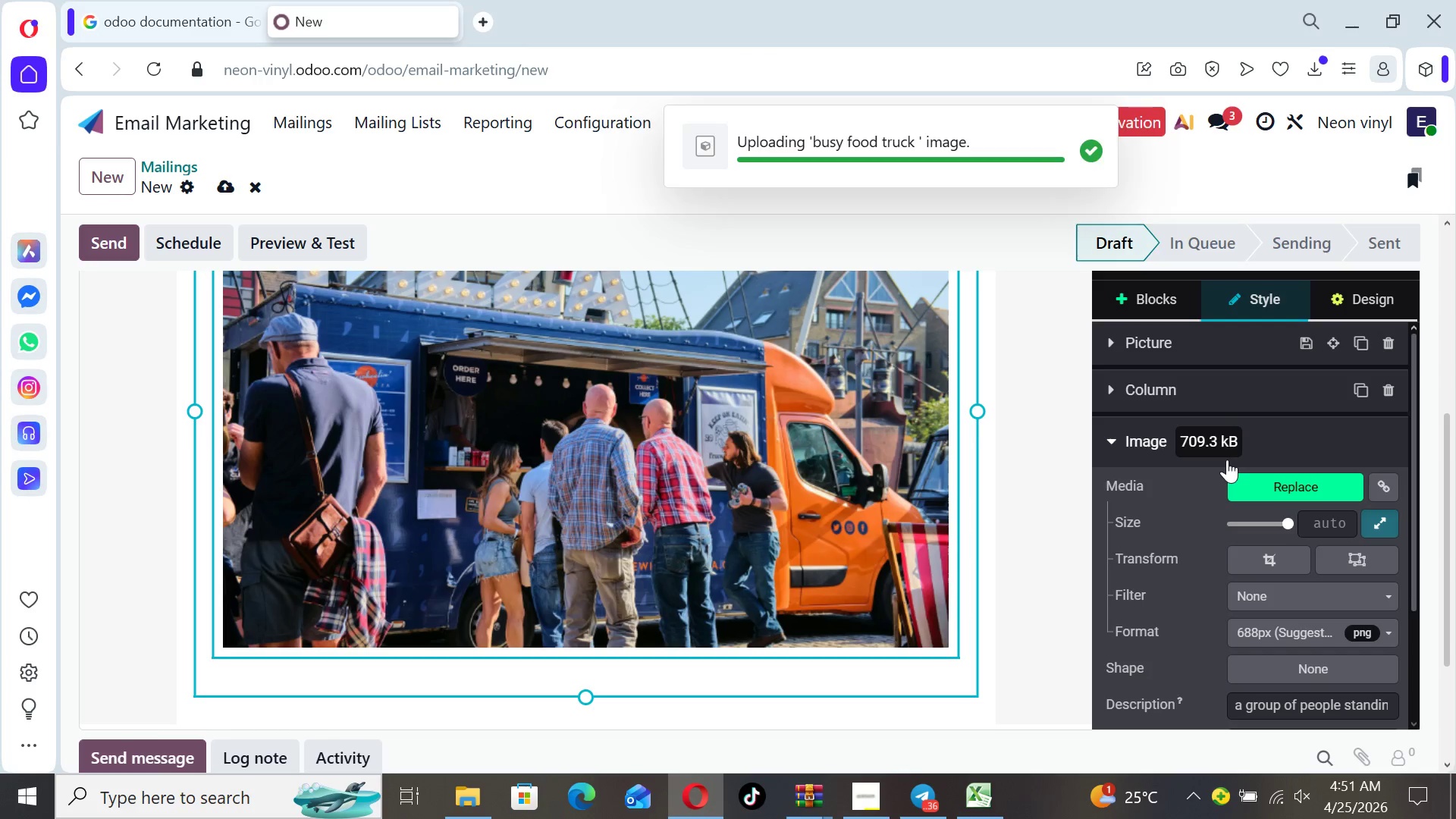 
wait(9.99)
 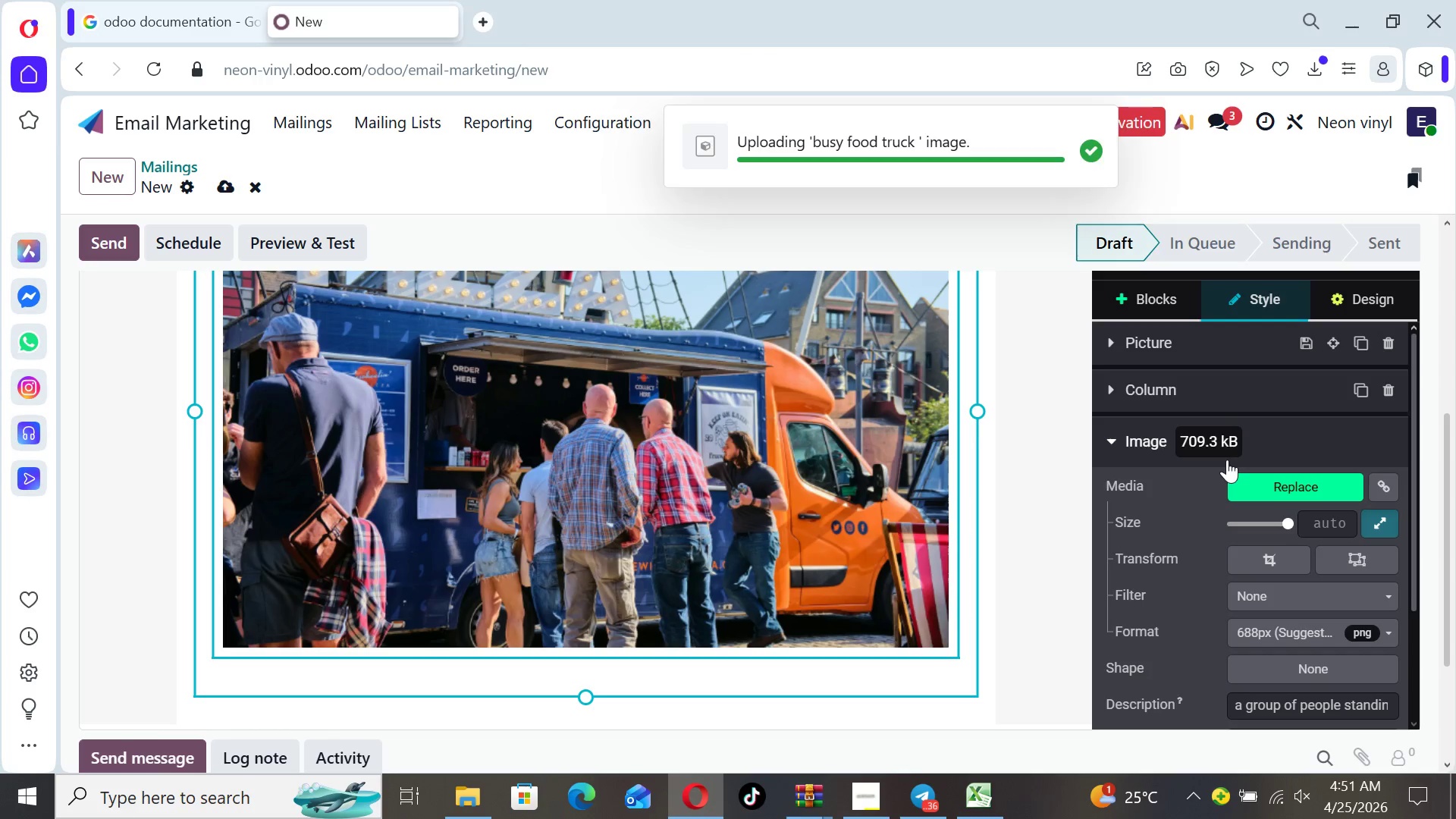 
left_click_drag(start_coordinate=[1445, 508], to_coordinate=[1428, 524])
 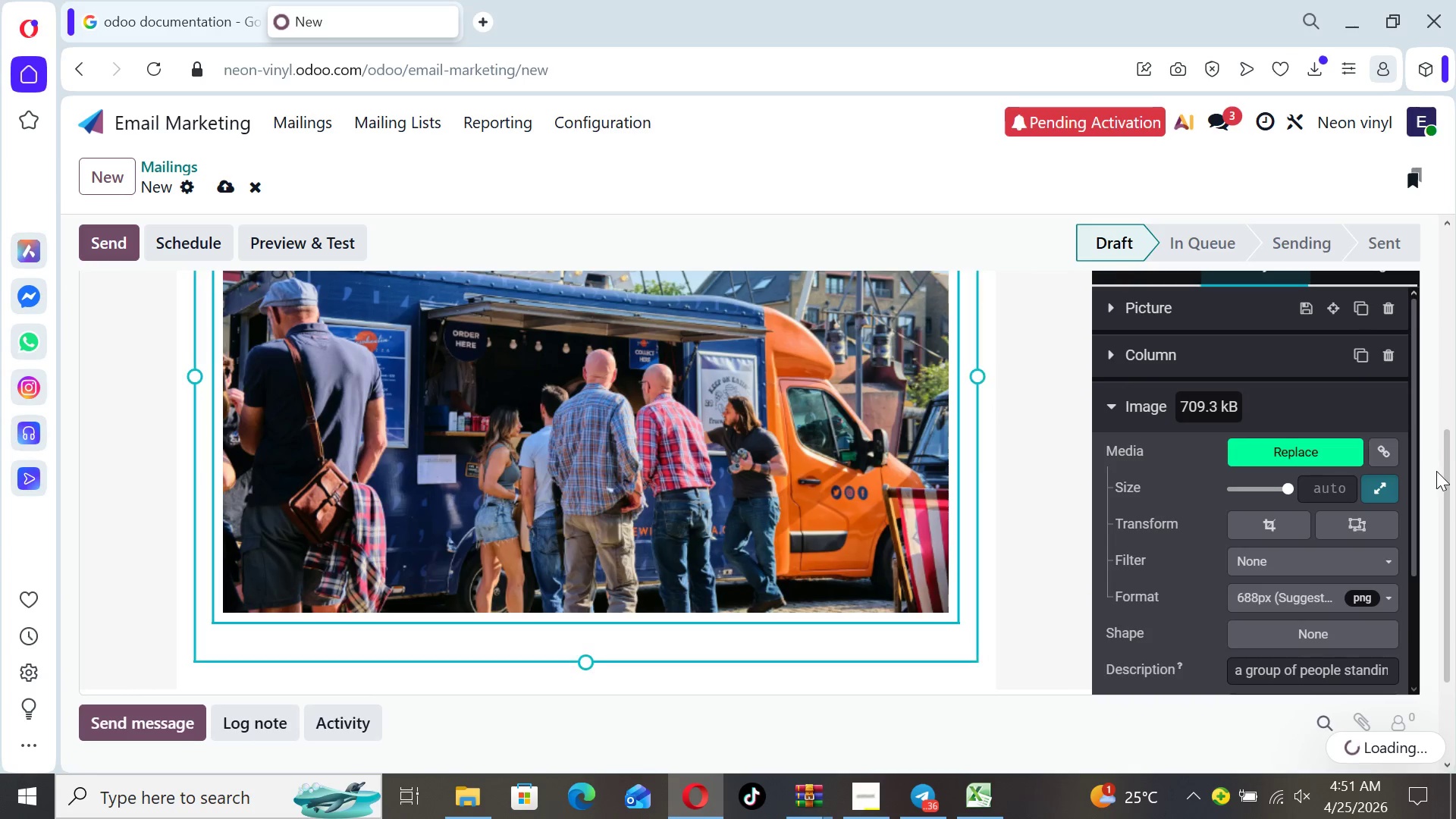 
left_click_drag(start_coordinate=[1442, 474], to_coordinate=[1435, 447])
 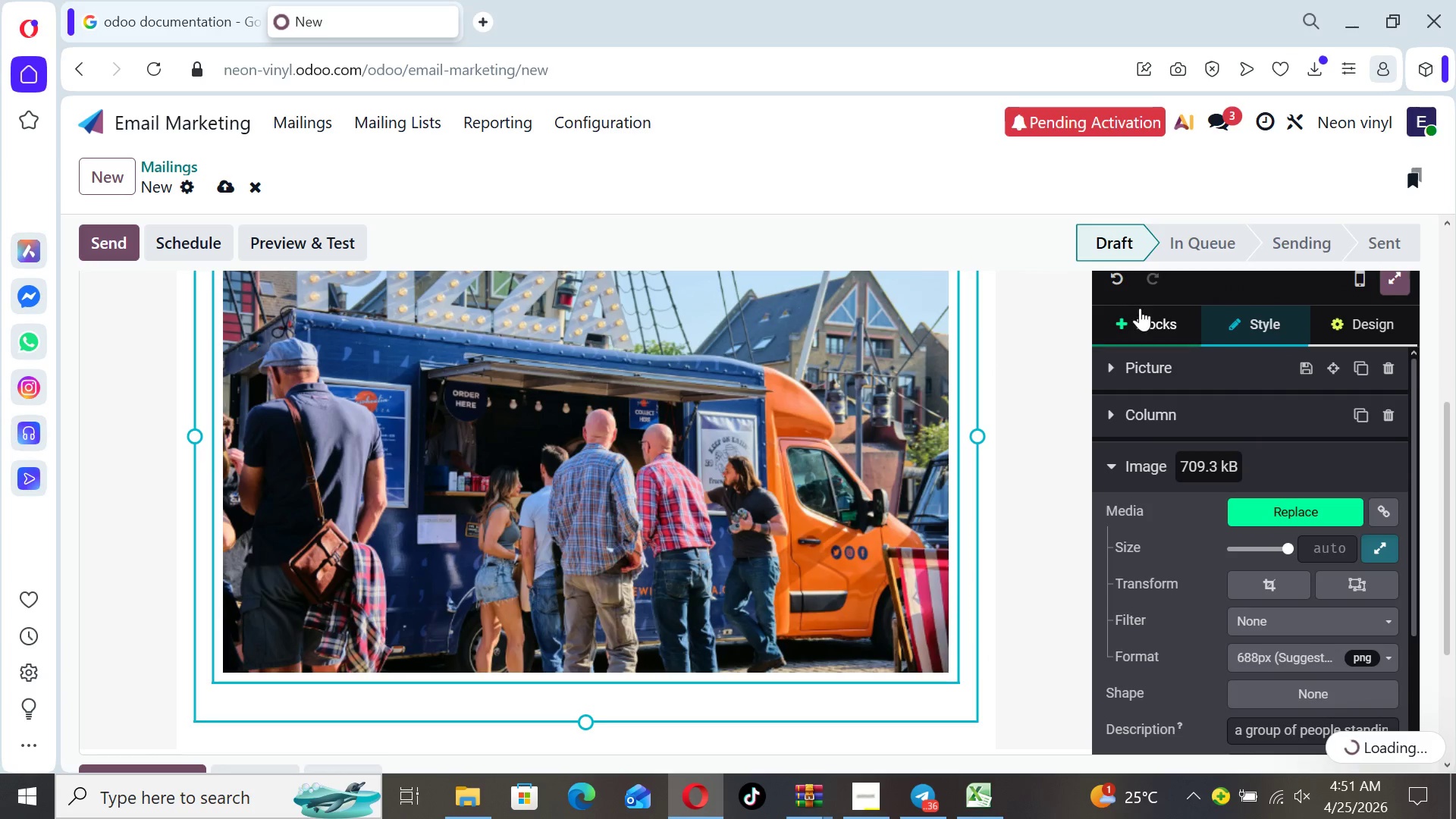 
double_click([1140, 308])
 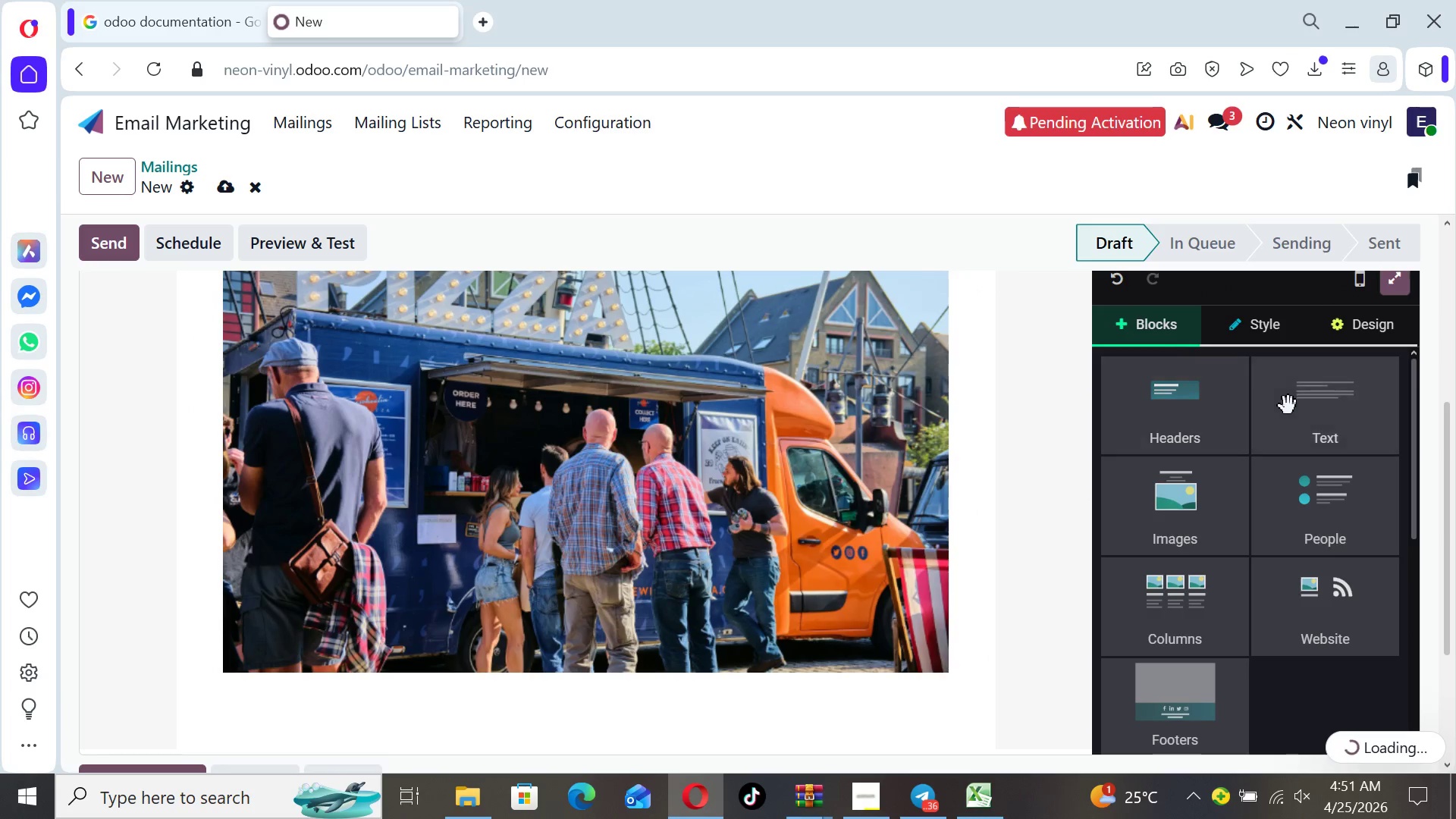 
left_click([1299, 416])
 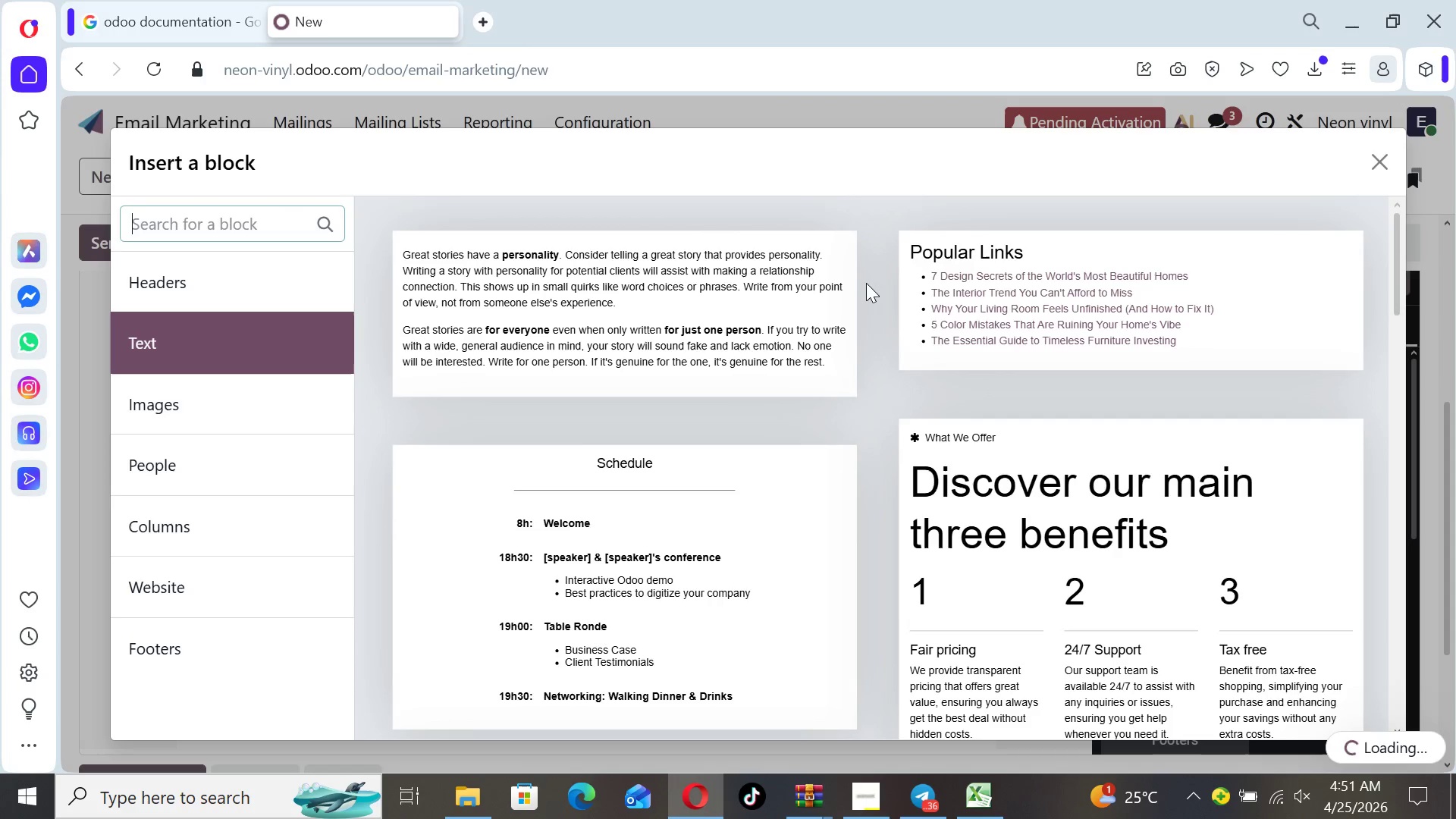 
left_click([807, 292])
 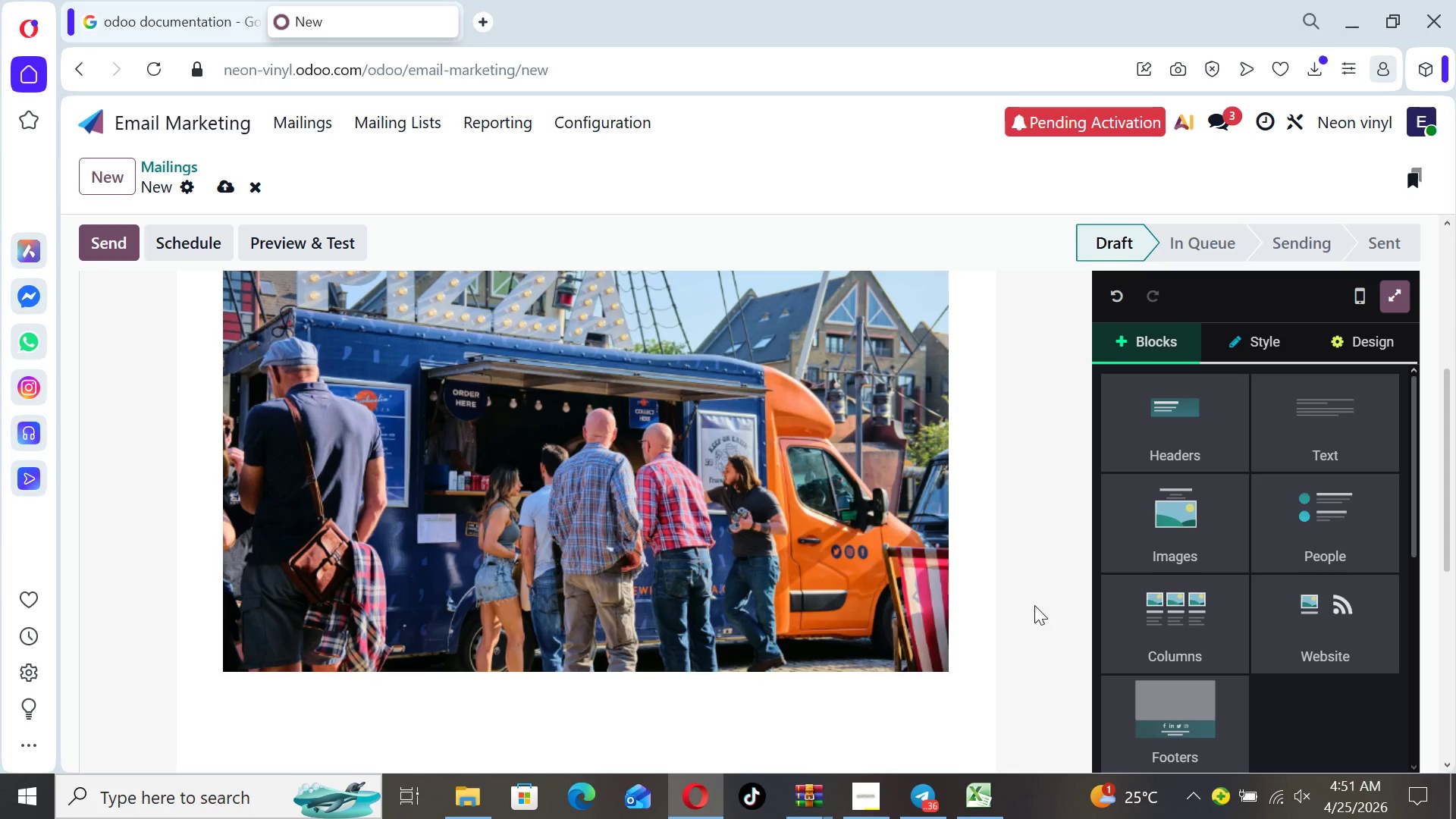 
wait(5.08)
 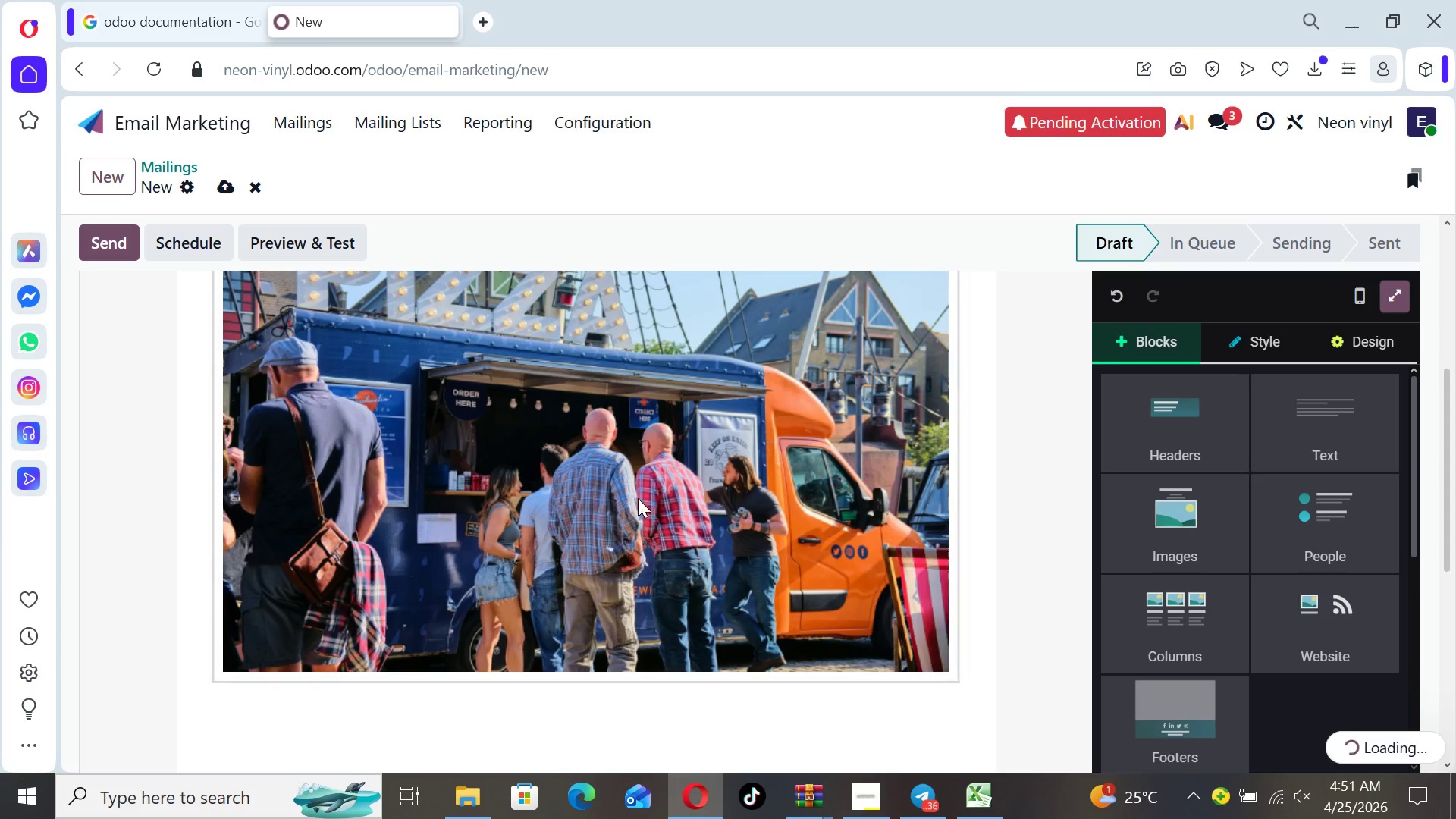 
left_click([1034, 605])
 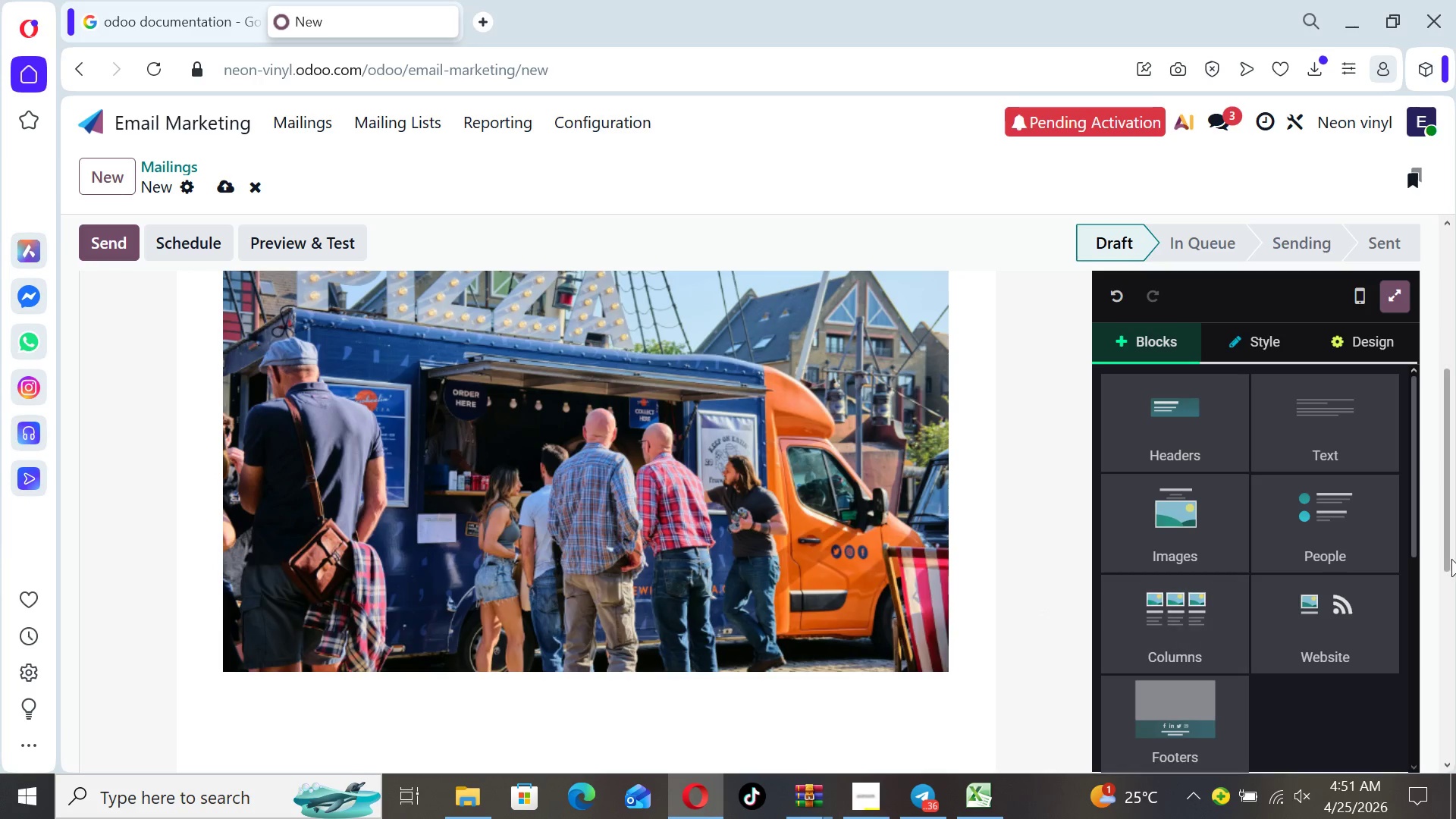 
left_click_drag(start_coordinate=[1453, 559], to_coordinate=[1455, 676])
 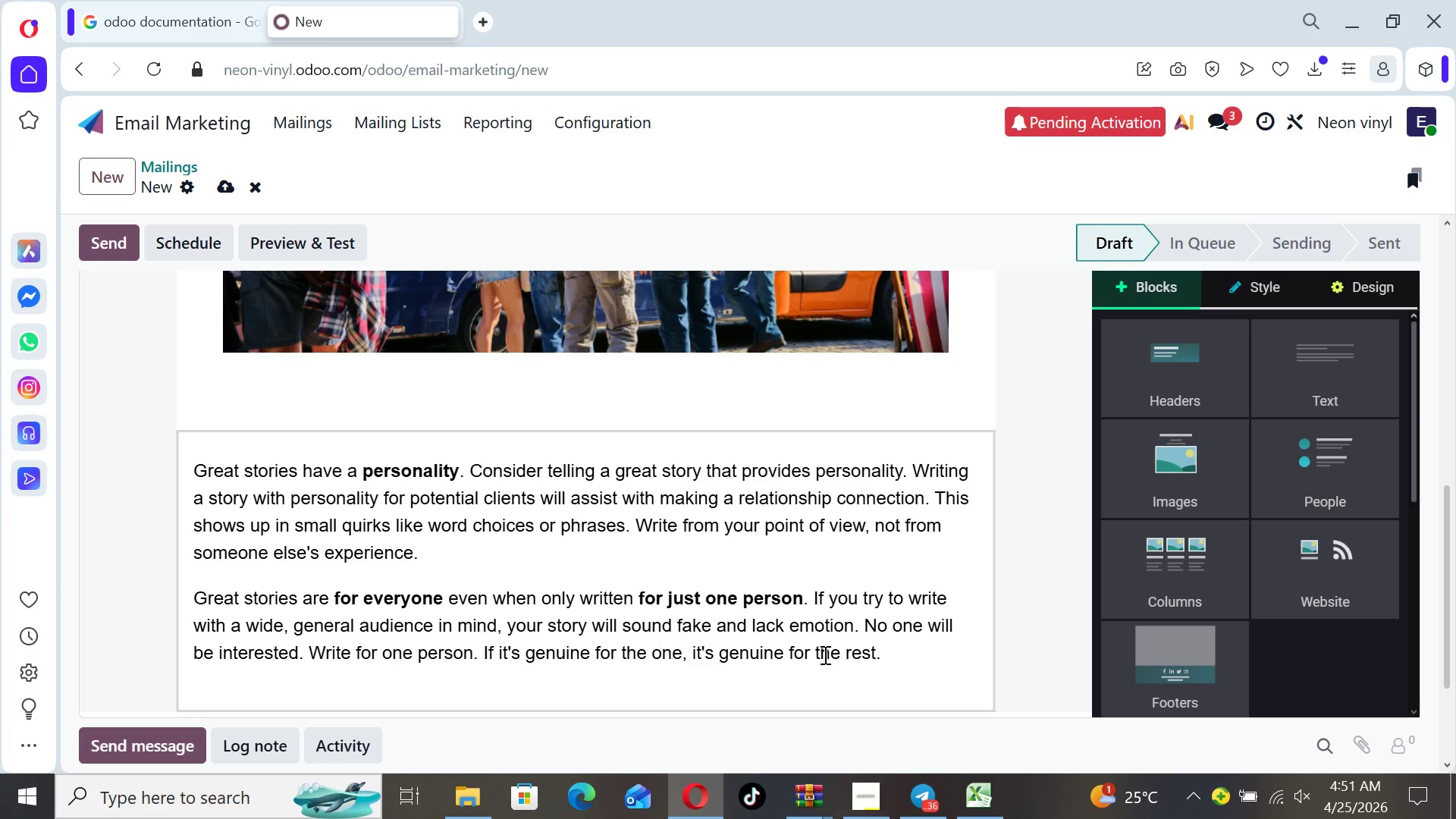 
left_click([824, 654])
 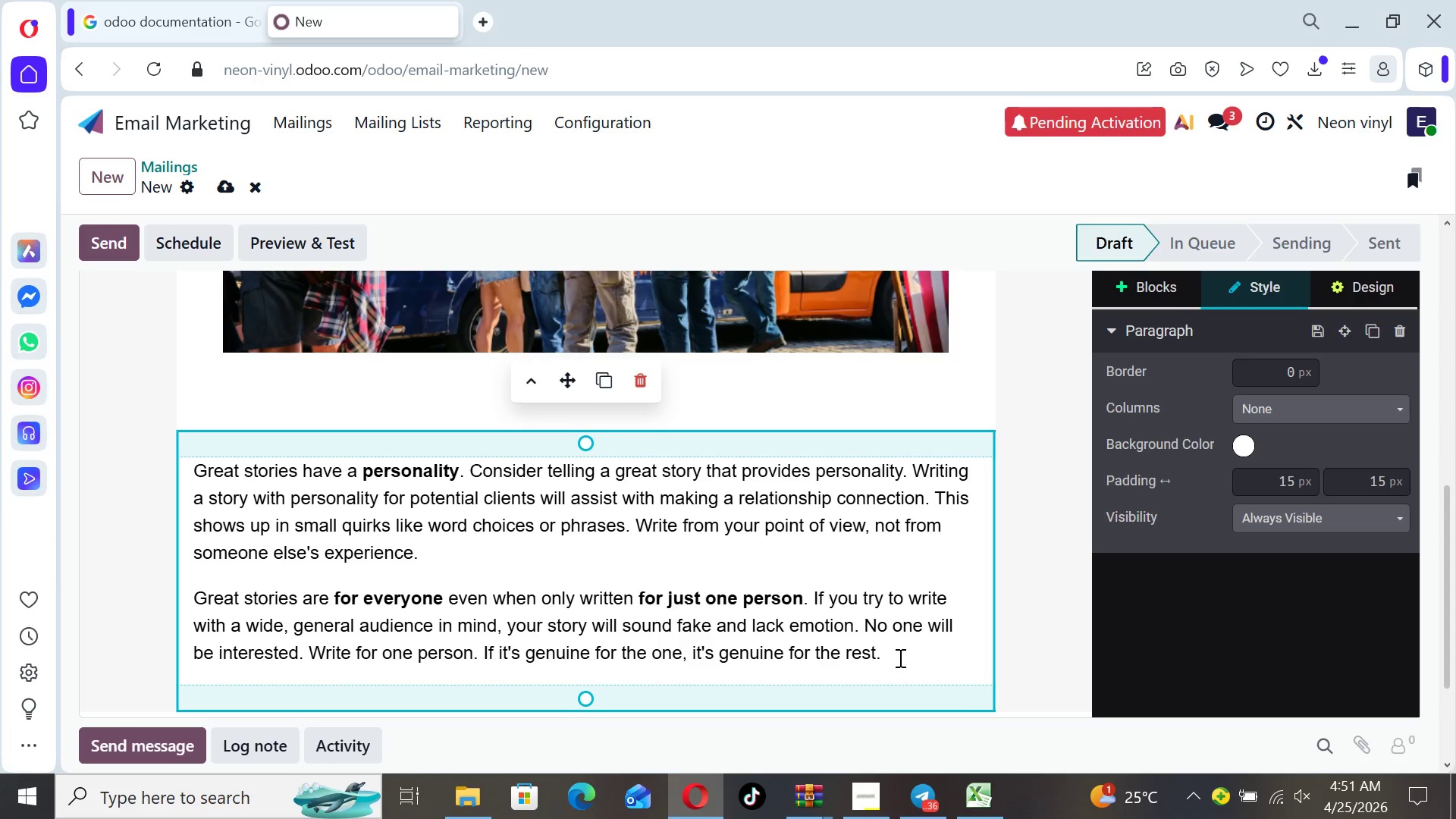 
left_click_drag(start_coordinate=[899, 657], to_coordinate=[184, 460])
 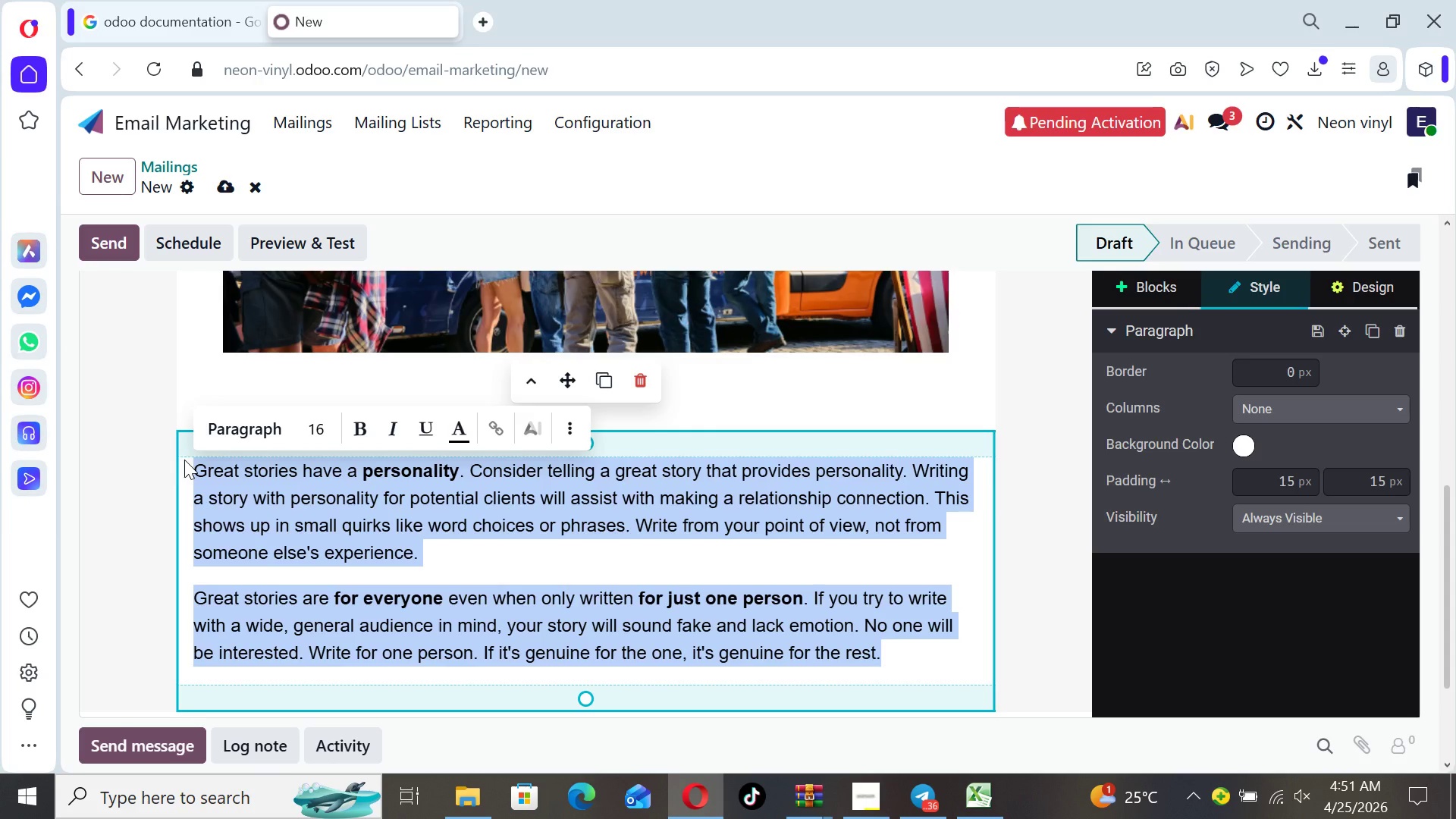 
wait(9.88)
 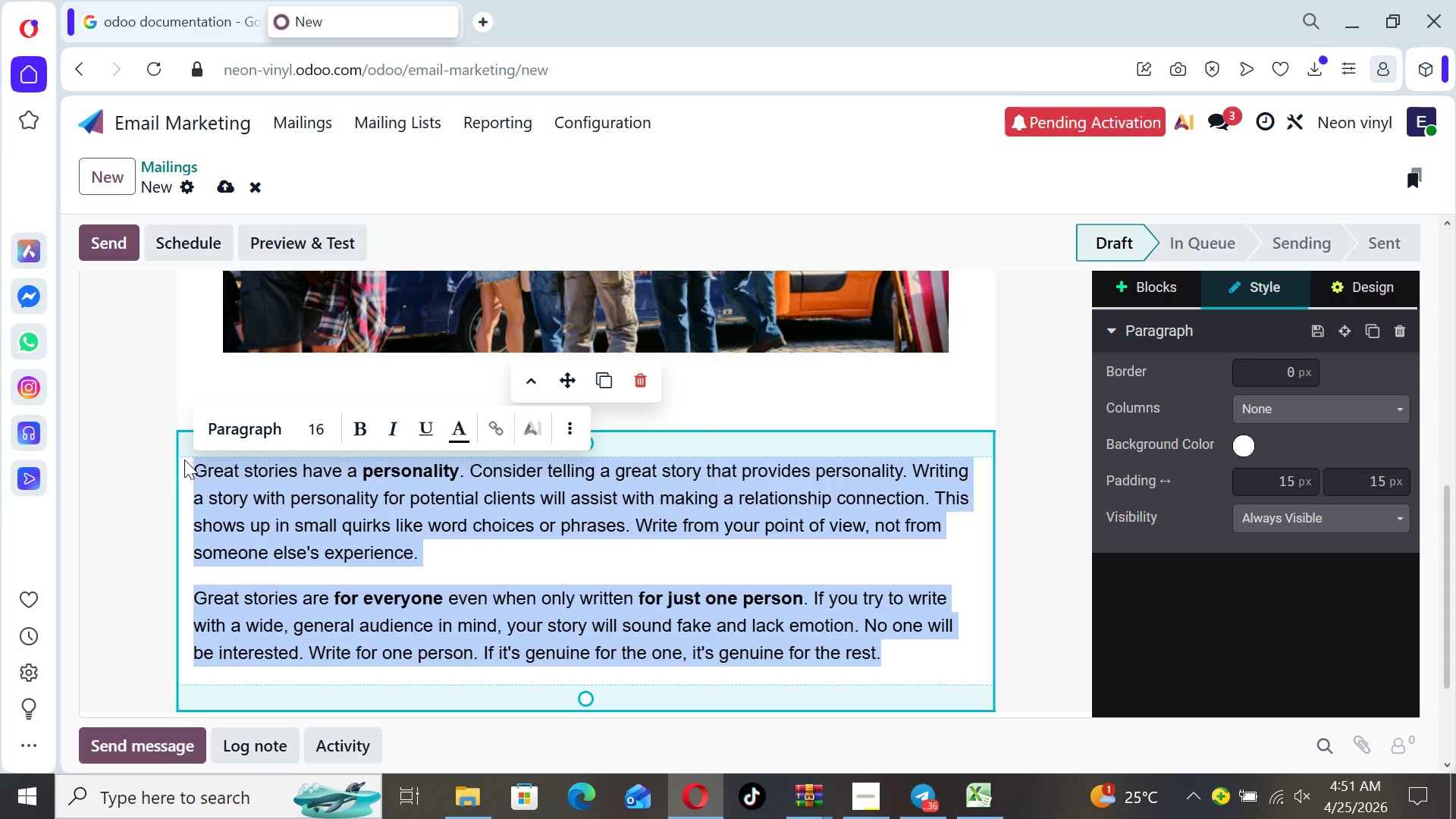 
type(Hi {{ object.name }],)
 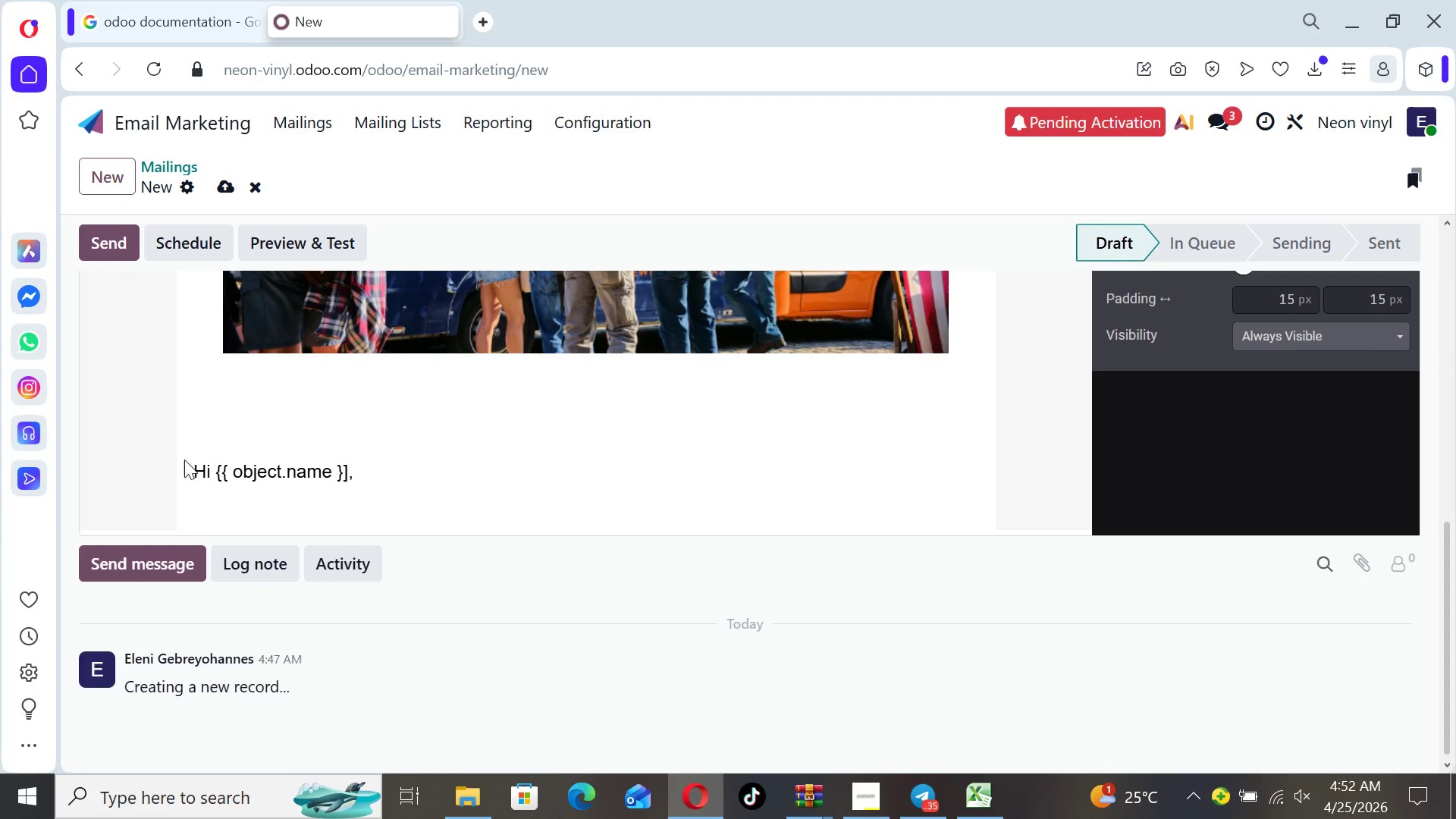 
key(Enter)
 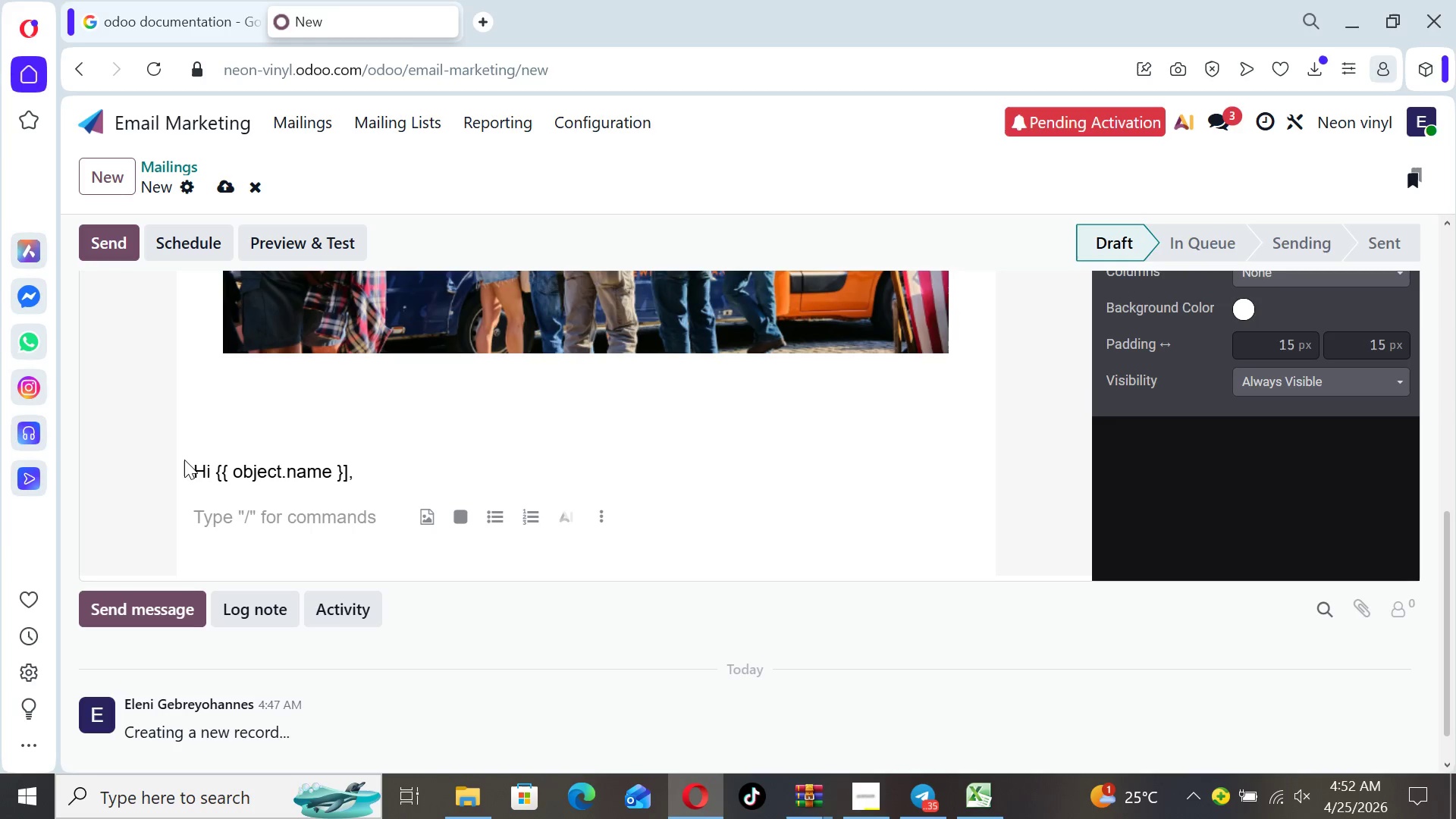 
wait(6.28)
 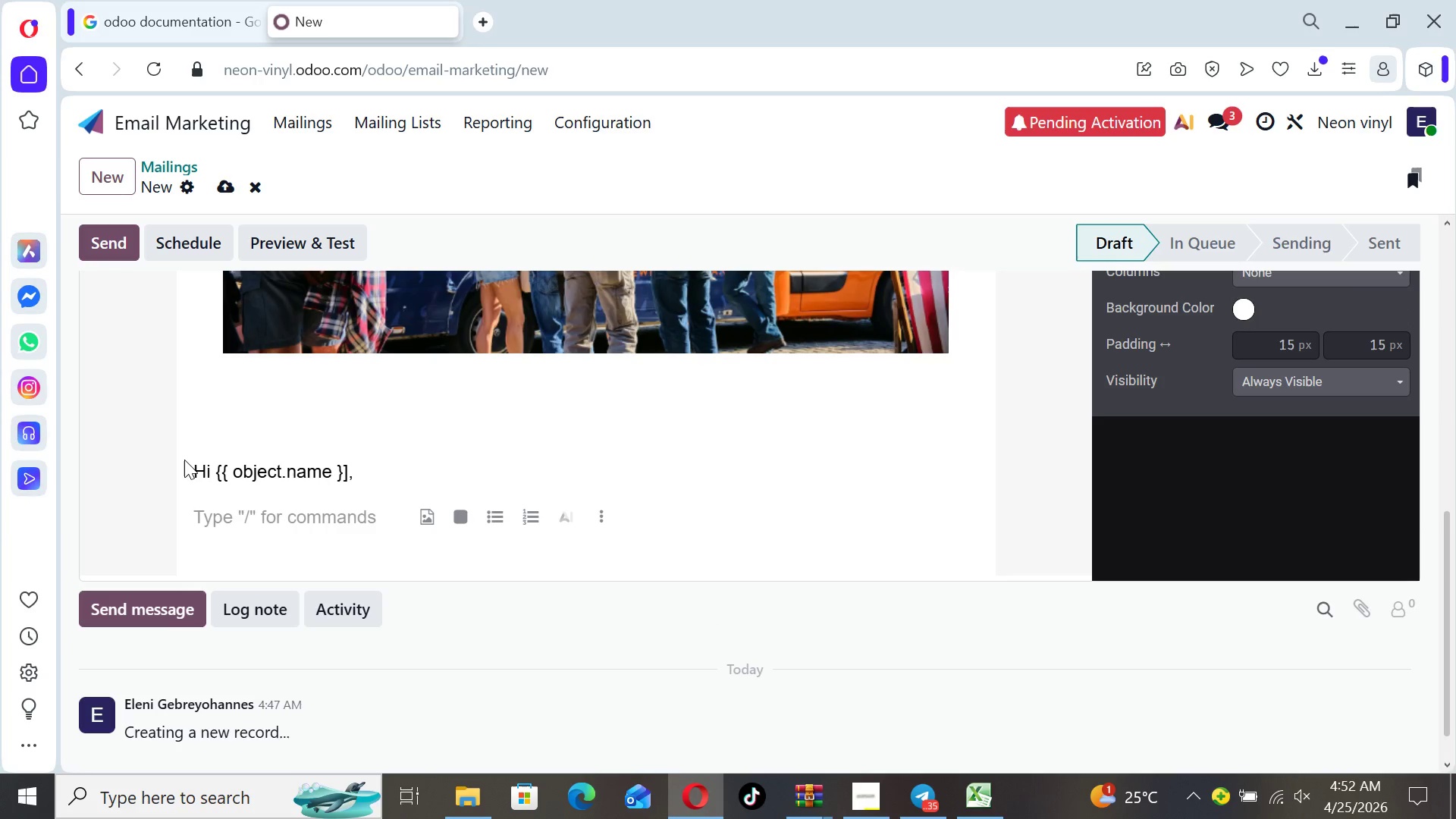 
type(At busy summer festivals, visibility is everything.)
 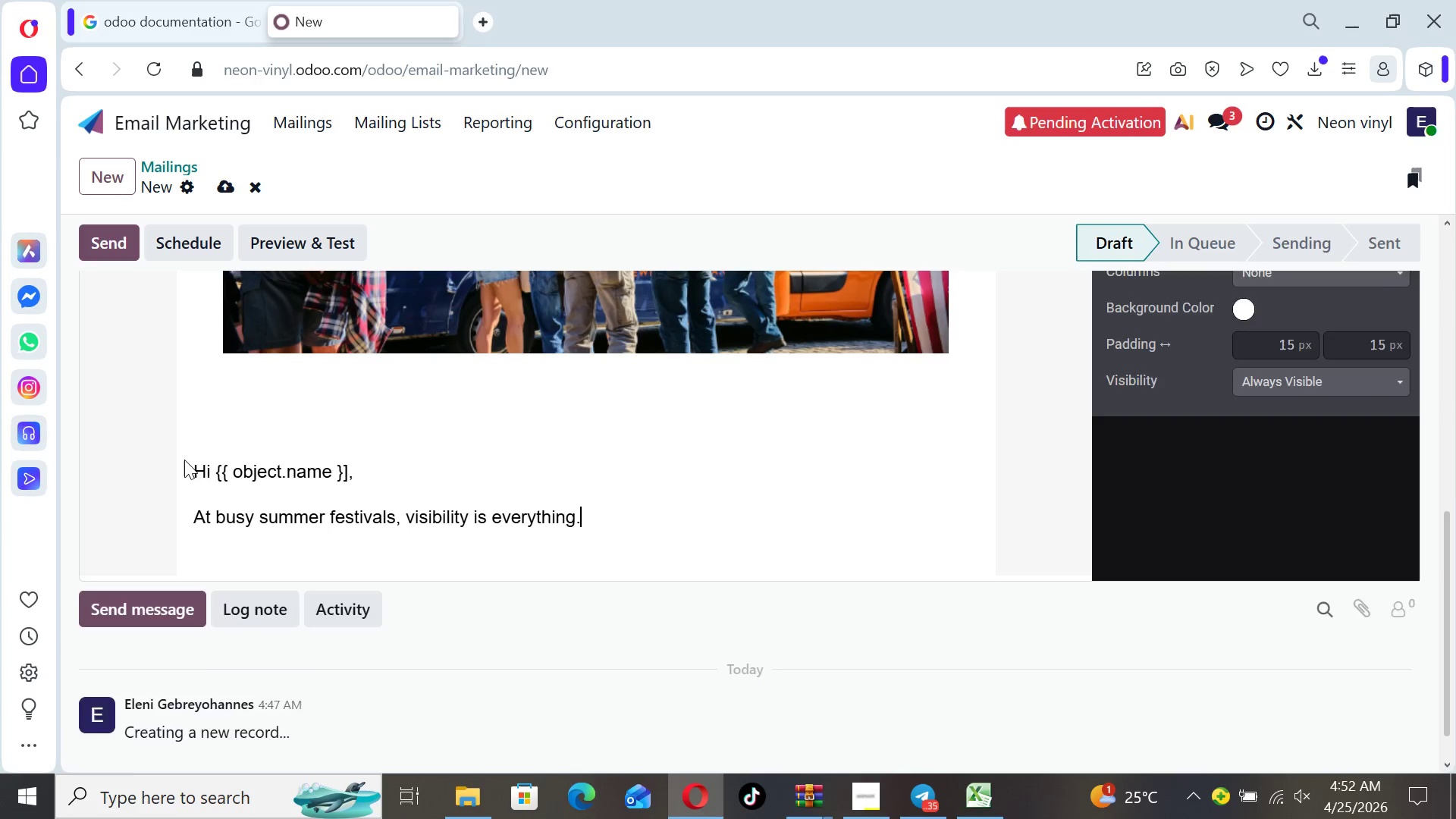 
key(Enter)
 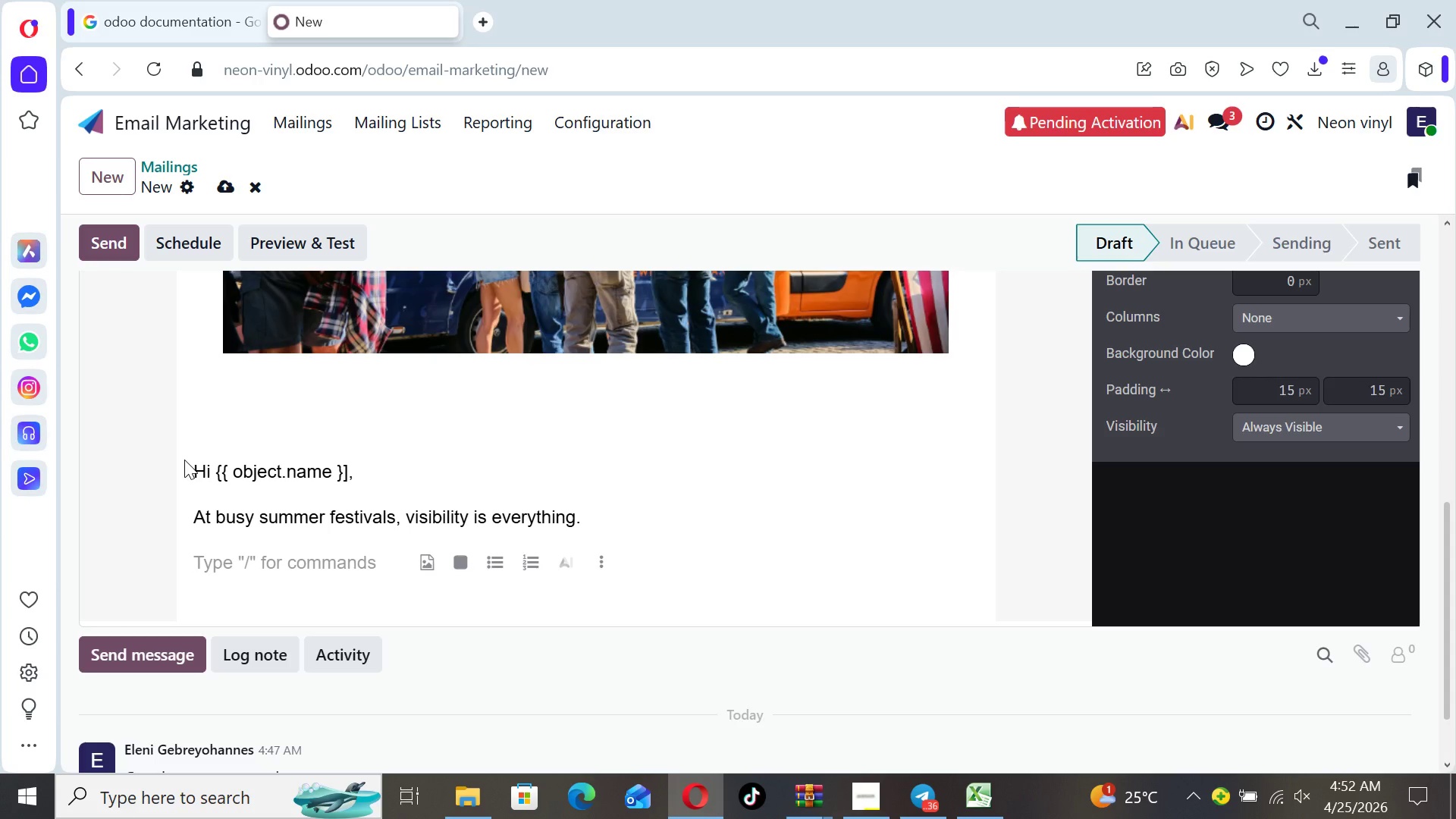 
type(When dozens of food trucks )
 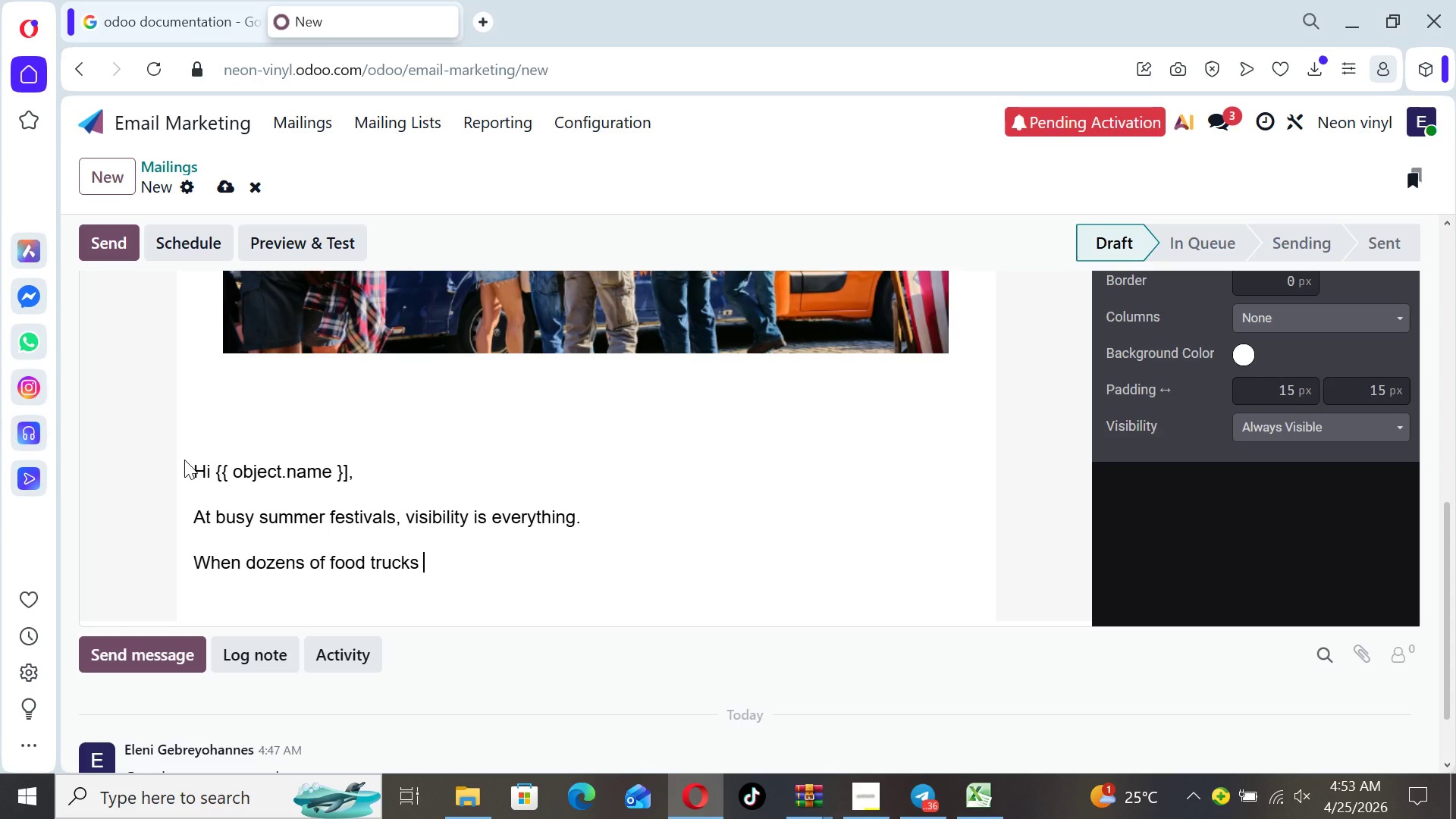 
type(are competing for attention )
 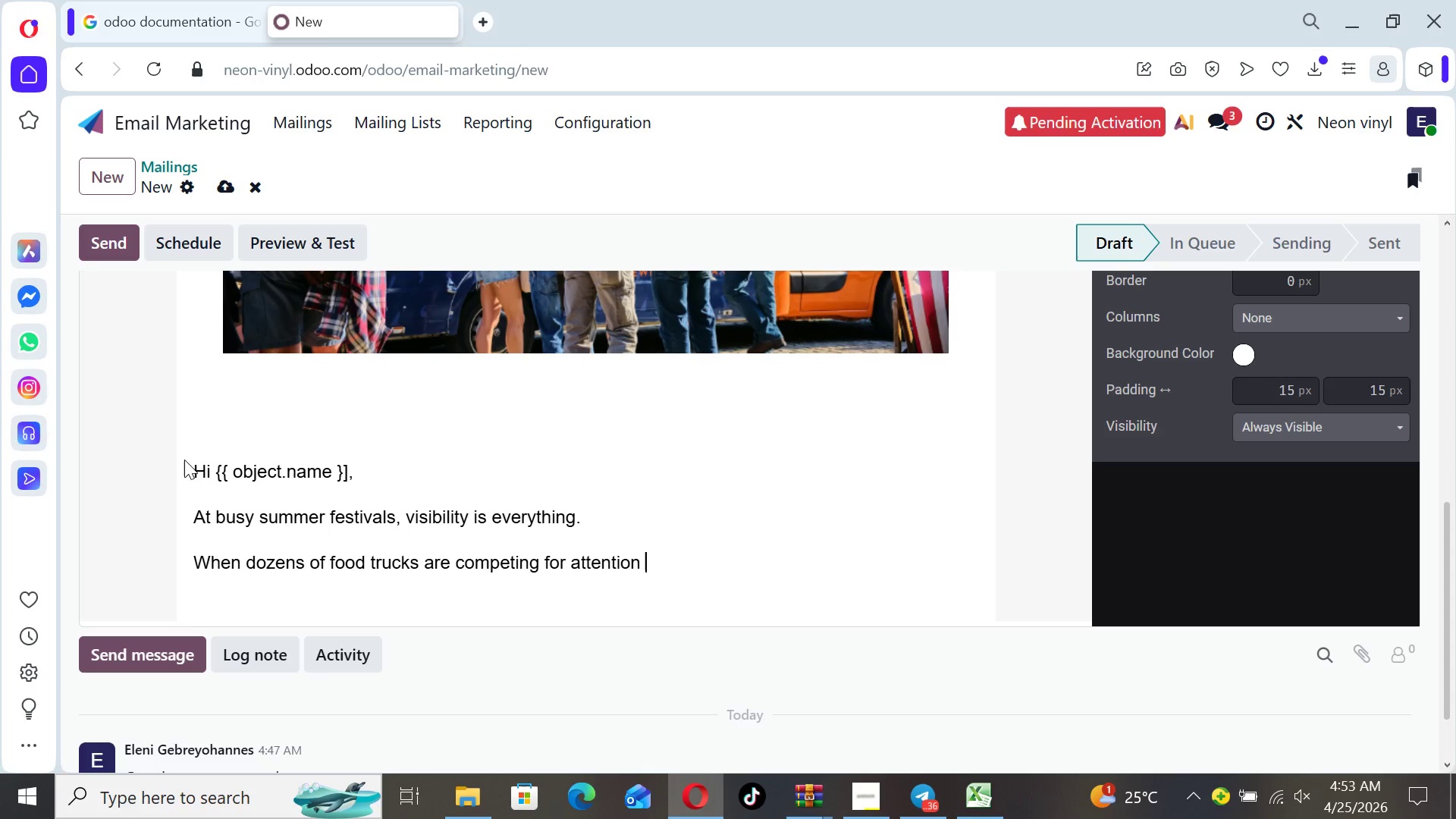 
wait(6.03)
 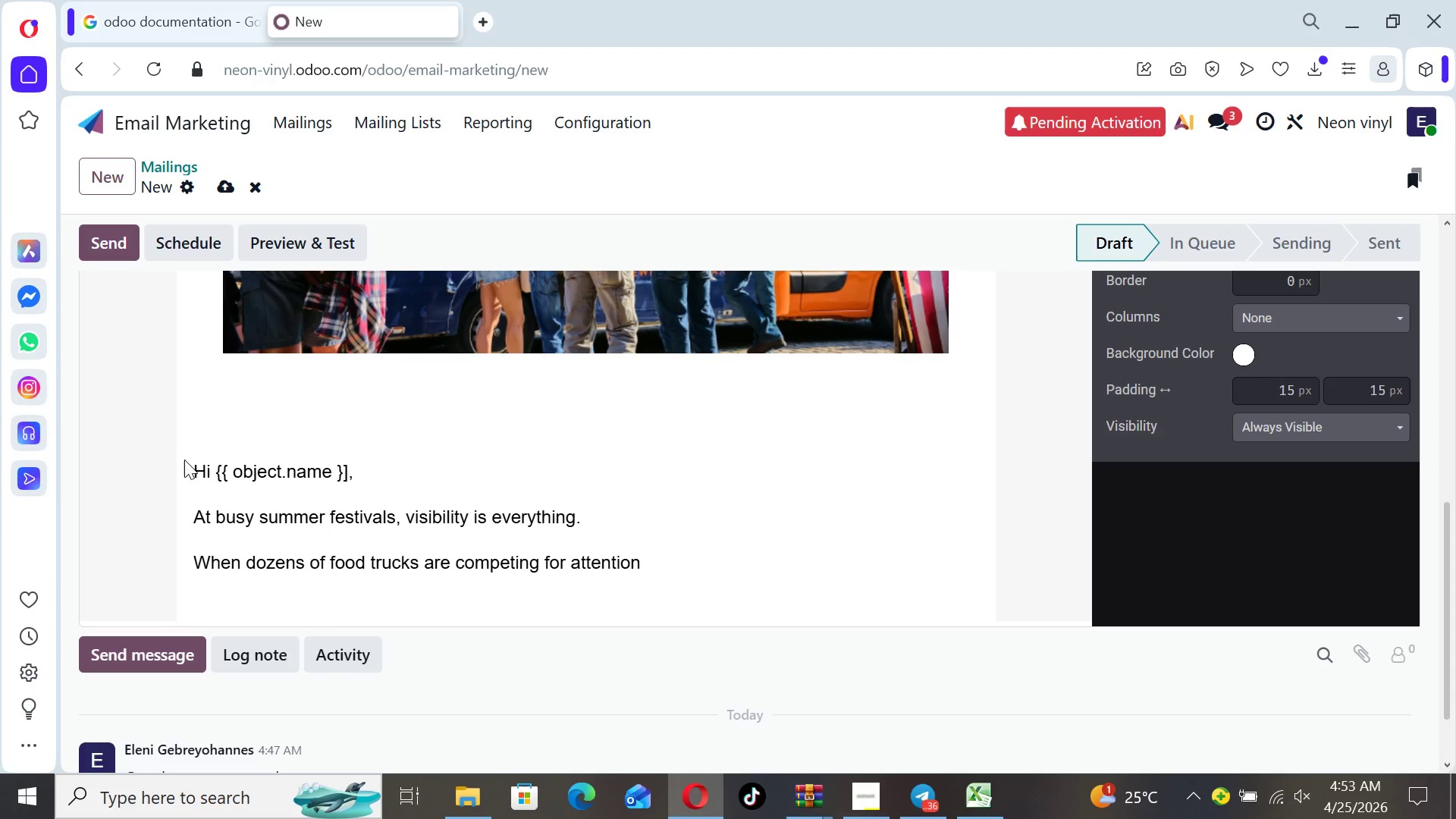 
key(Enter)
 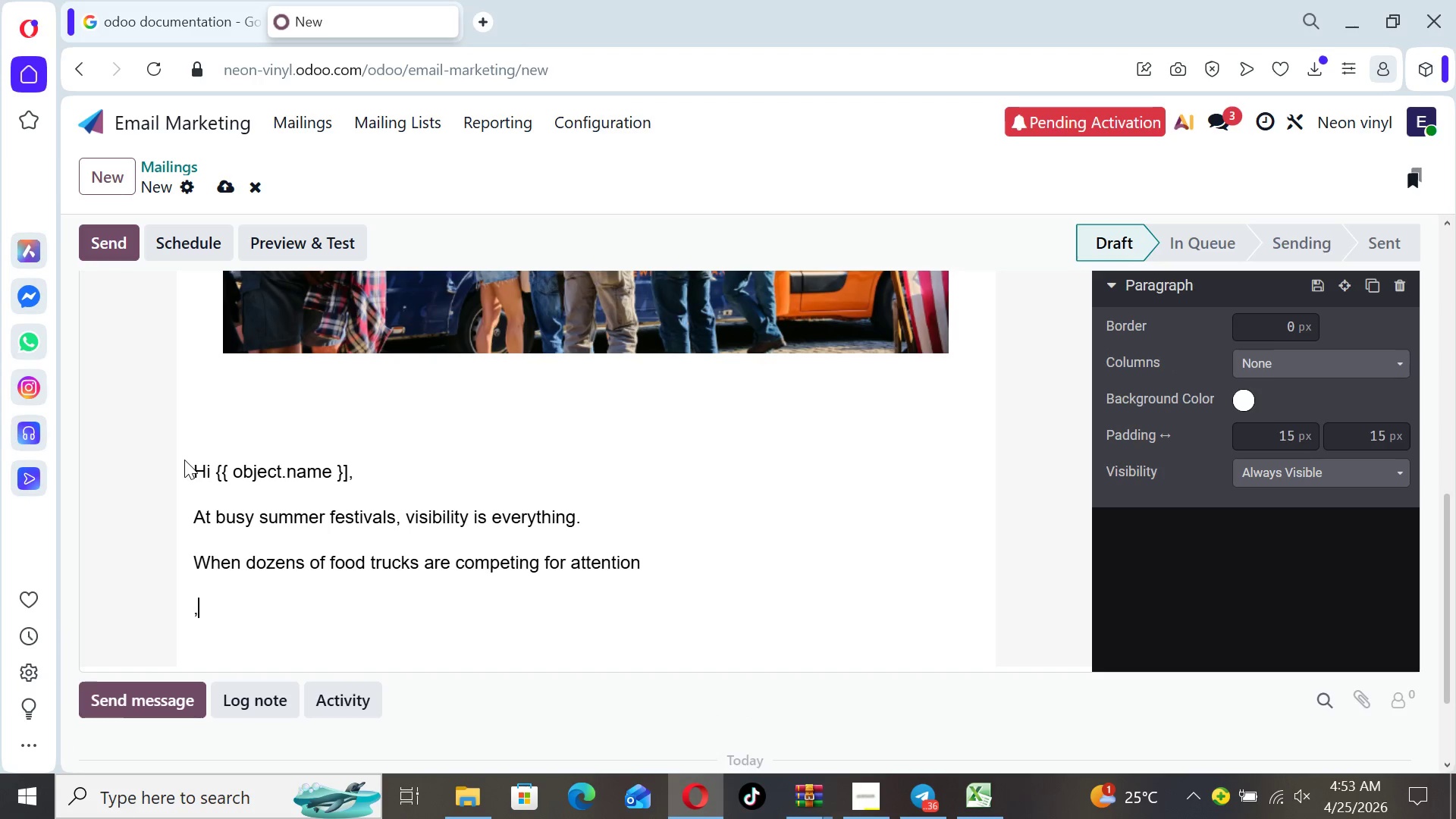 
type(,)
key(Backspace)
key(Backspace)
key(Backspace)
type(, the ones that stand out )
 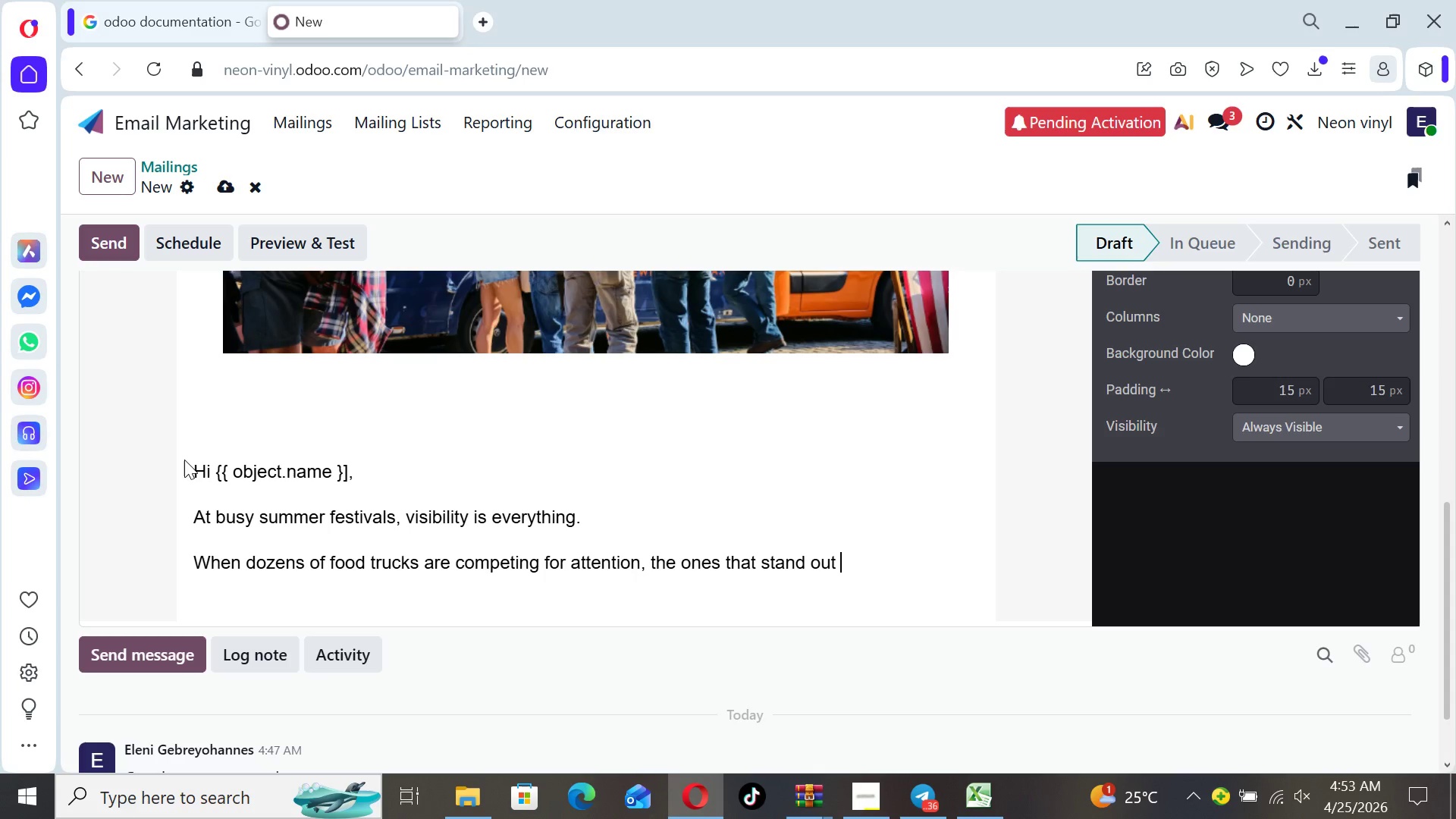 
wait(6.91)
 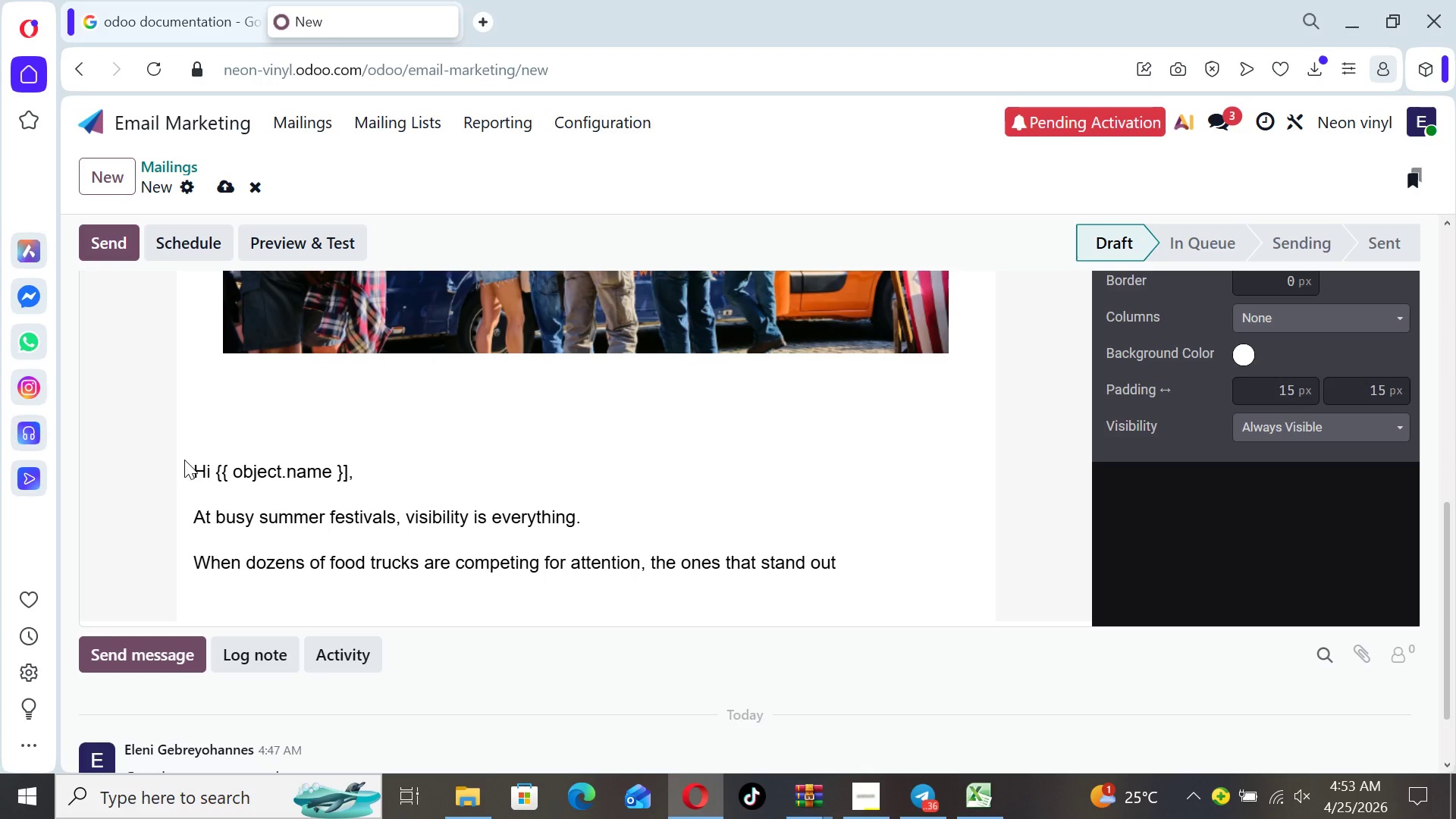 
type(usually have on )
key(Backspace)
type(e thing in common.)
 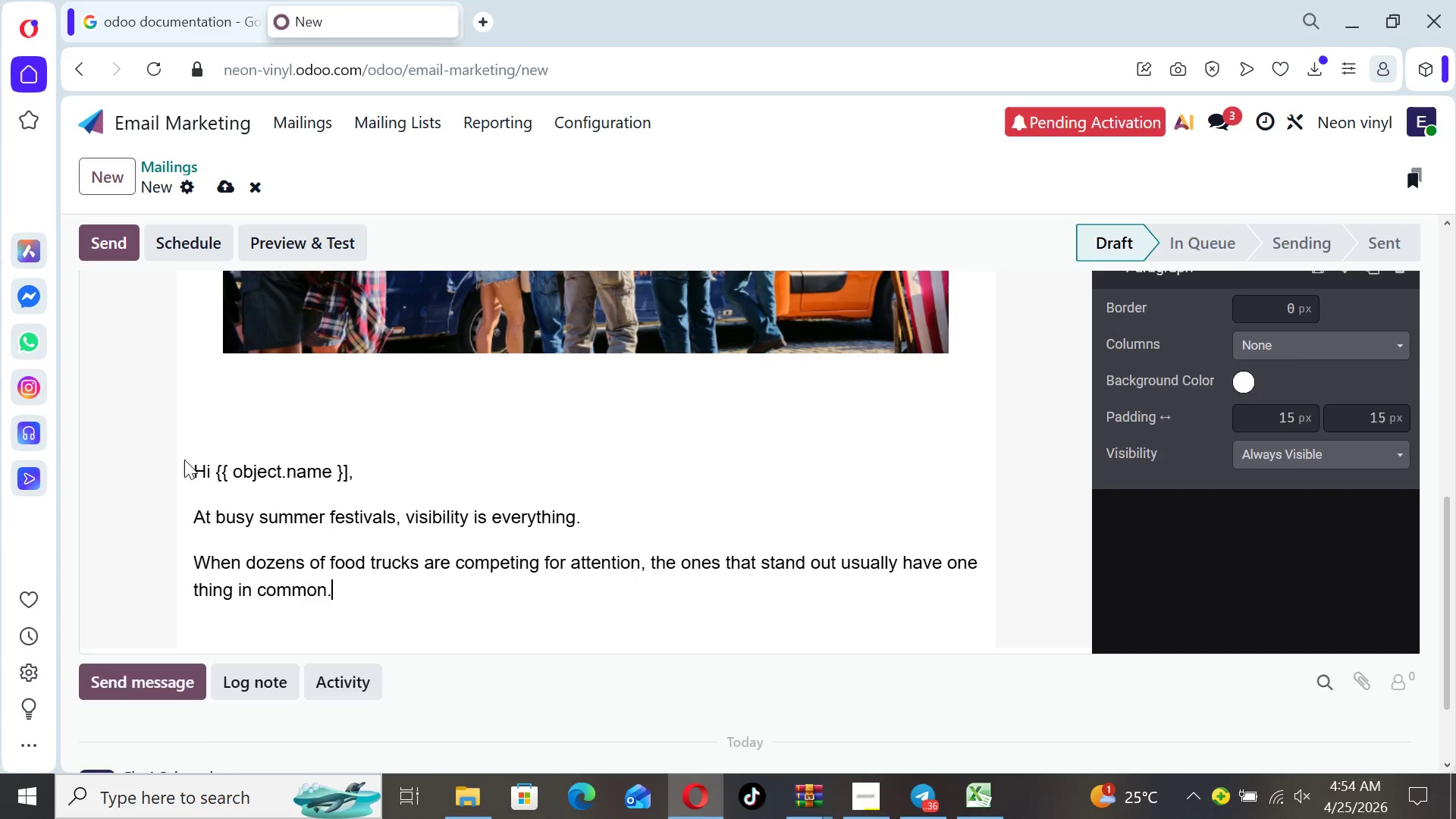 
key(Enter)
 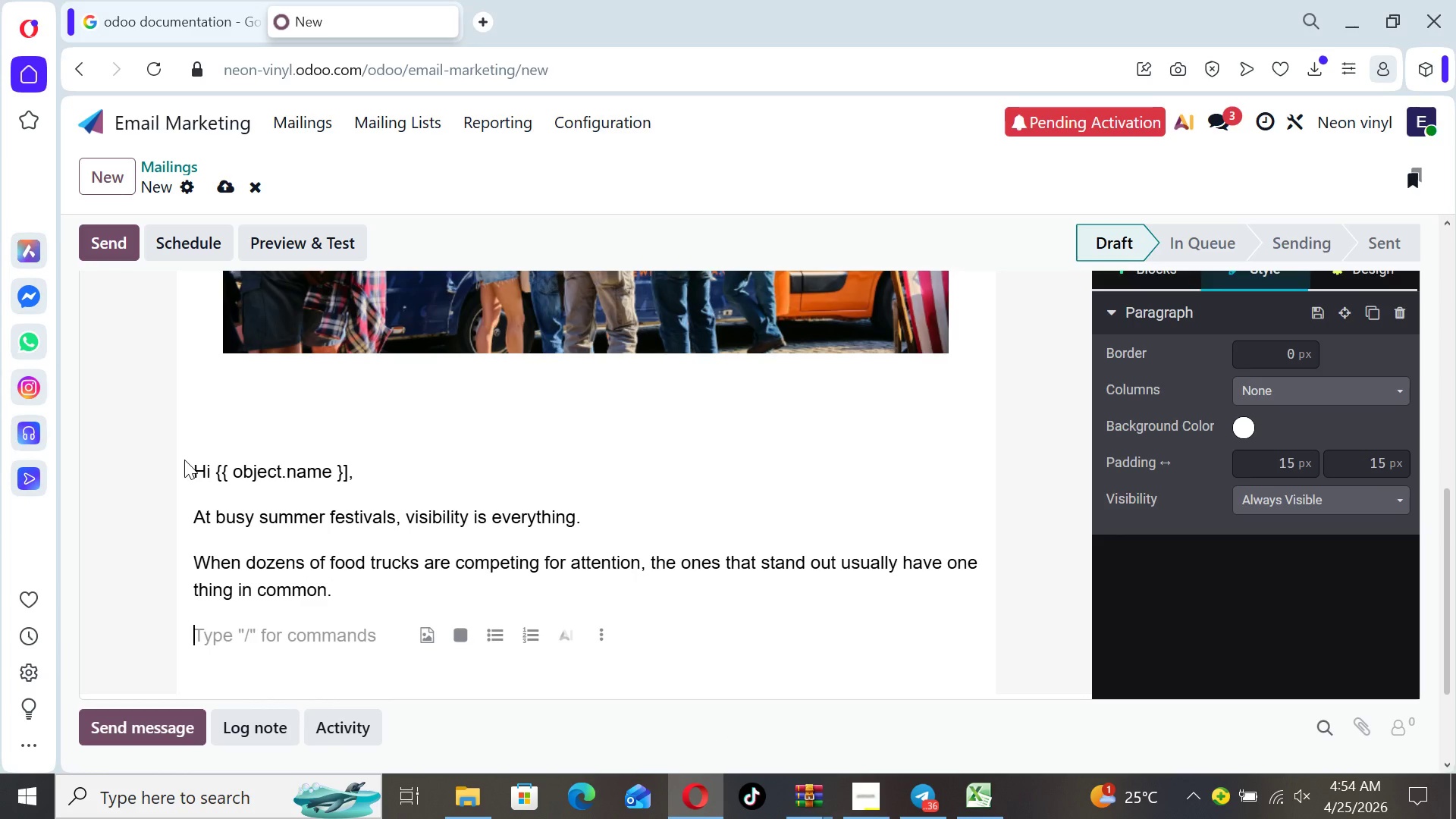 
key(Backspace)
 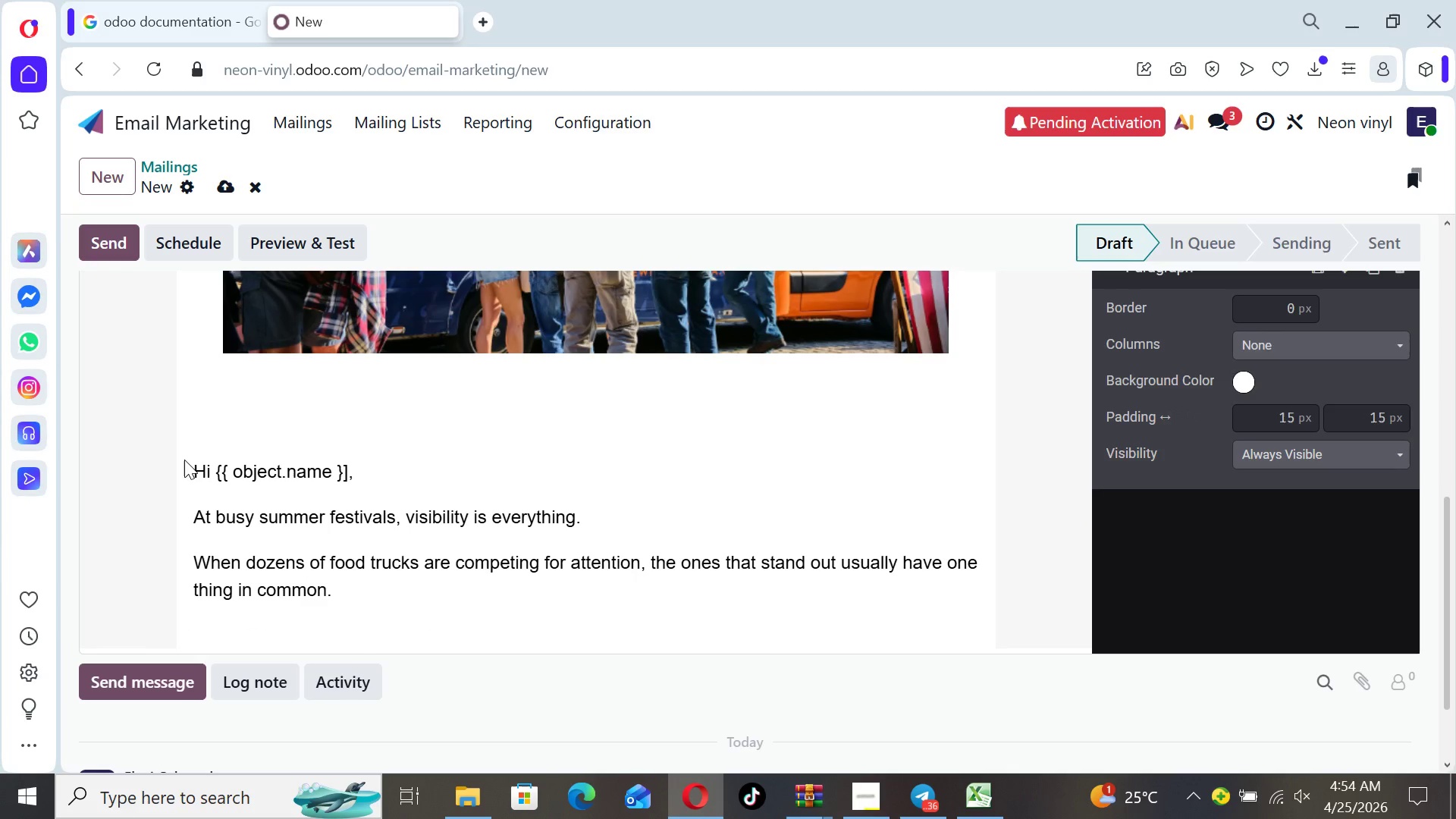 
type( Clear, durav)
key(Backspace)
type(ble, high-contrast signage.)
 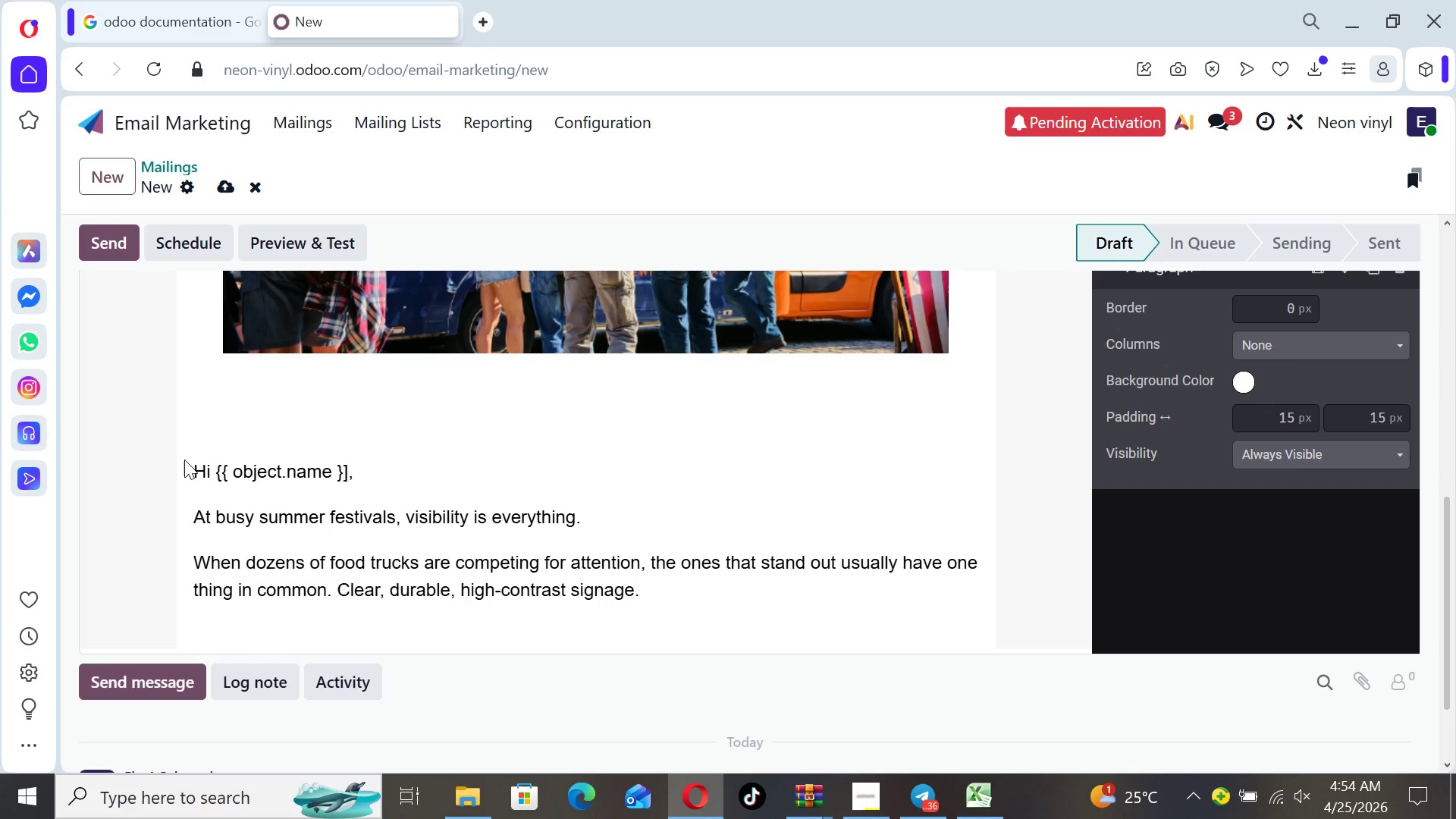 
key(Enter)
 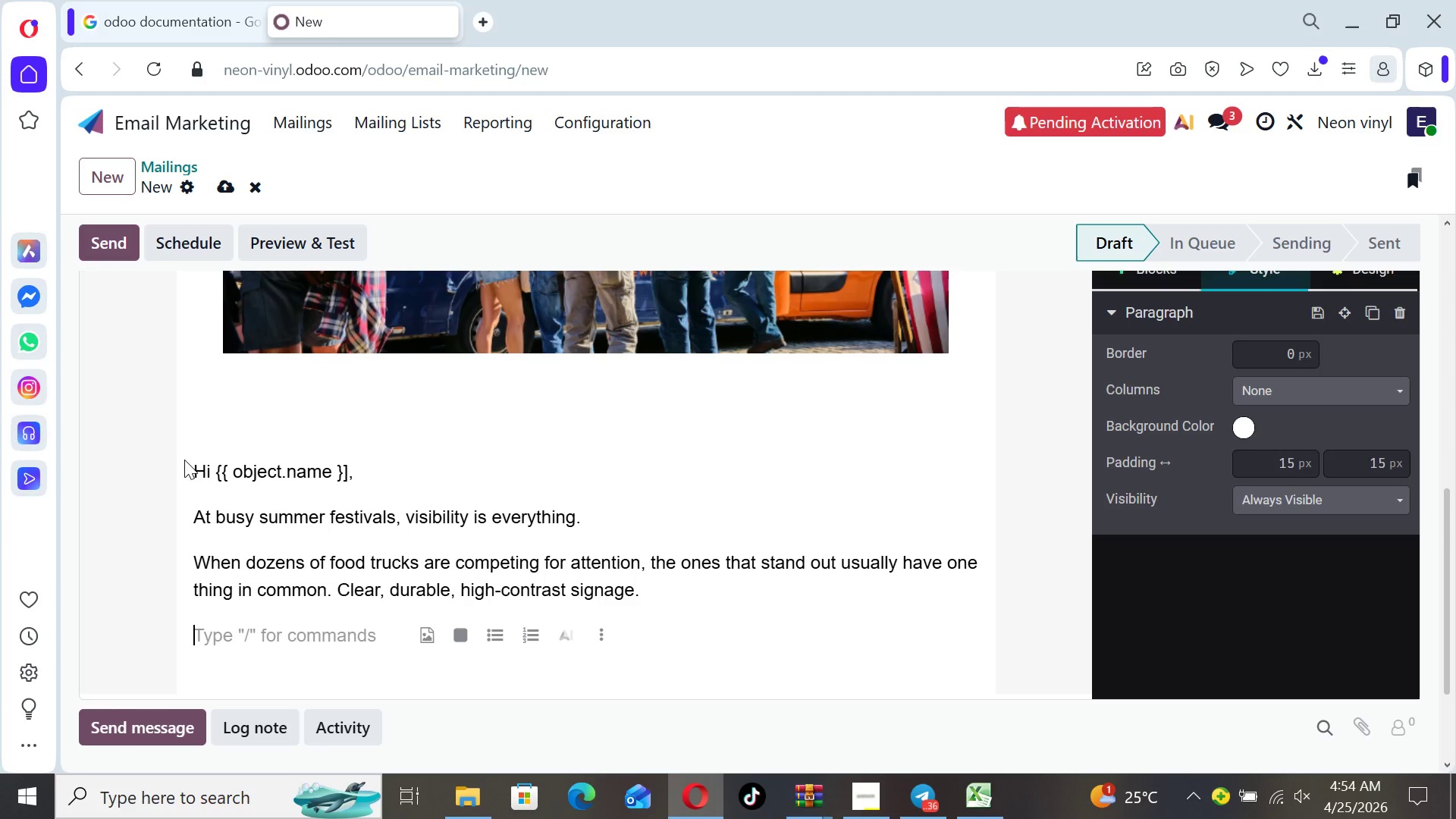 
type(Here's what we're seeing )
 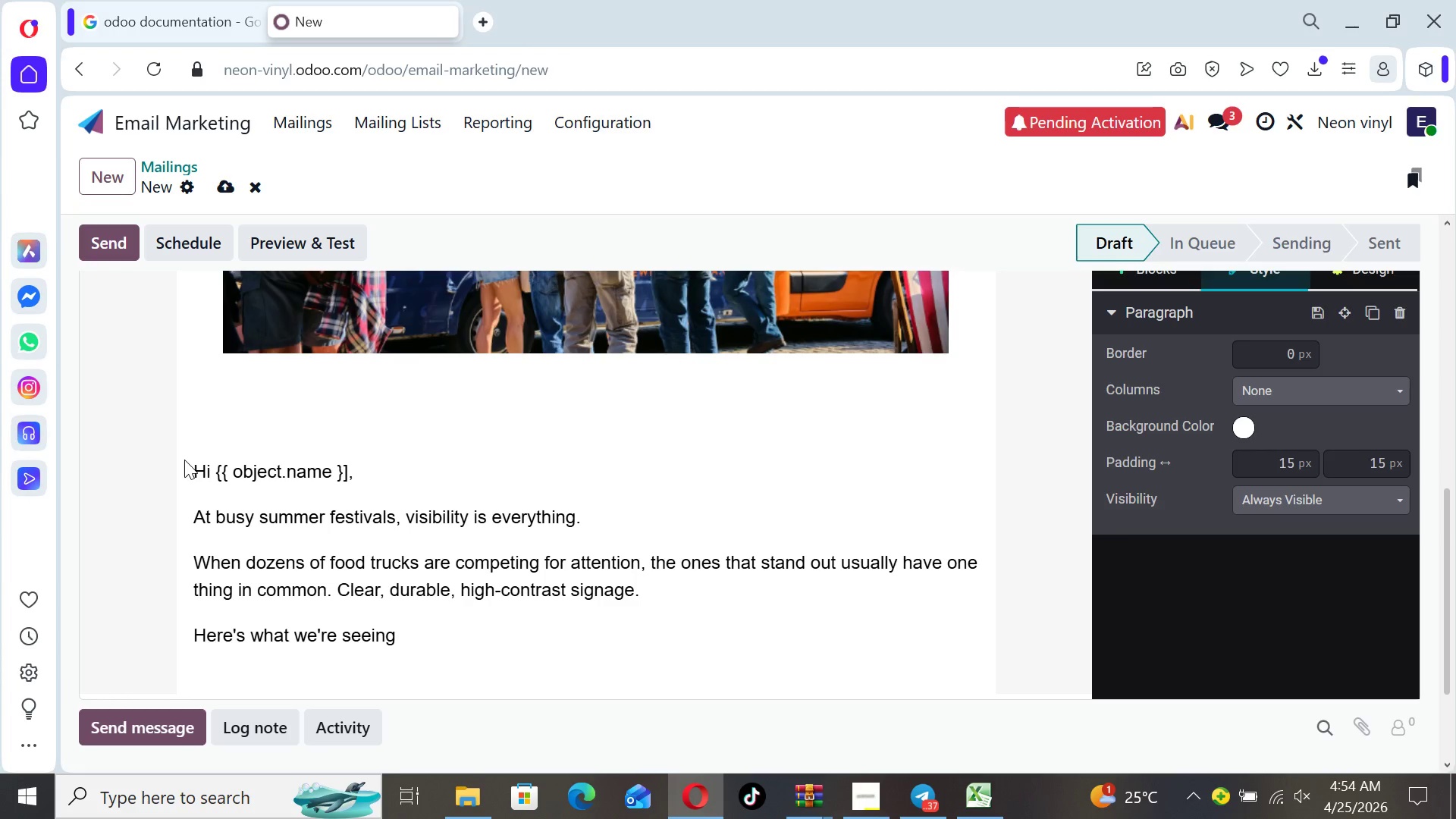 
type(from tp)
key(Backspace)
type(op prforming trucks )
 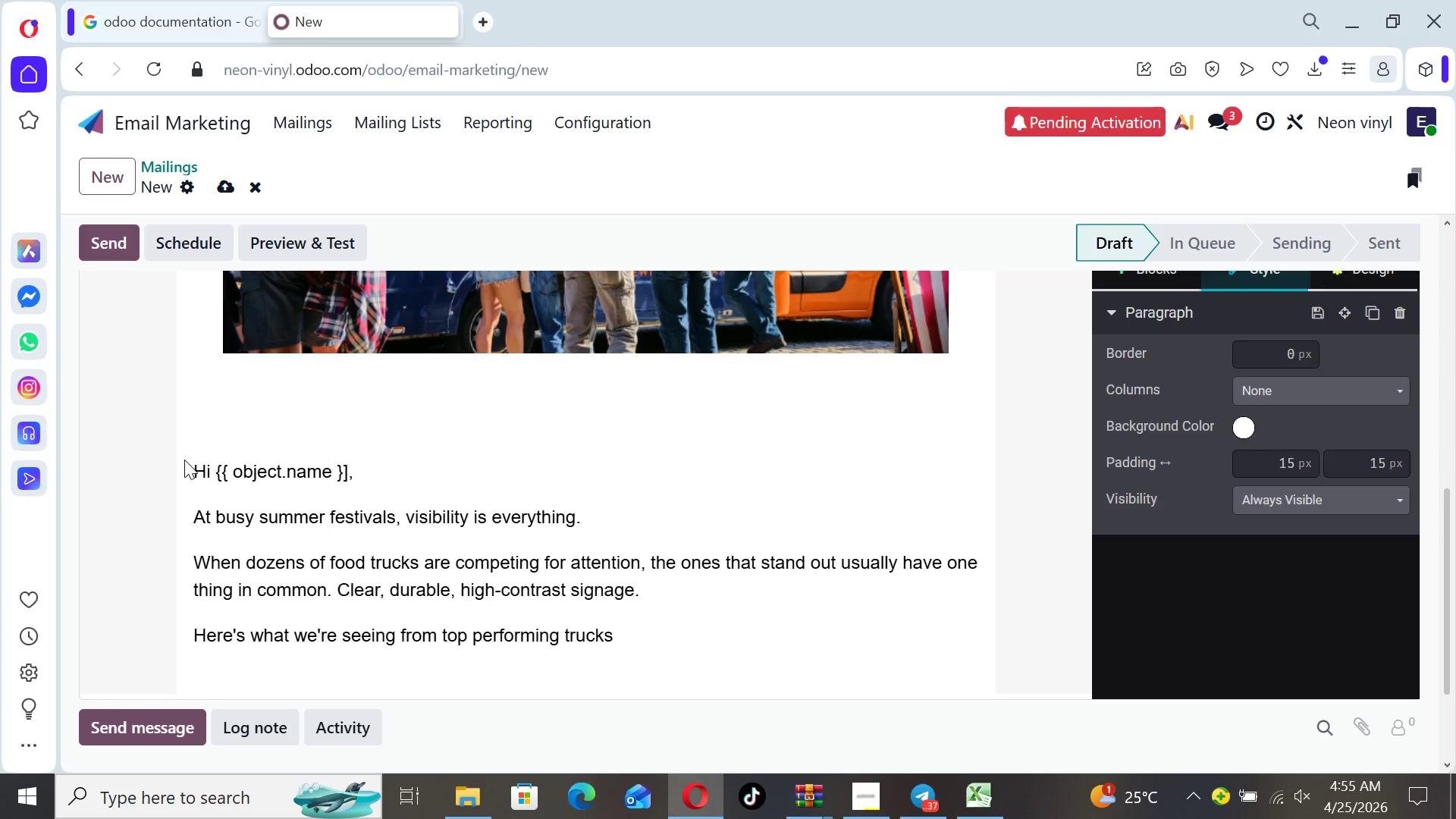 
hold_key(key=E, duration=0.31)
 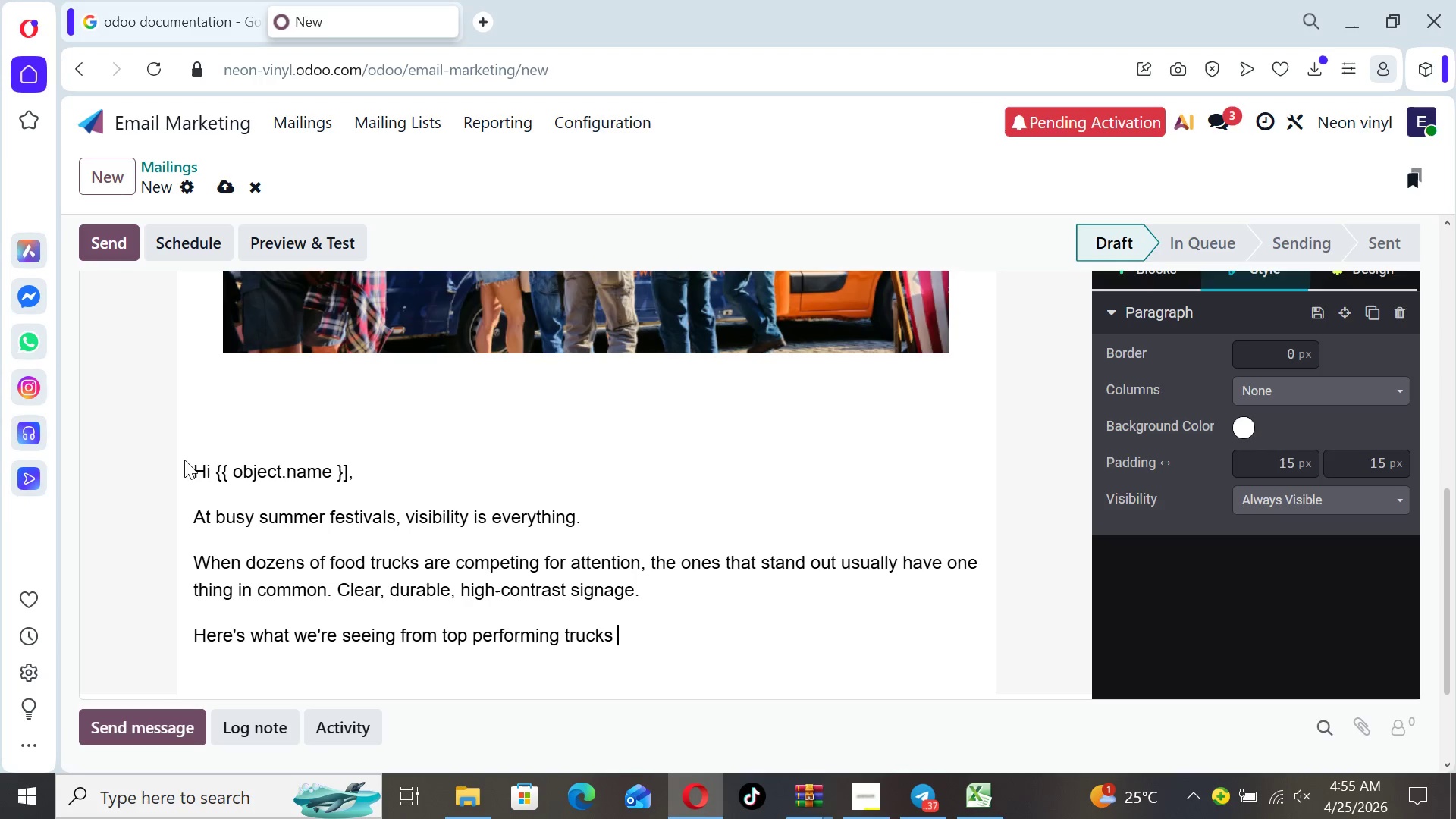 
wait(8.48)
 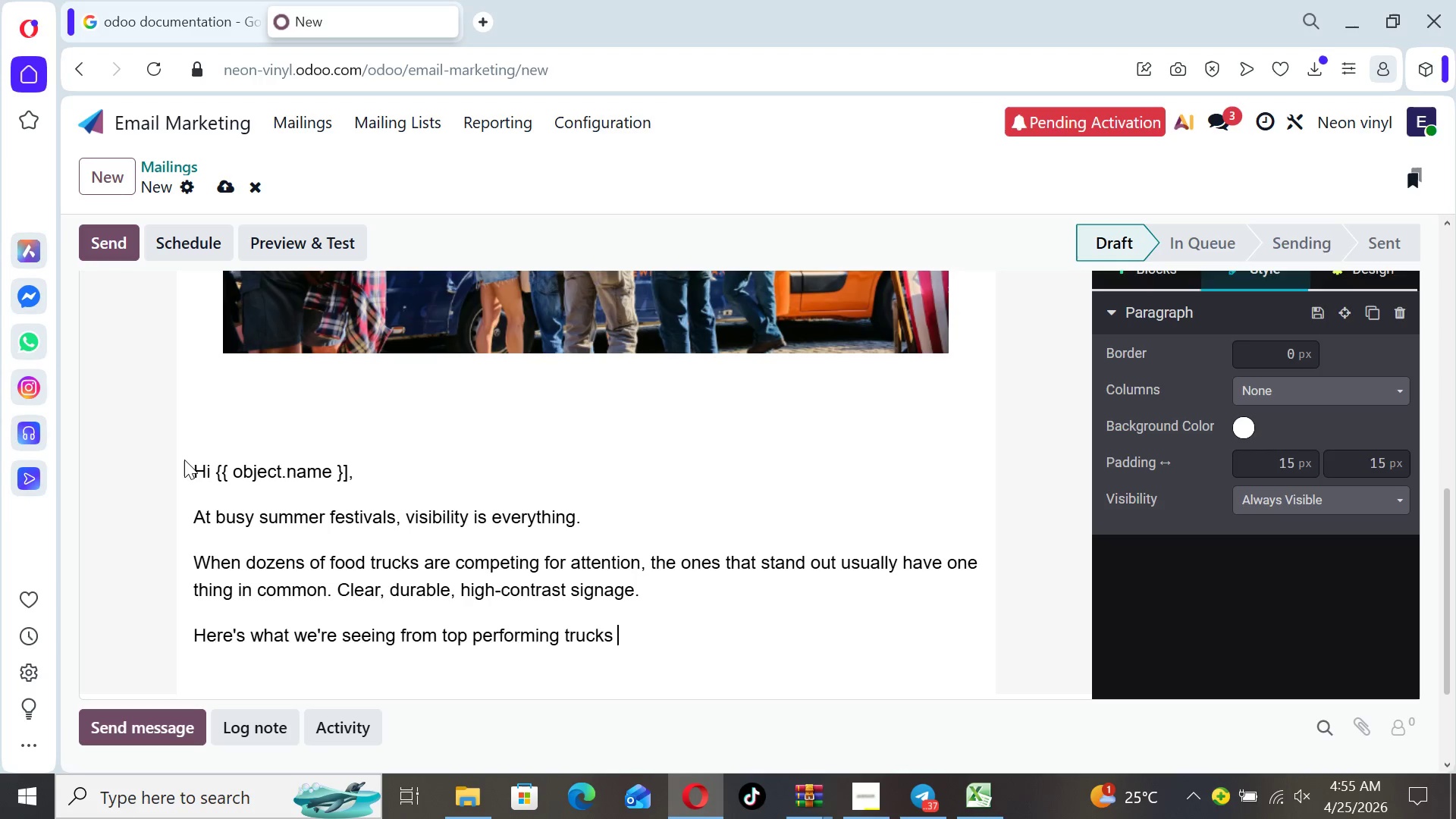 
key(Shift+ShiftLeft)
 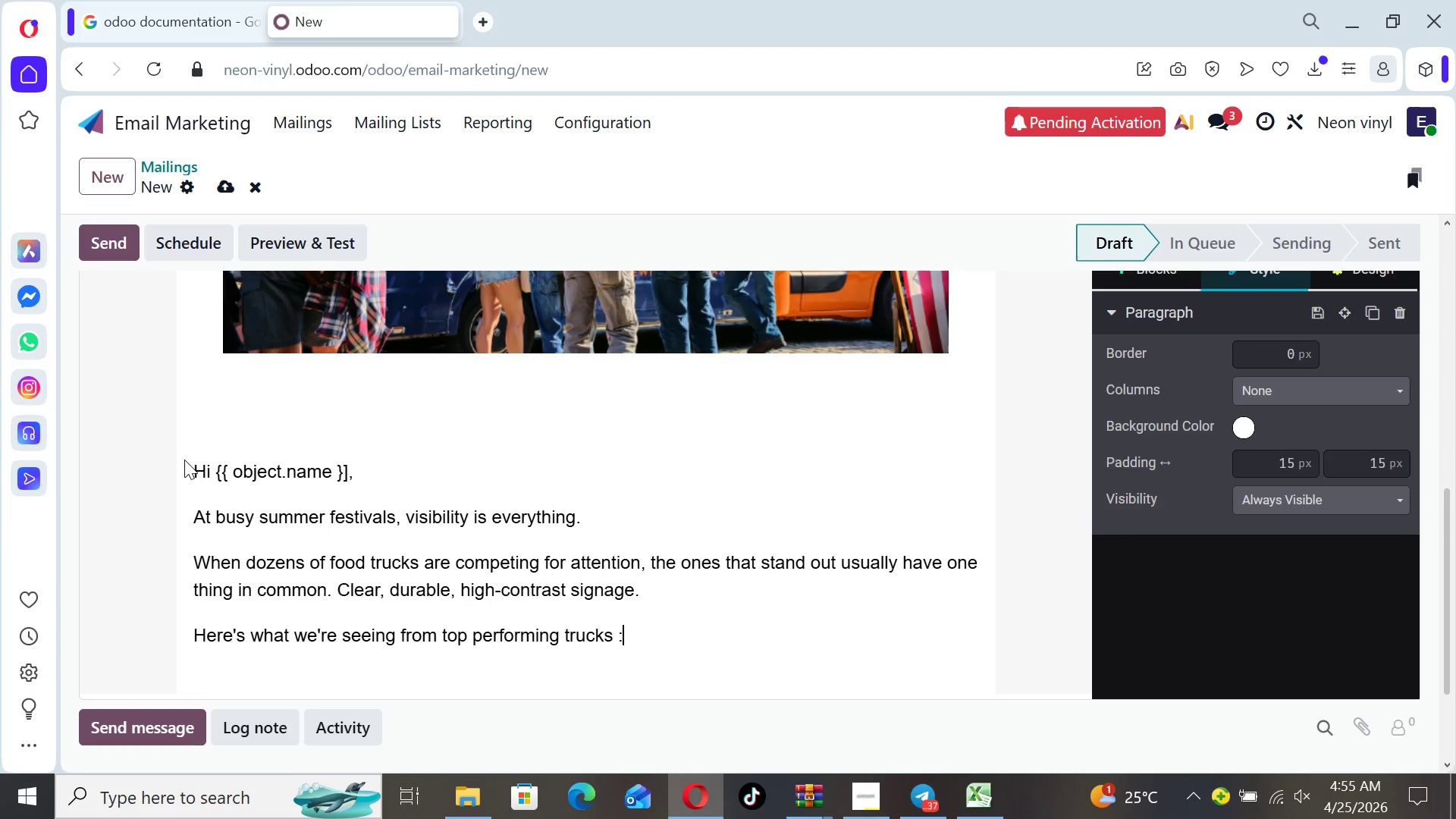 
key(Shift+Semicolon)
 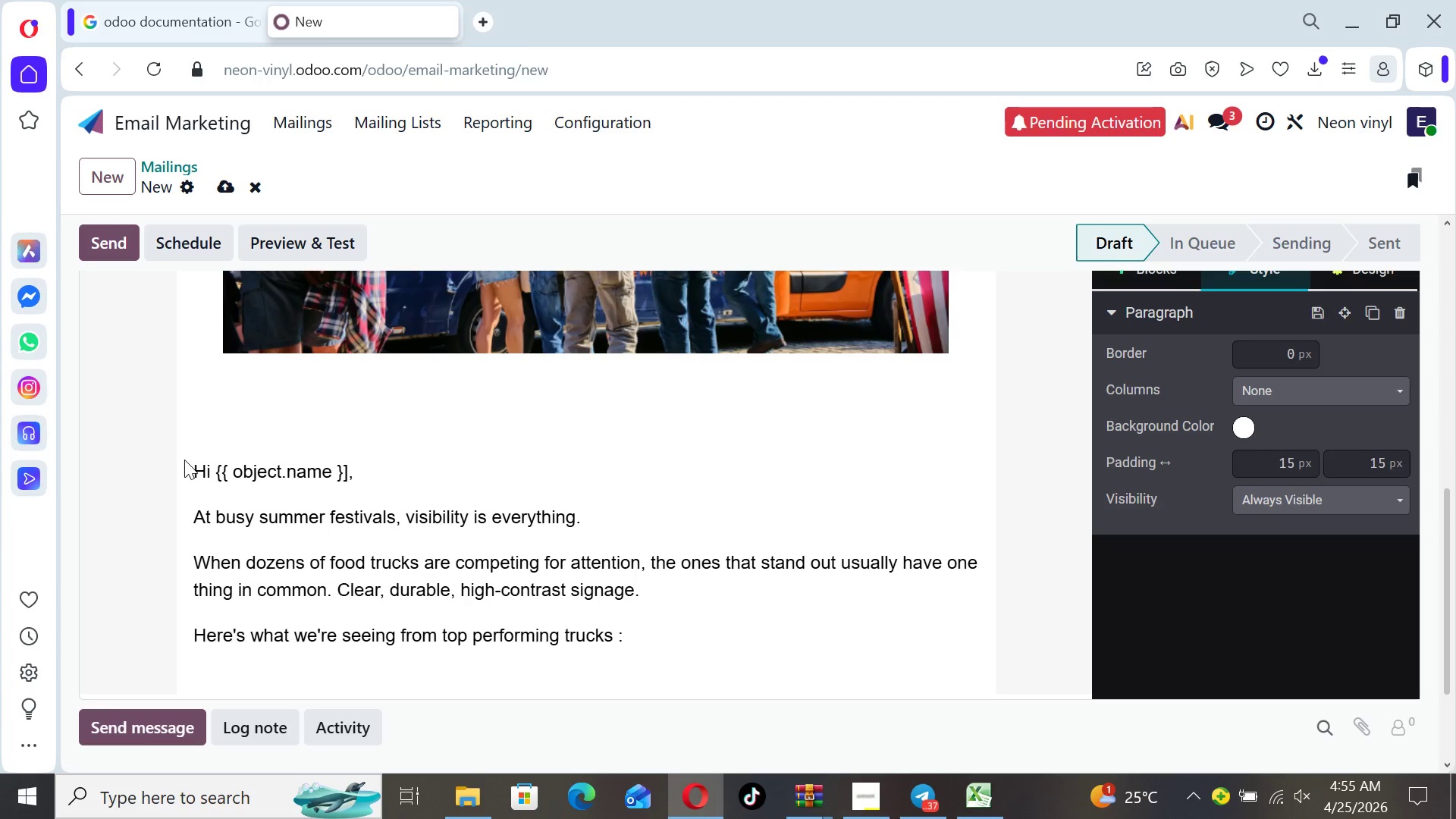 
key(Enter)
 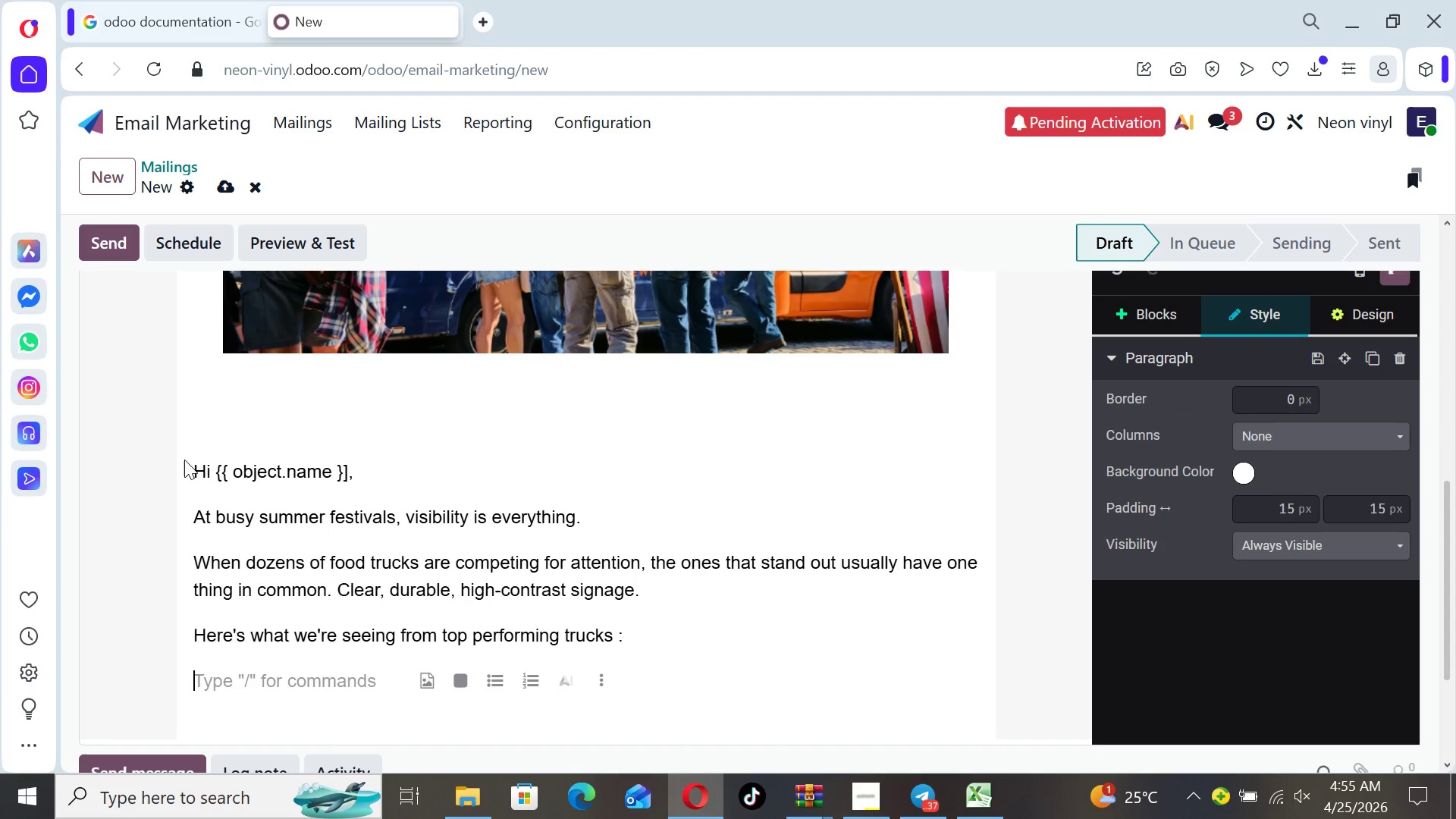 
key(Minus)
 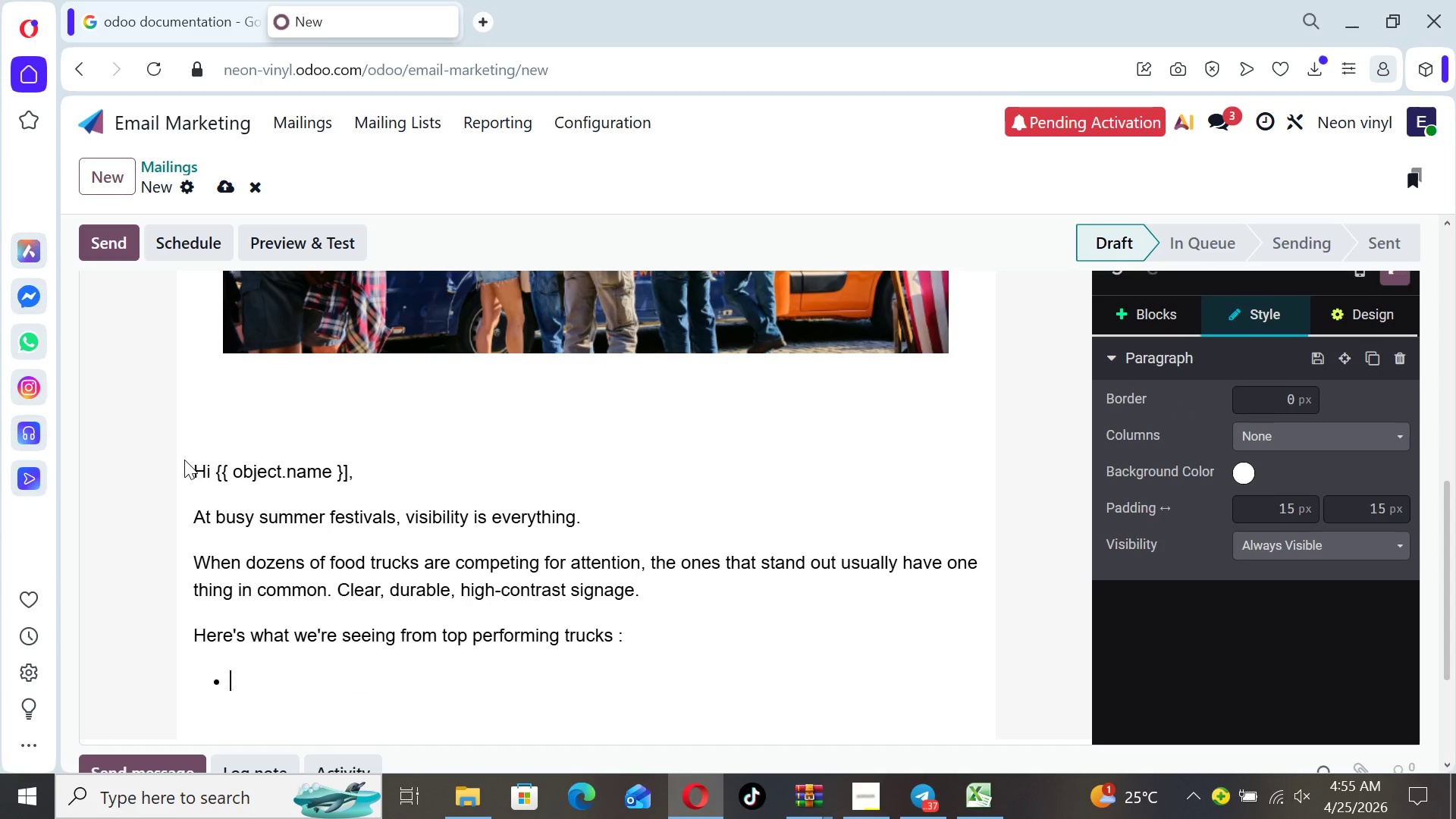 
key(Space)
 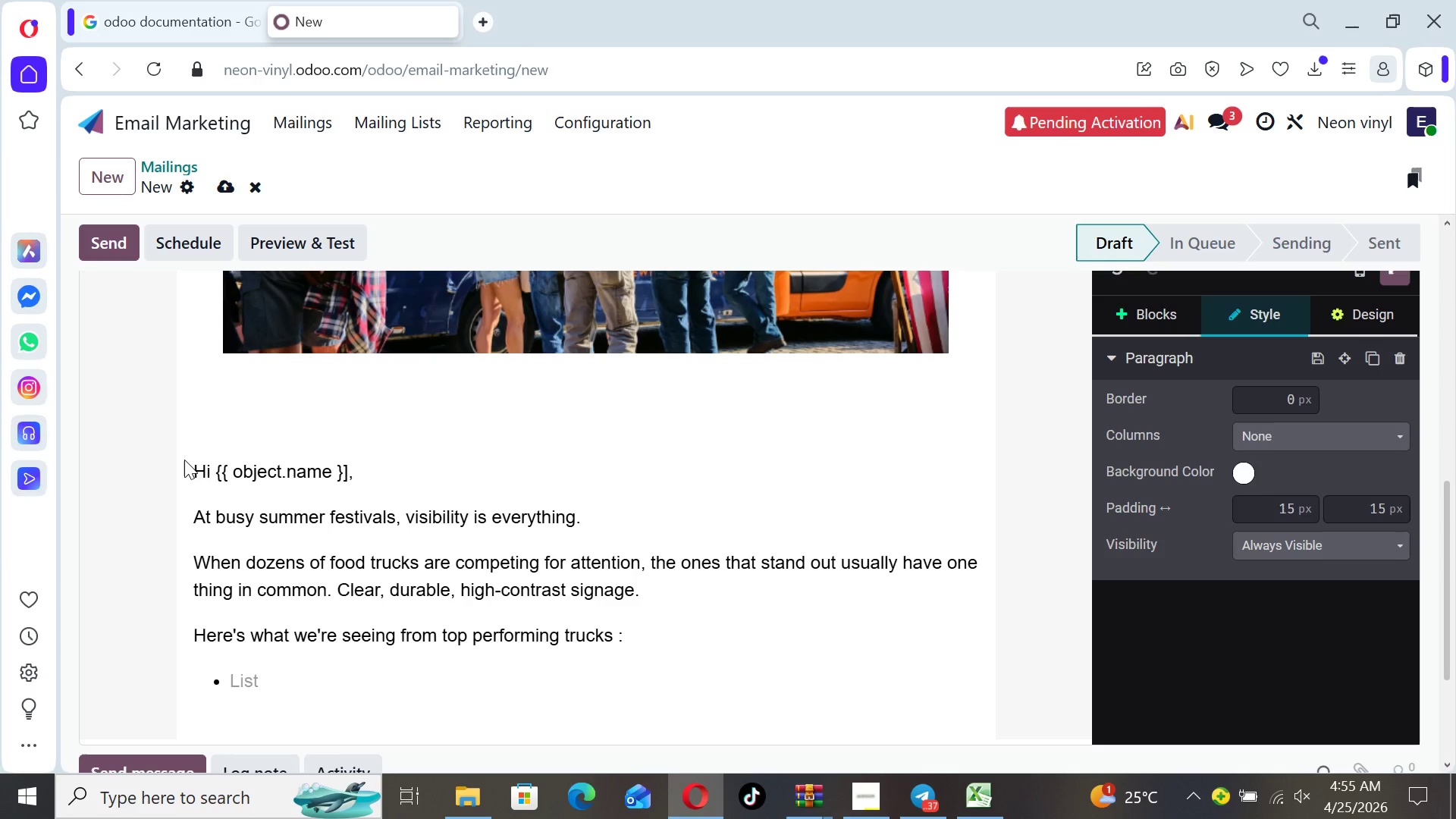 
wait(6.59)
 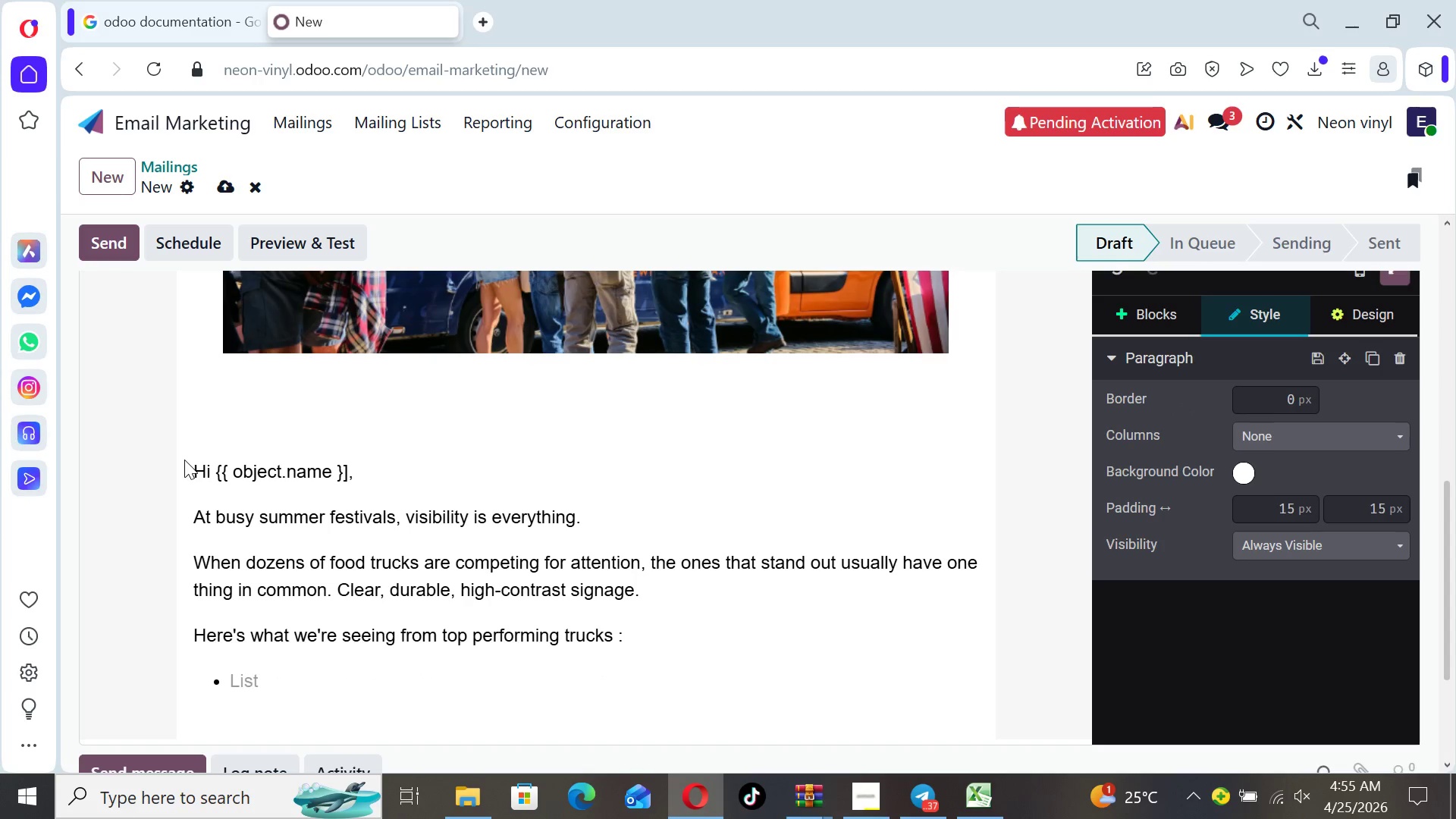 
type(Heat resistant wraps )
 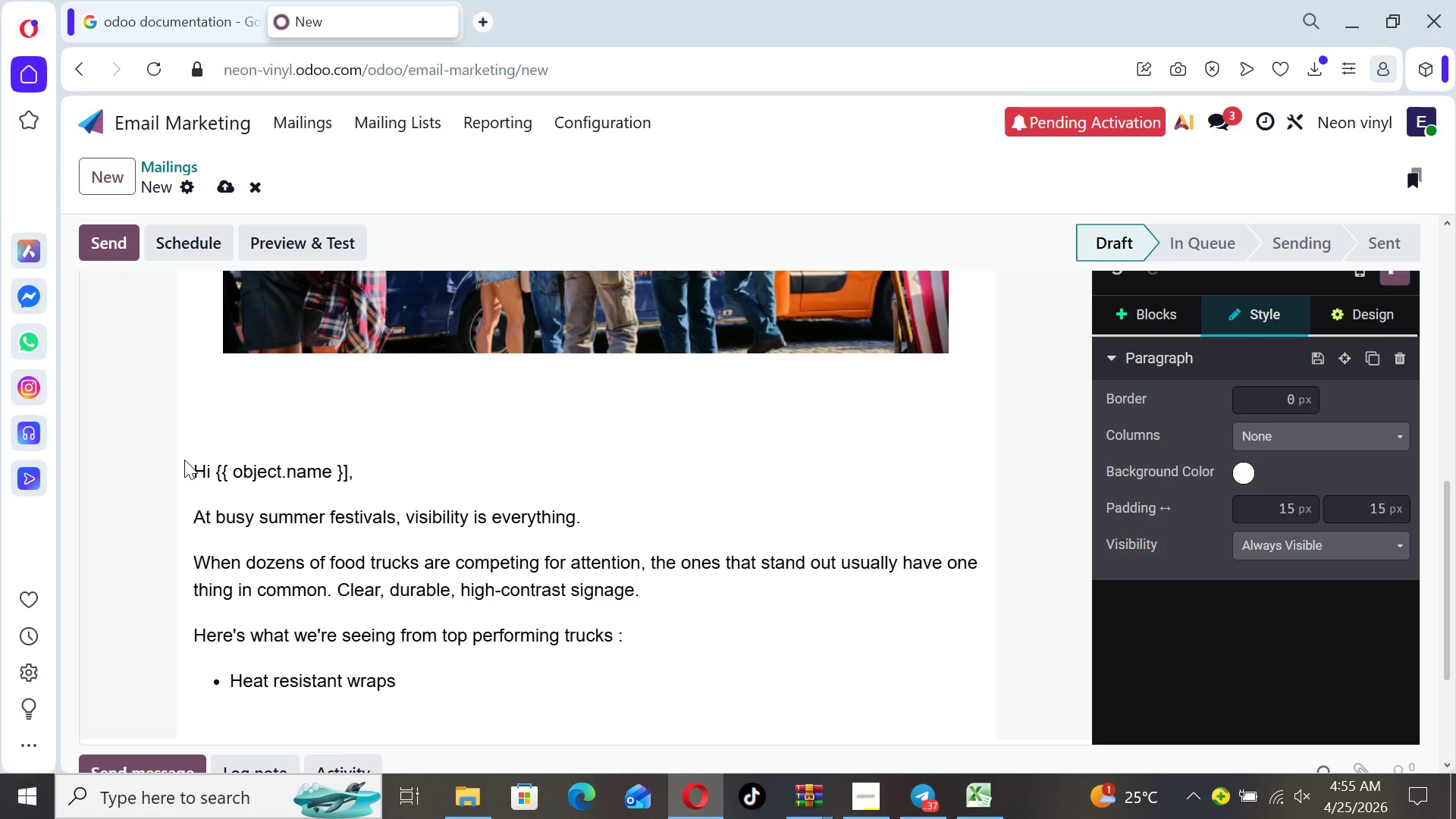 
wait(6.48)
 